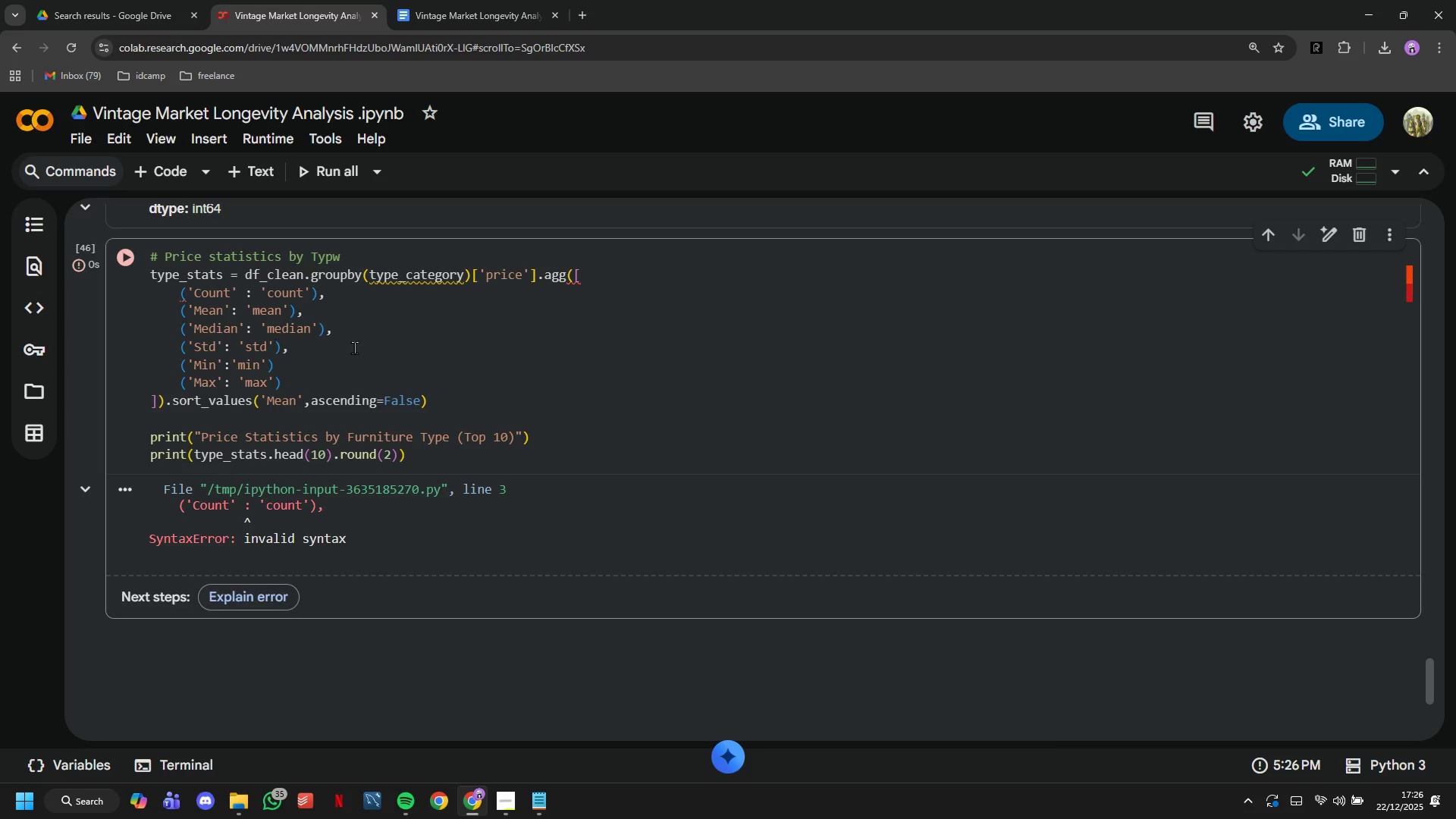 
wait(7.44)
 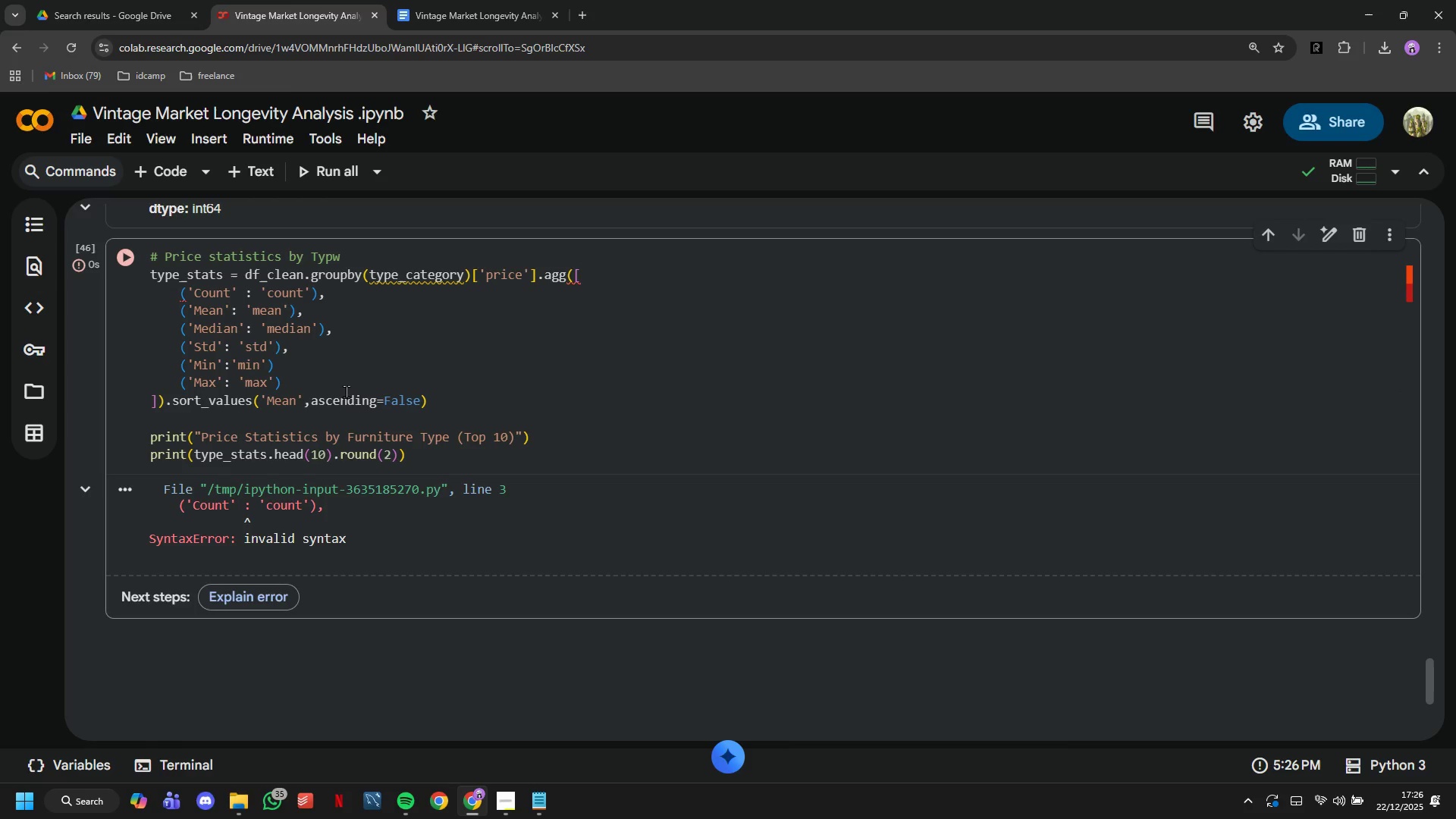 
key(Backspace)
 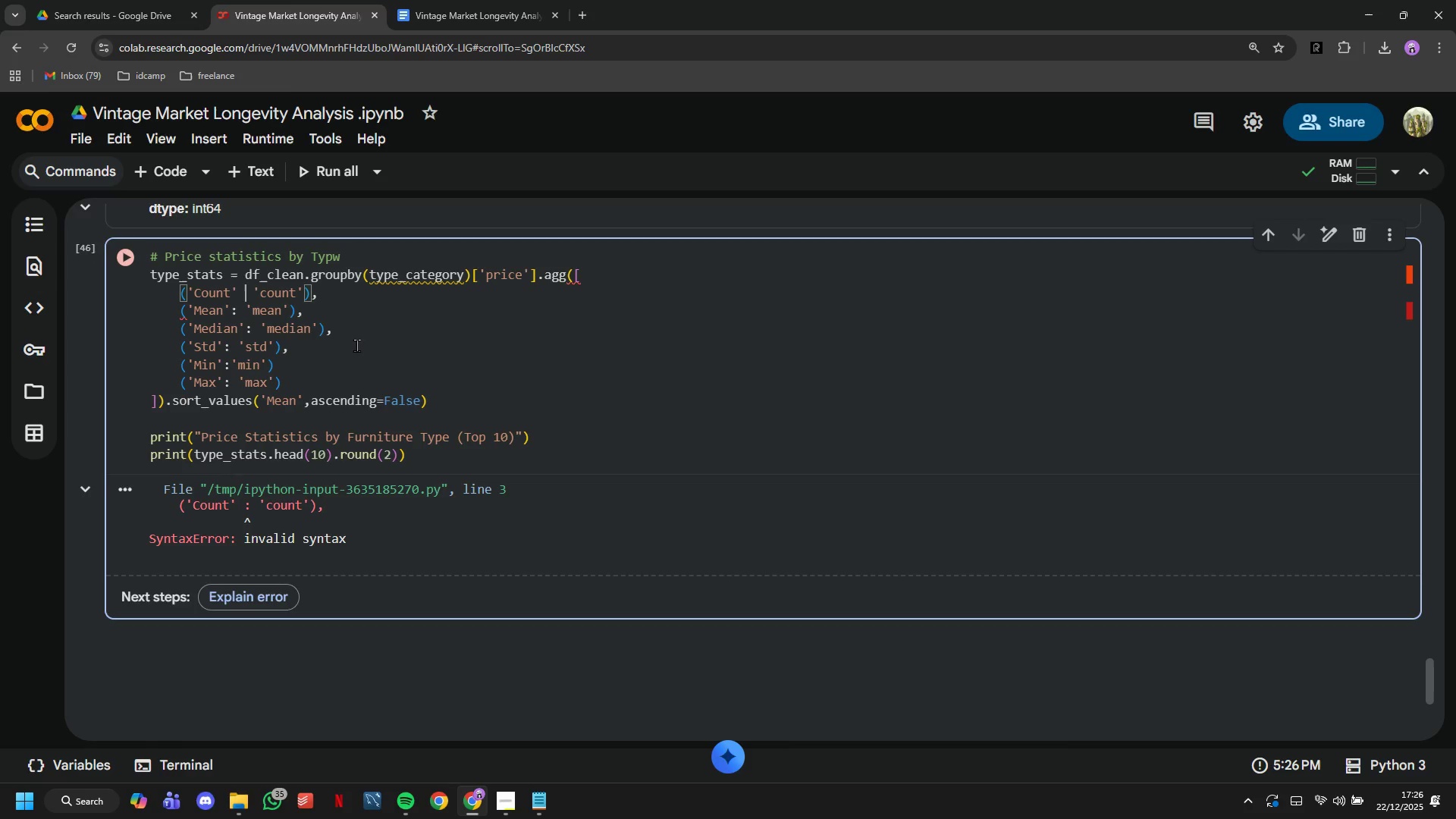 
key(Comma)
 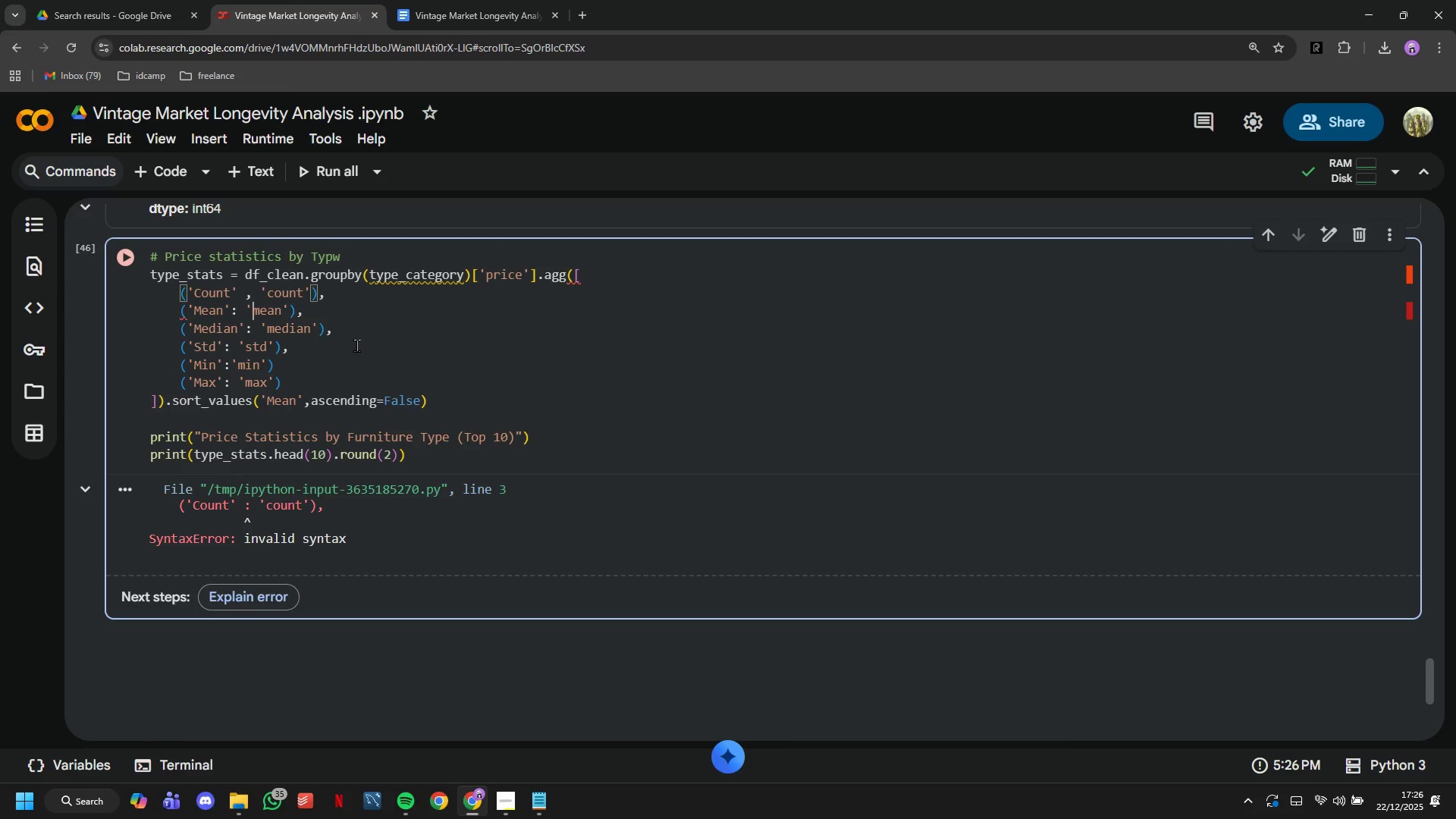 
key(ArrowDown)
 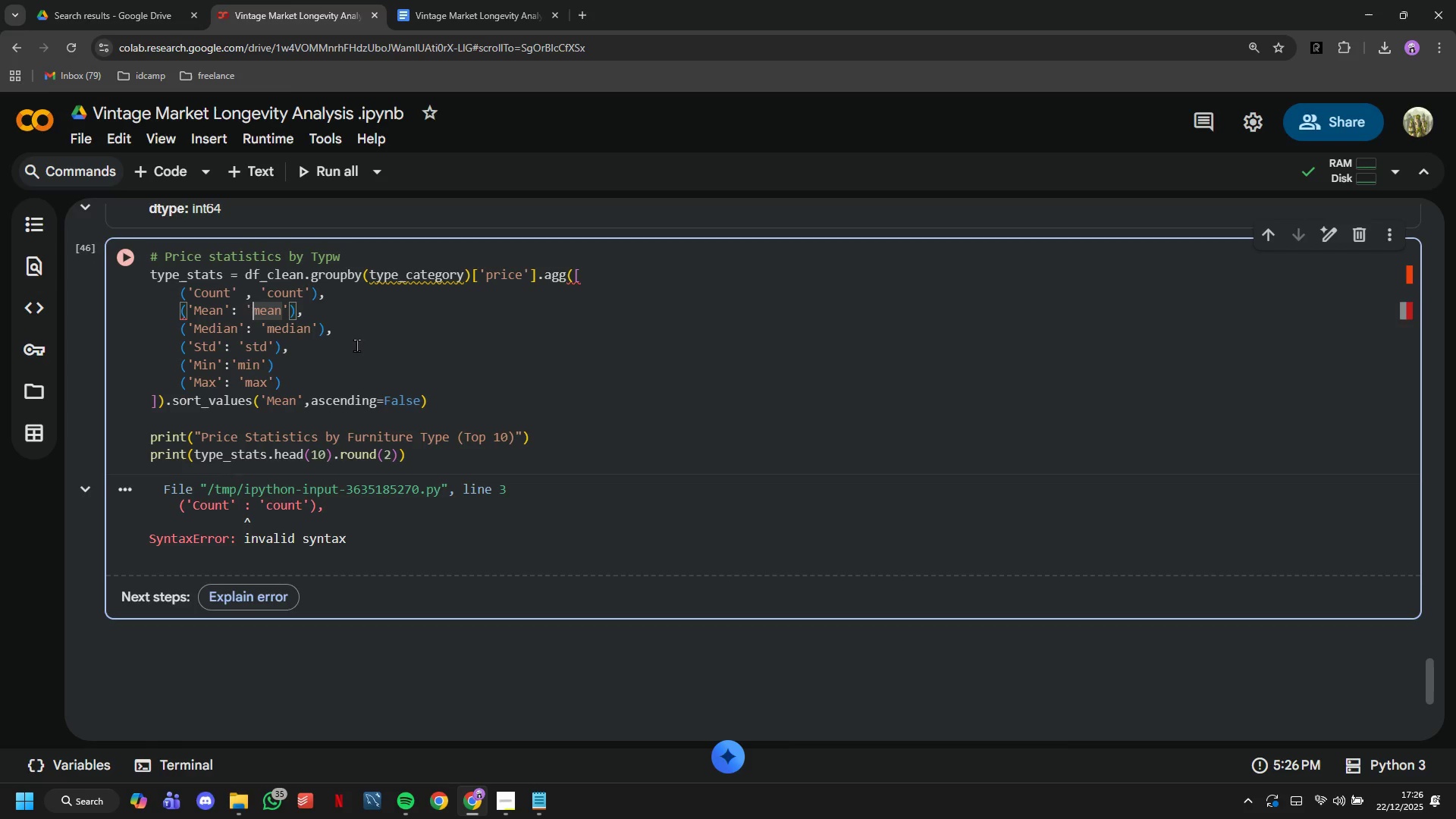 
key(ArrowLeft)
 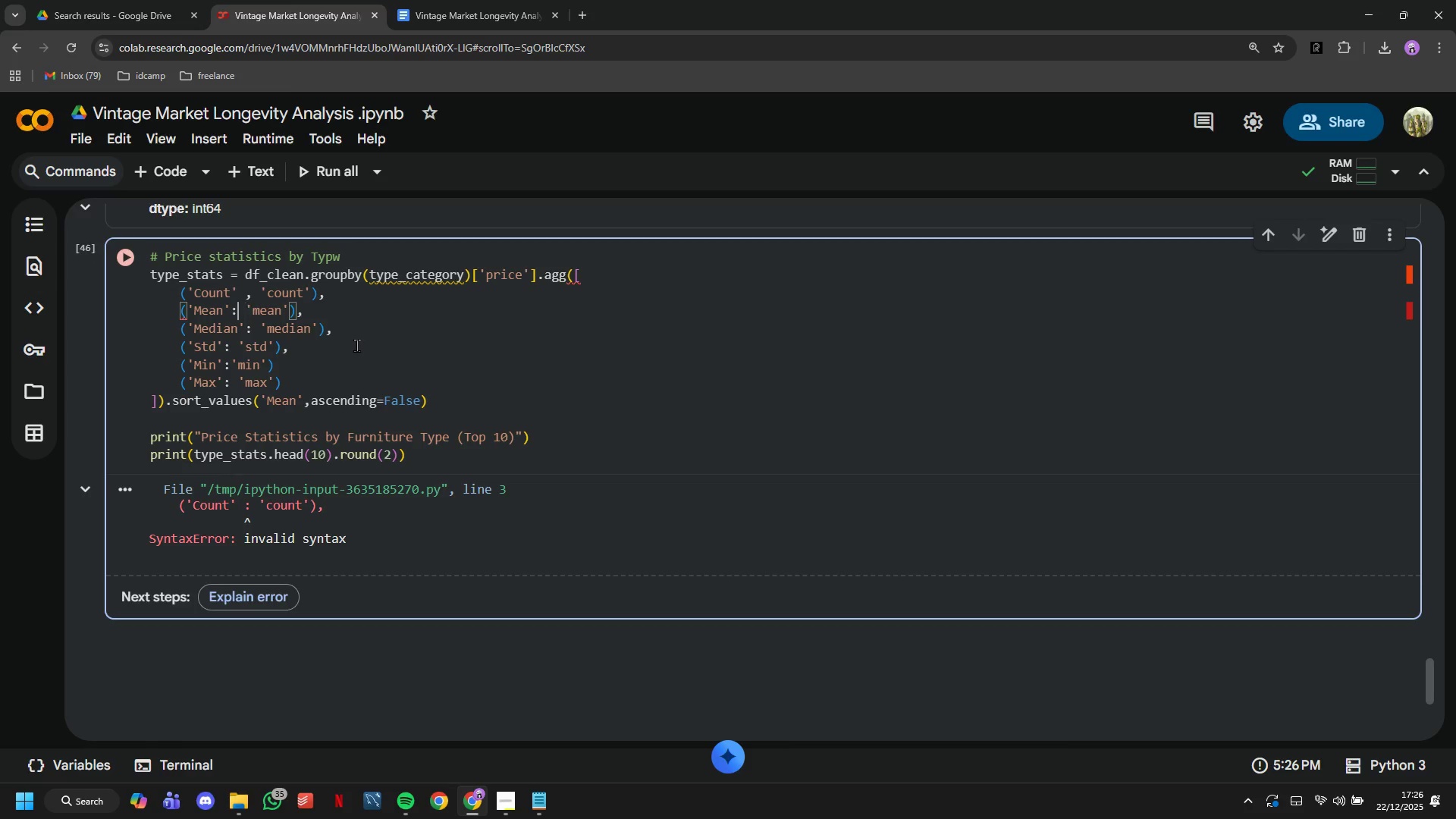 
key(ArrowLeft)
 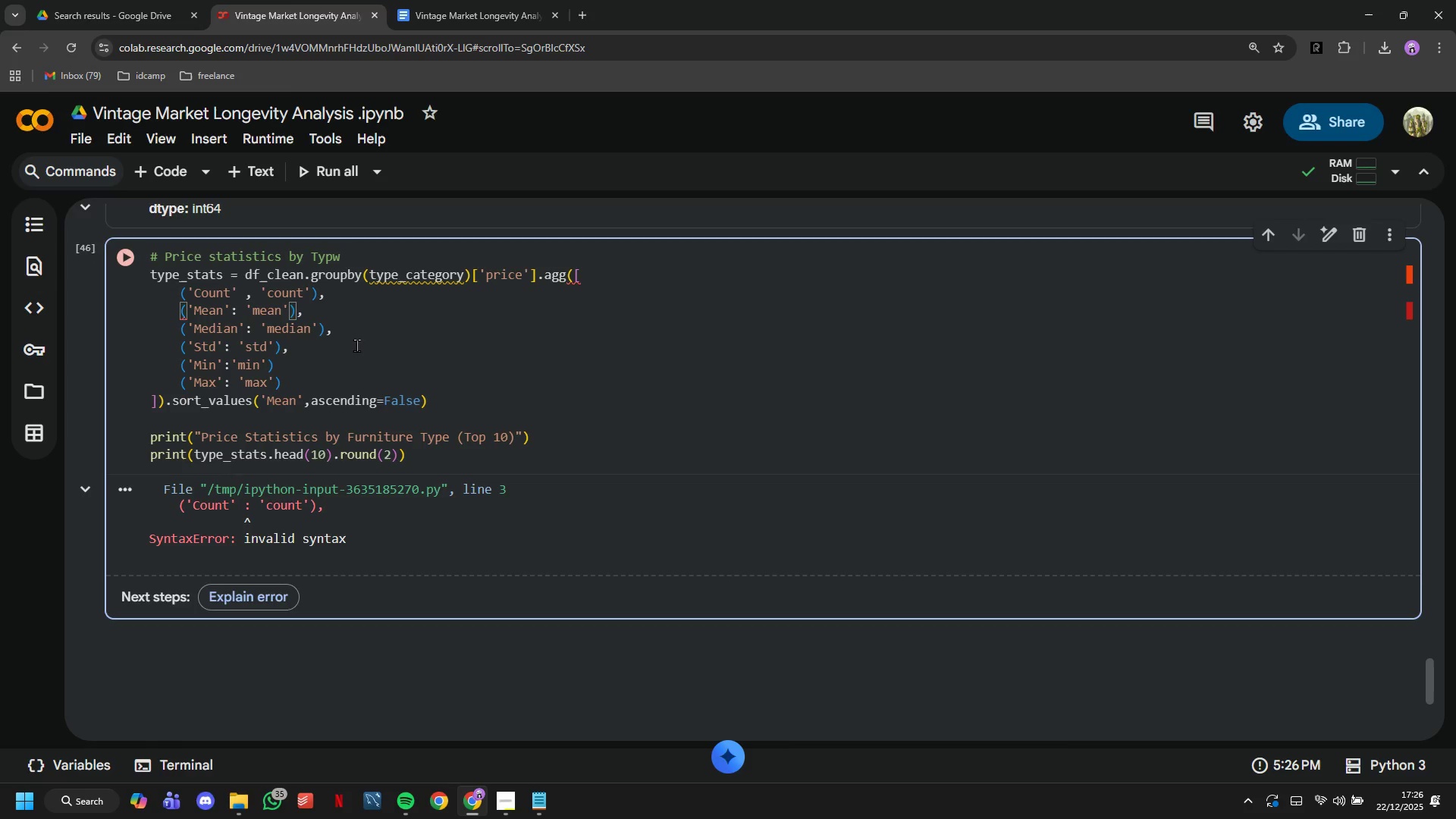 
key(Backspace)
 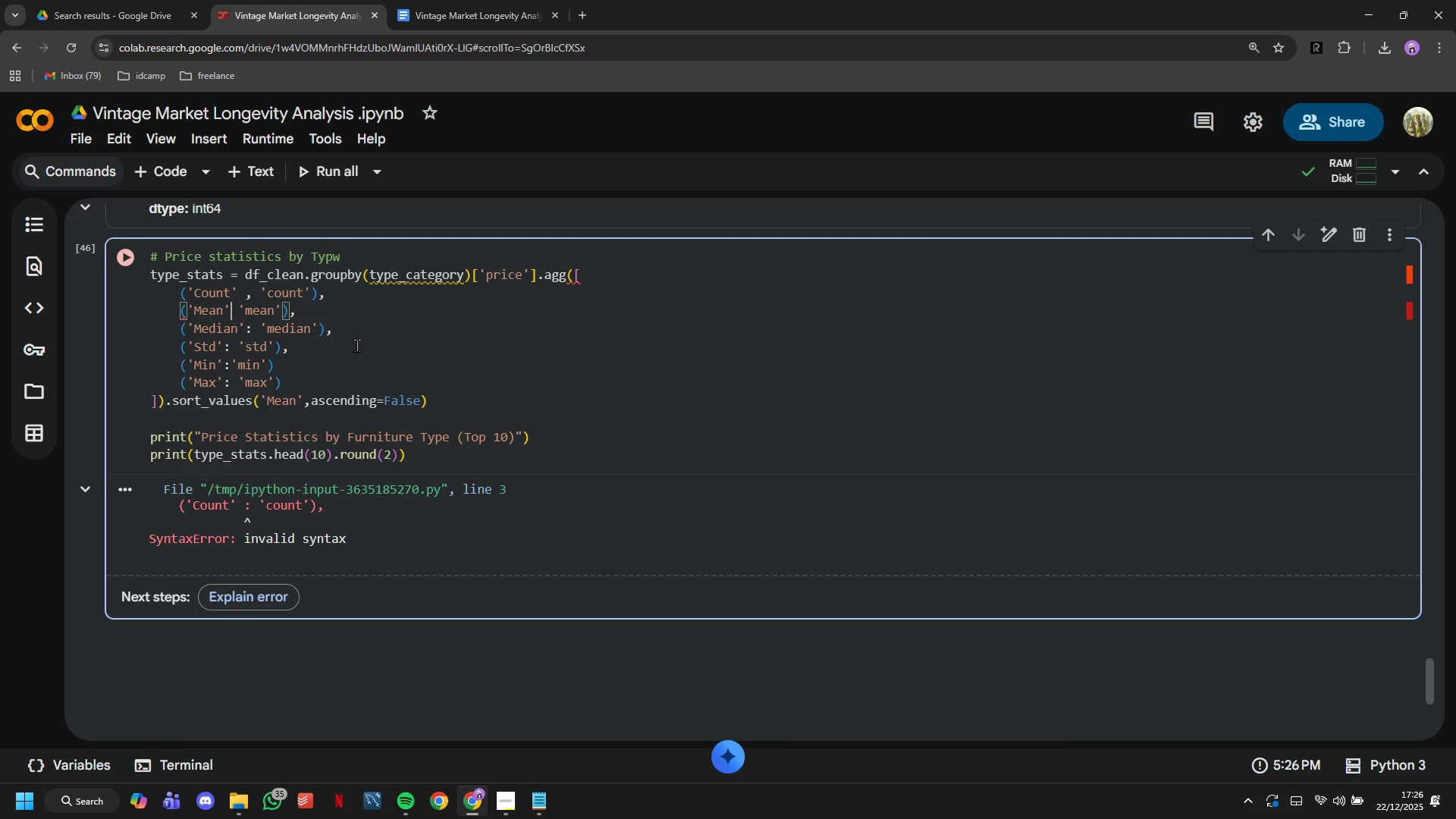 
key(Comma)
 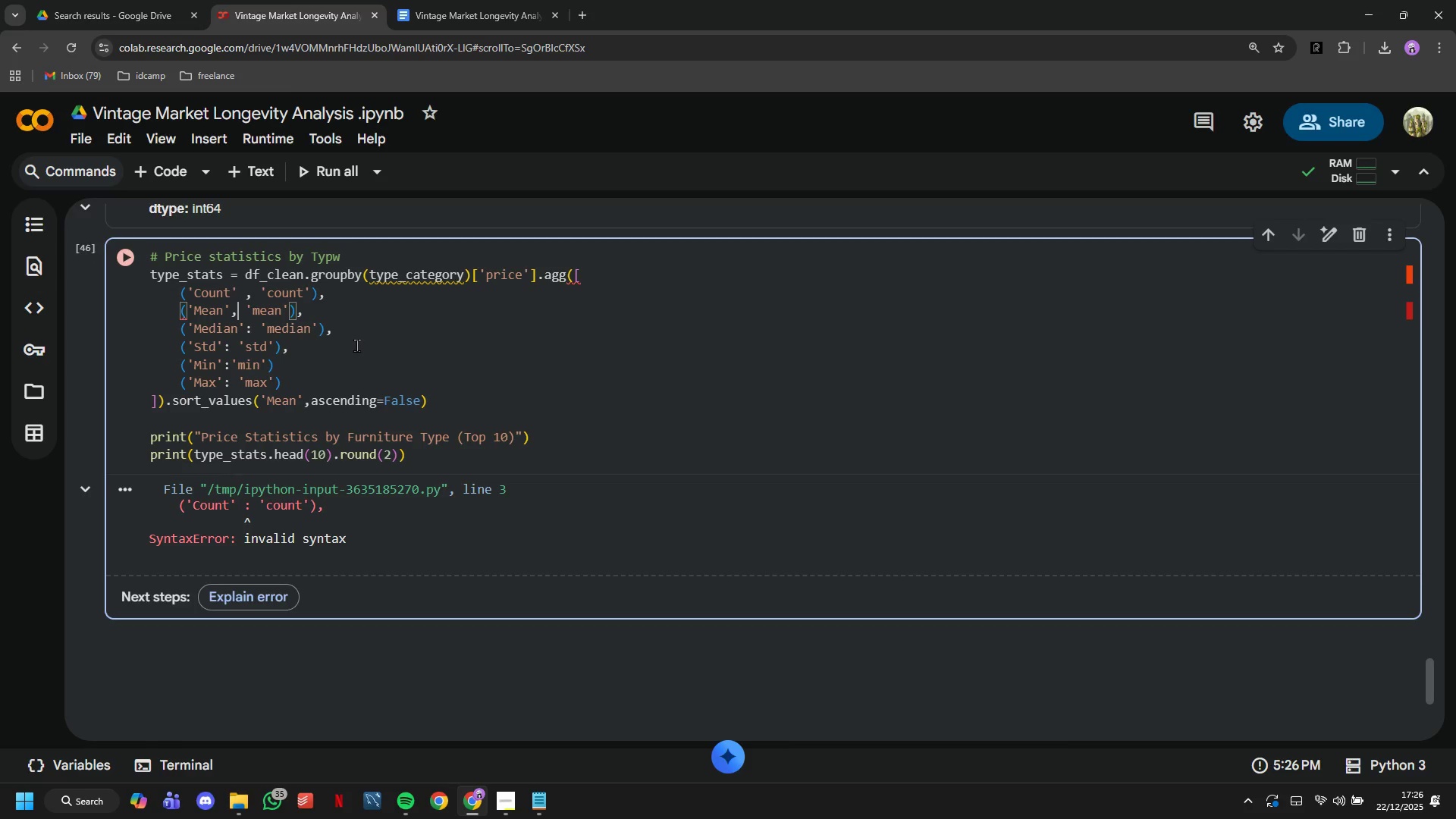 
key(ArrowLeft)
 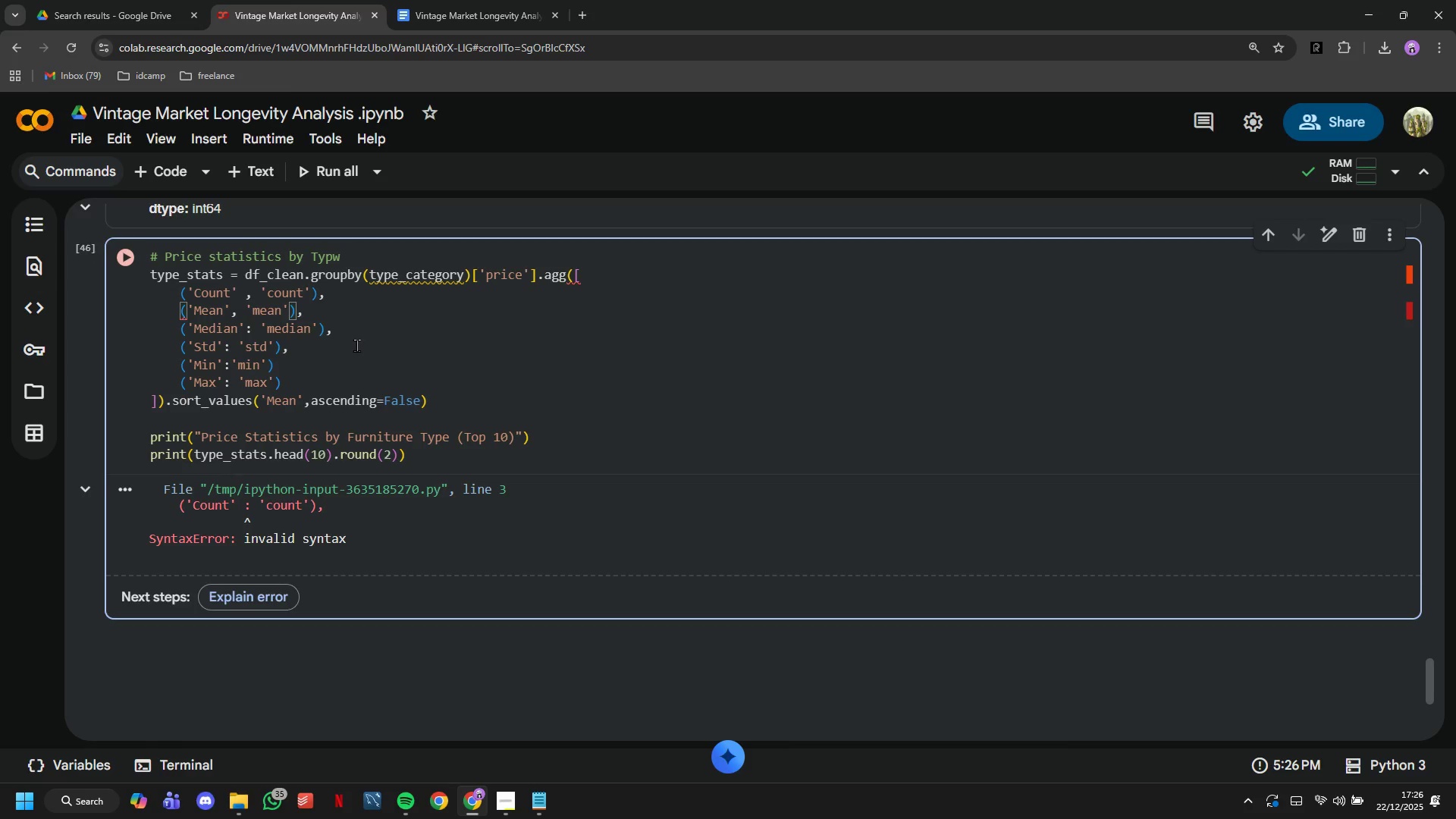 
key(ArrowDown)
 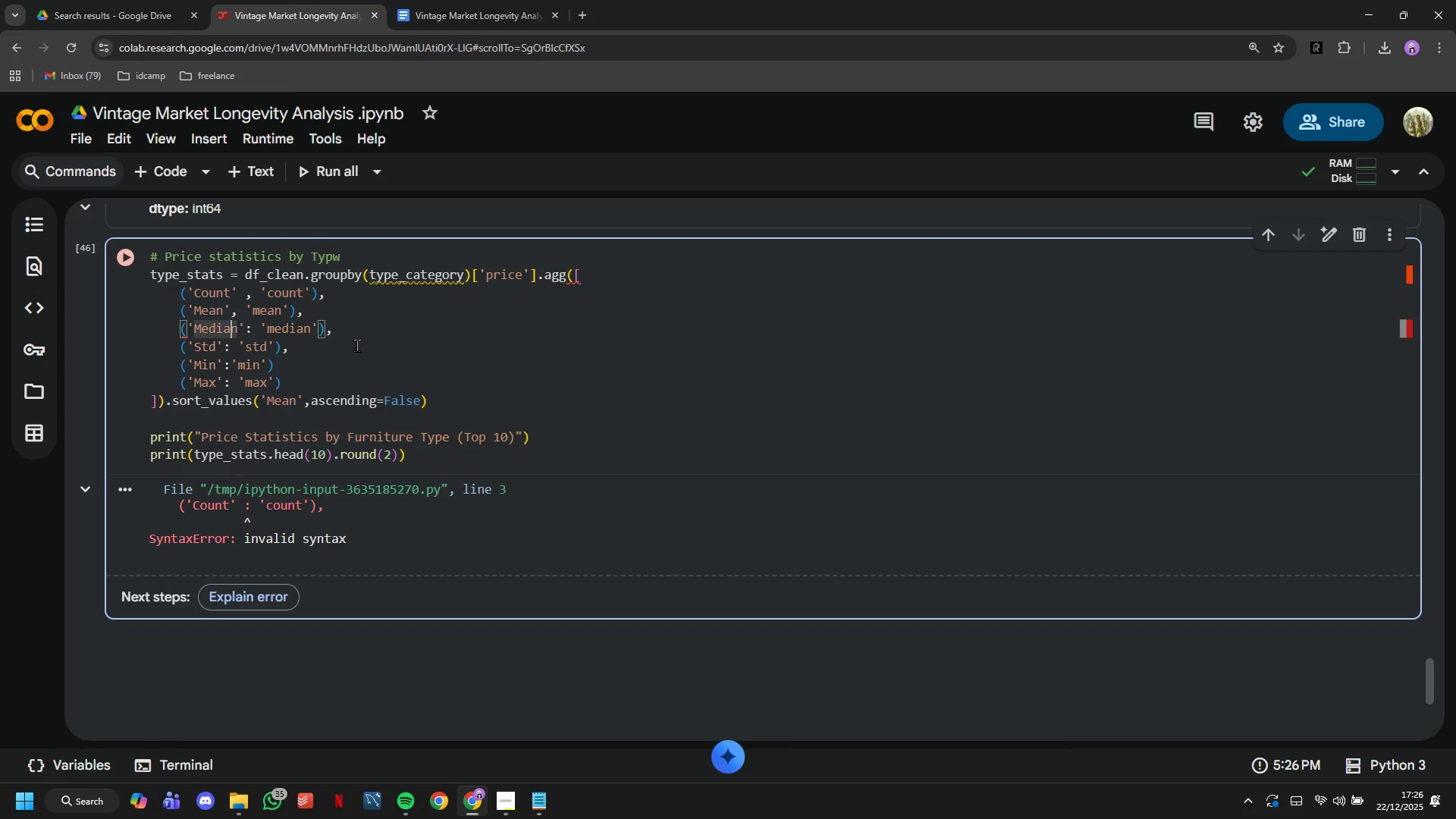 
key(ArrowRight)
 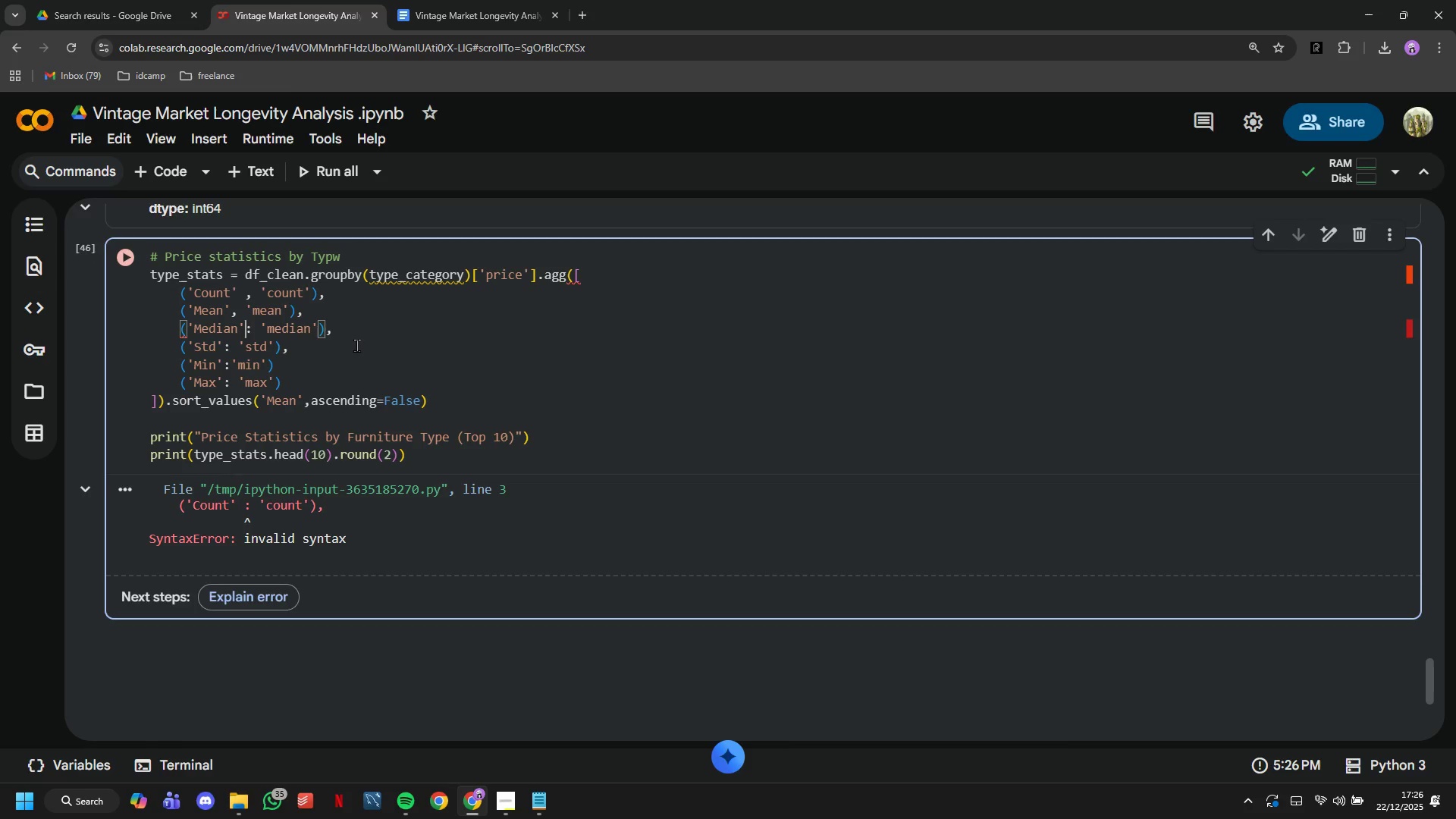 
key(ArrowRight)
 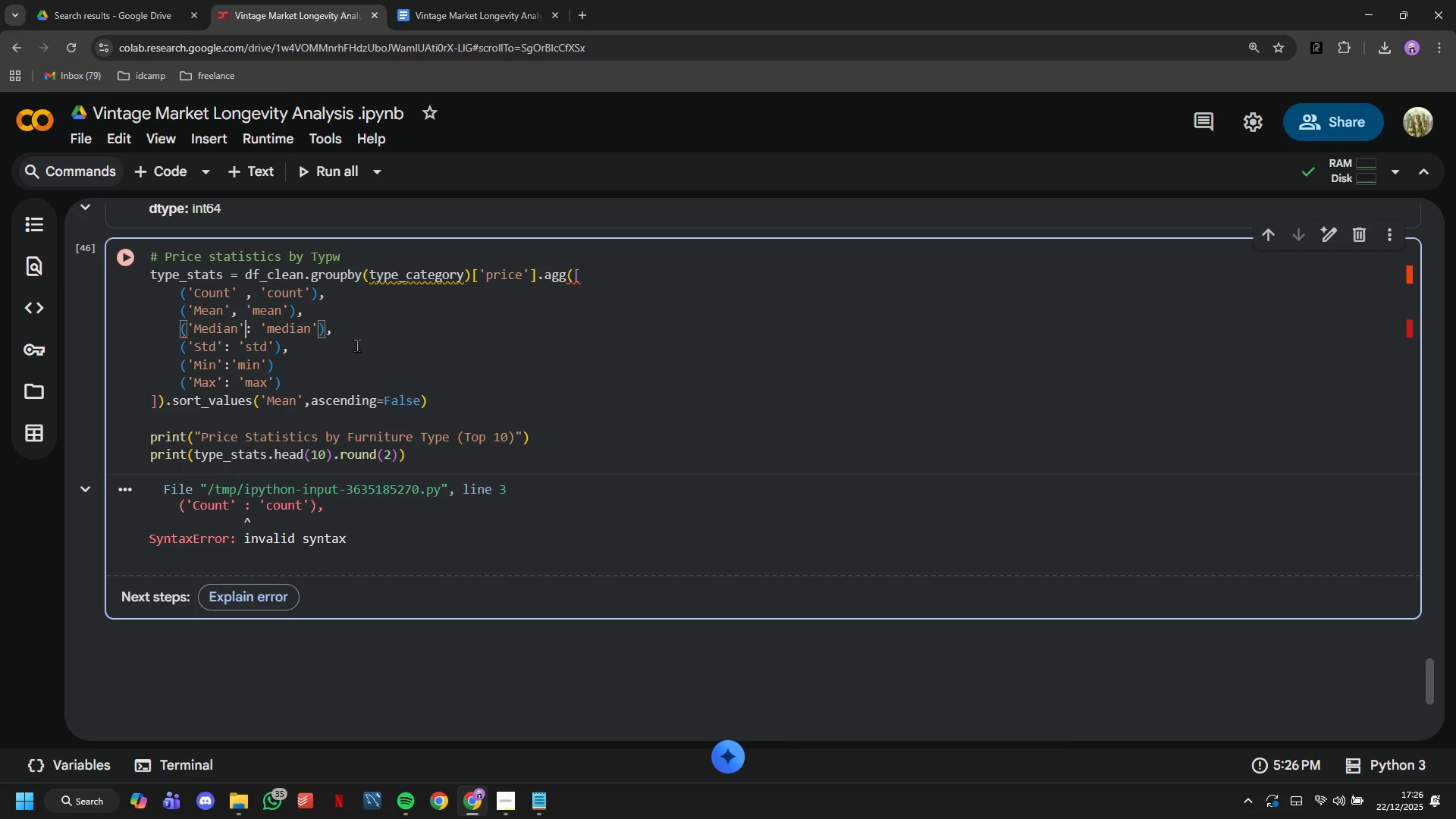 
key(ArrowRight)
 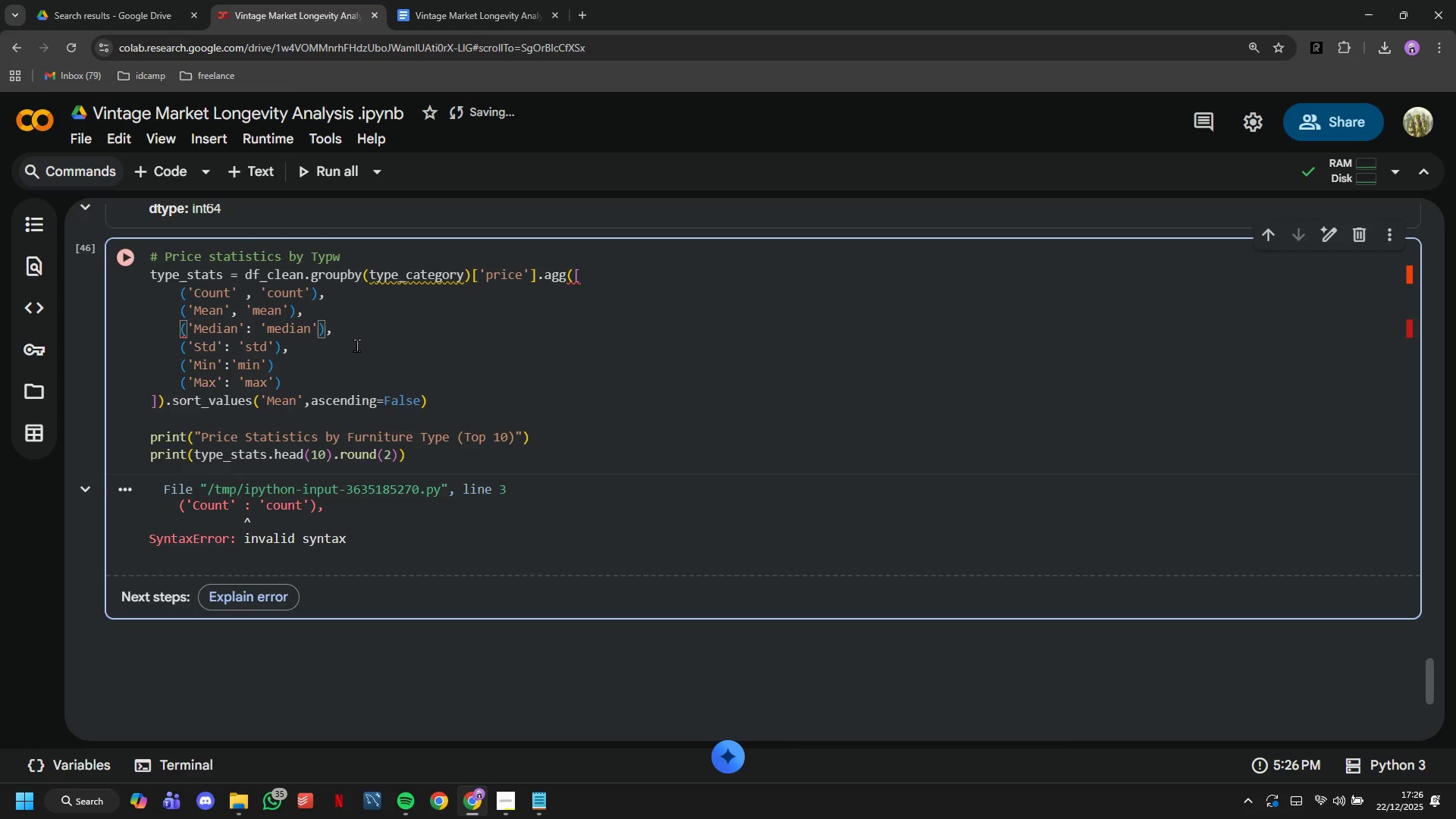 
key(Backspace)
 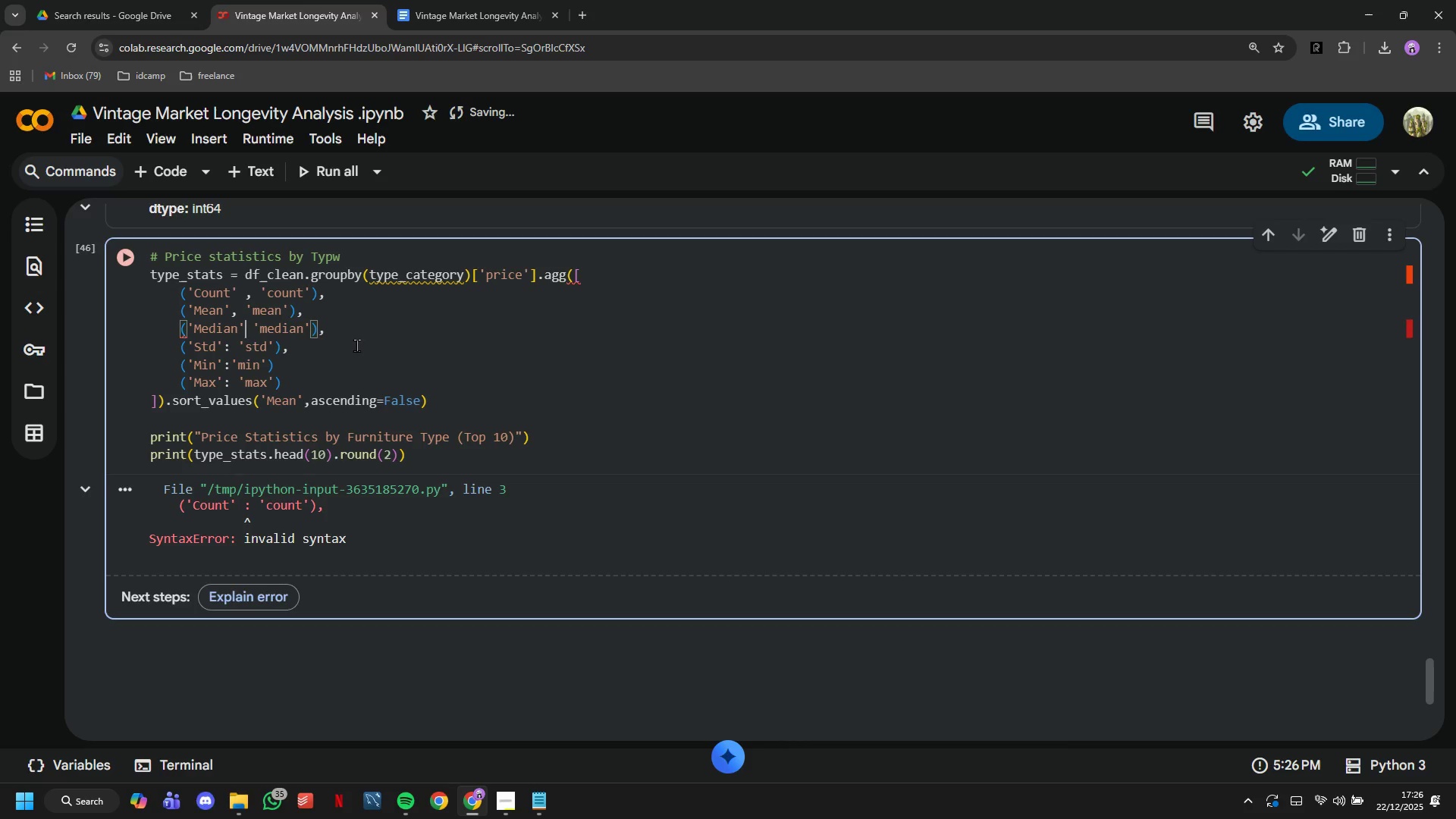 
key(Comma)
 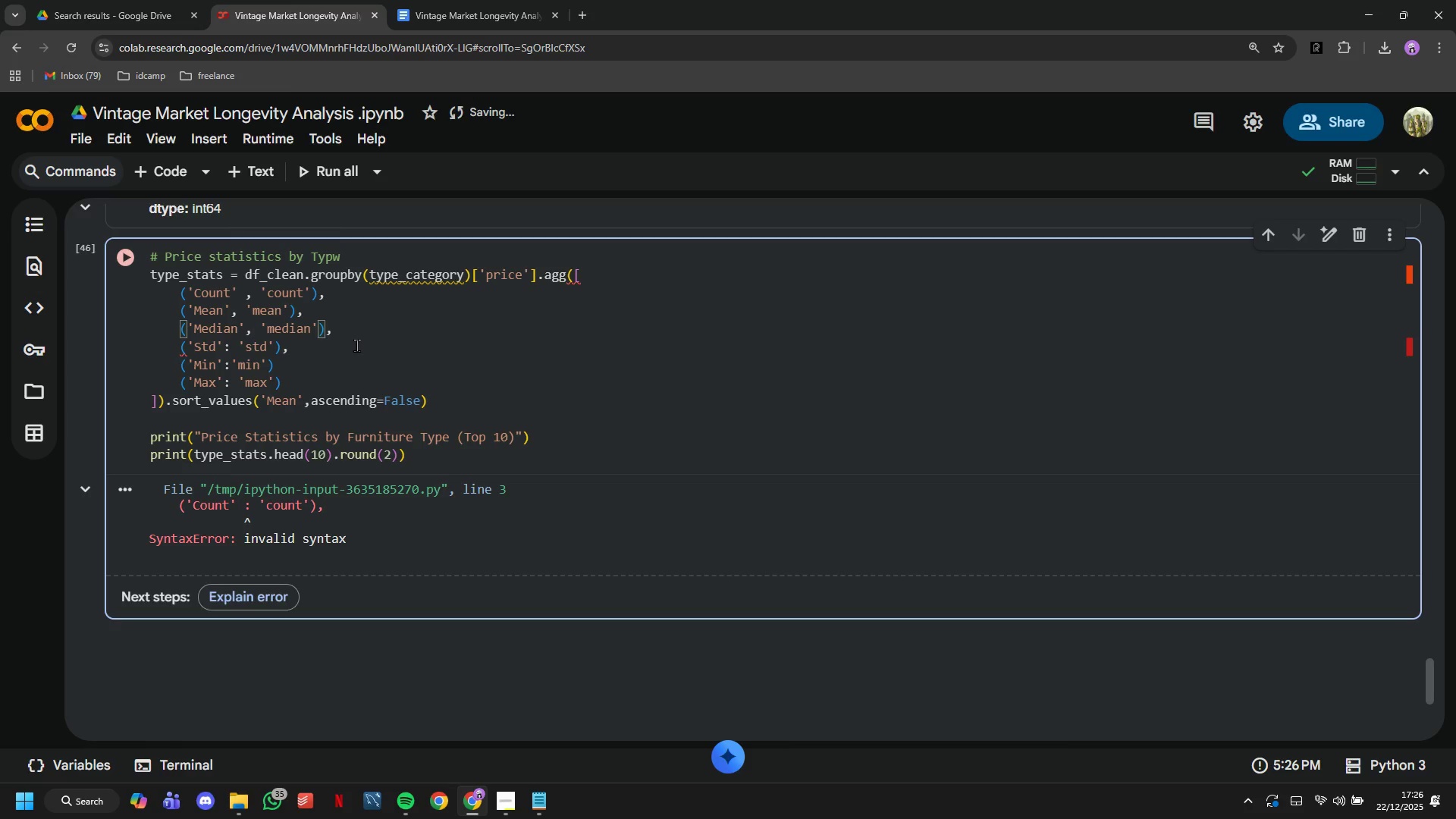 
key(ArrowDown)
 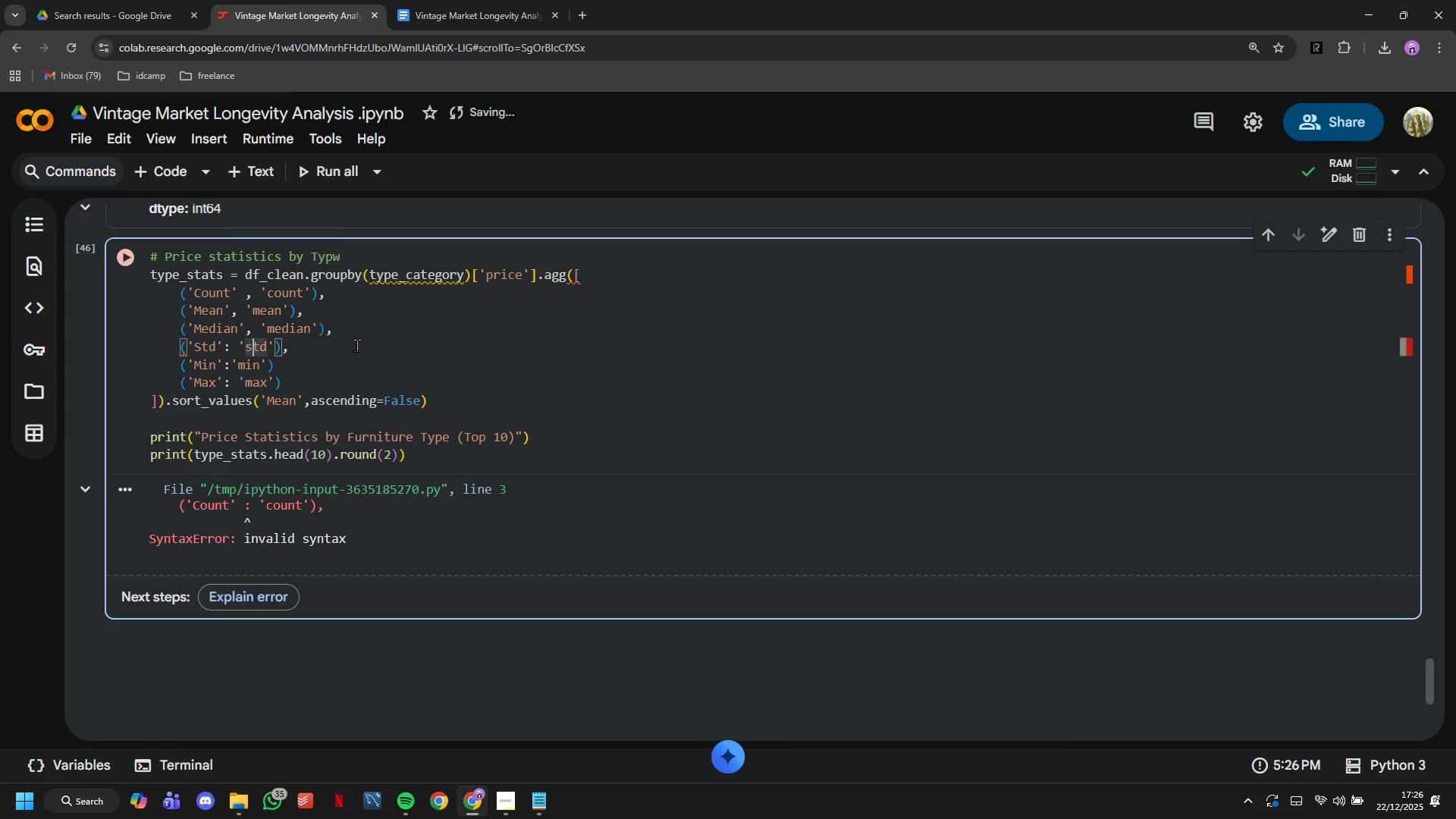 
key(ArrowLeft)
 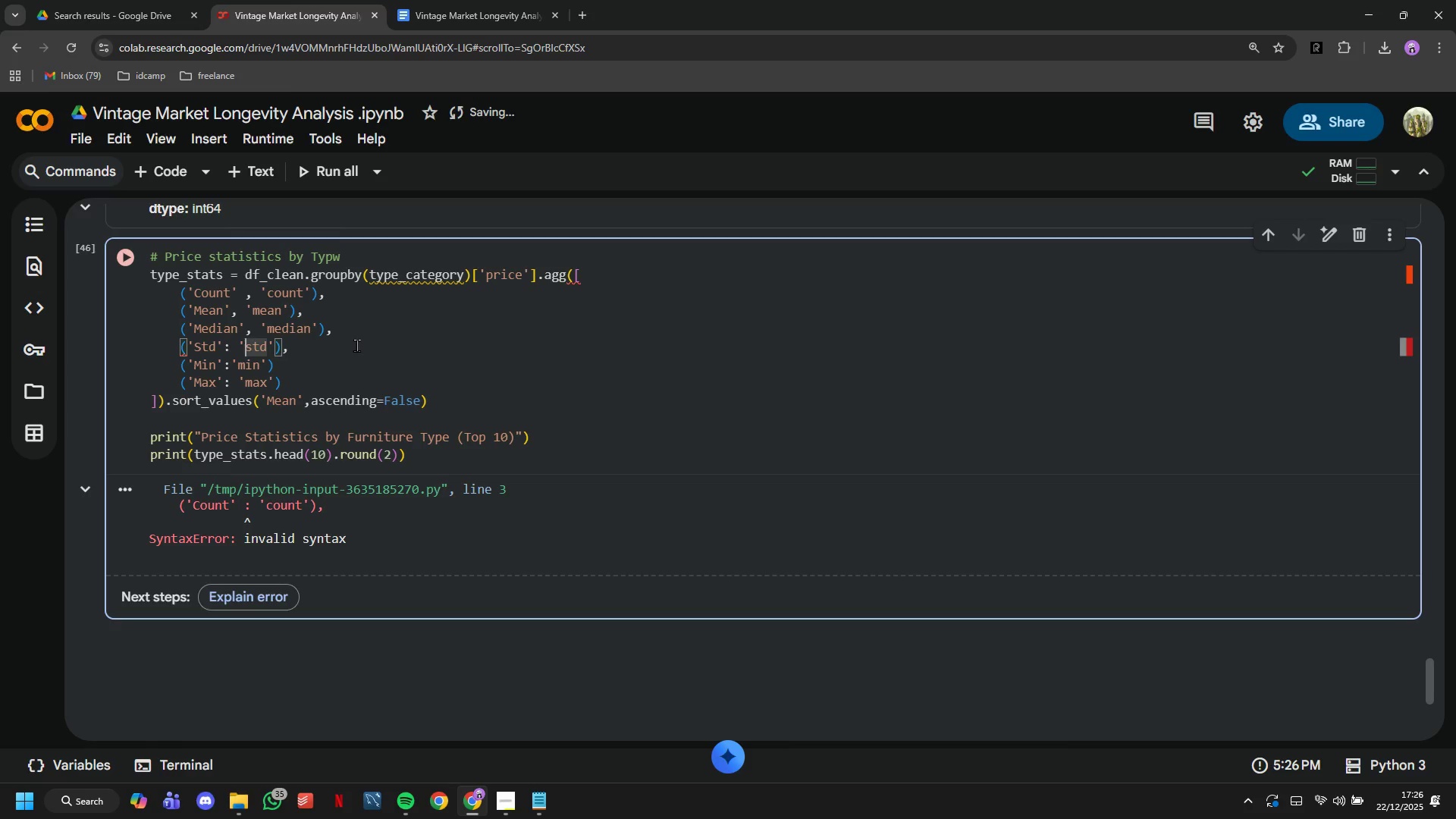 
key(ArrowLeft)
 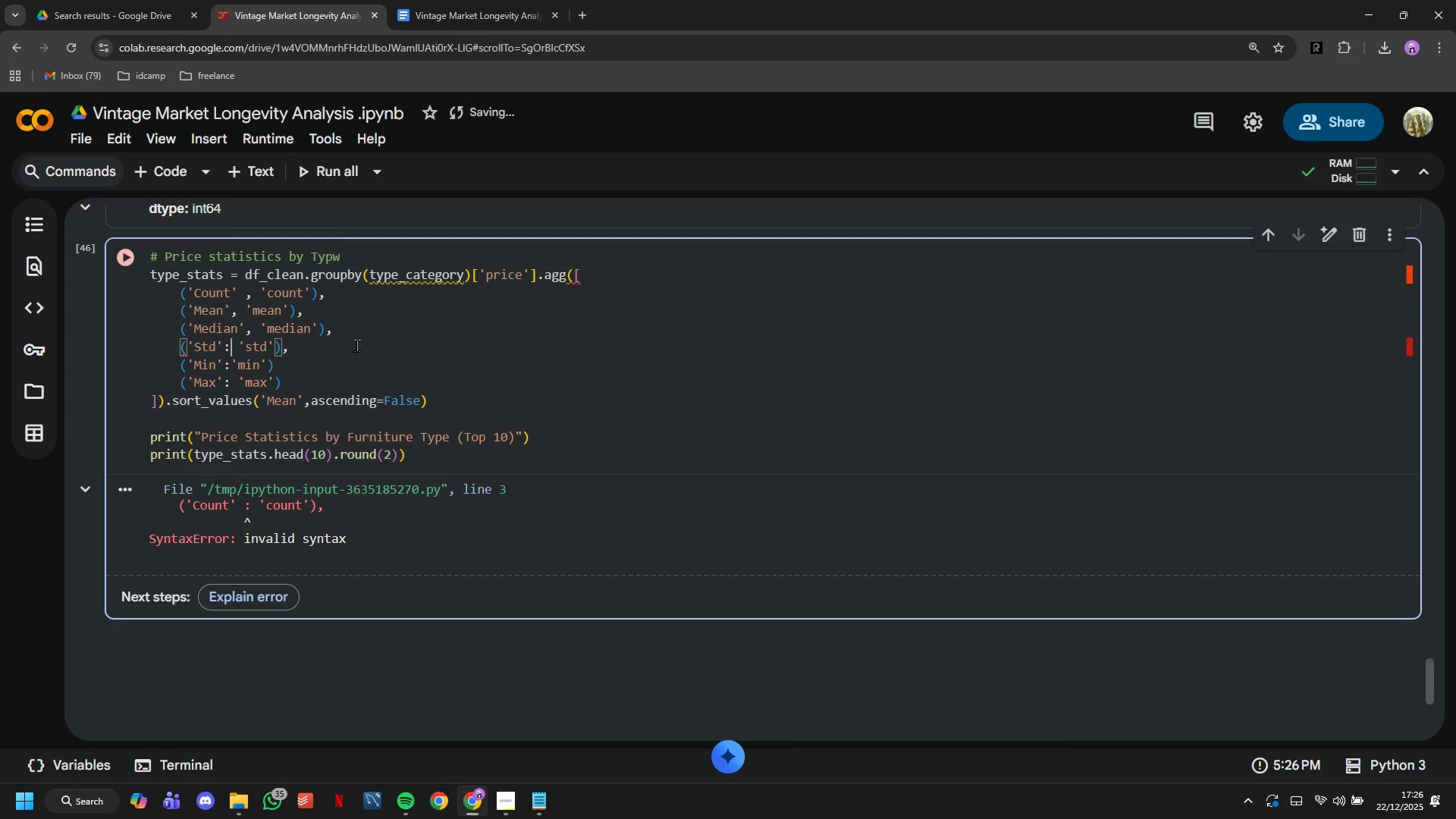 
key(ArrowLeft)
 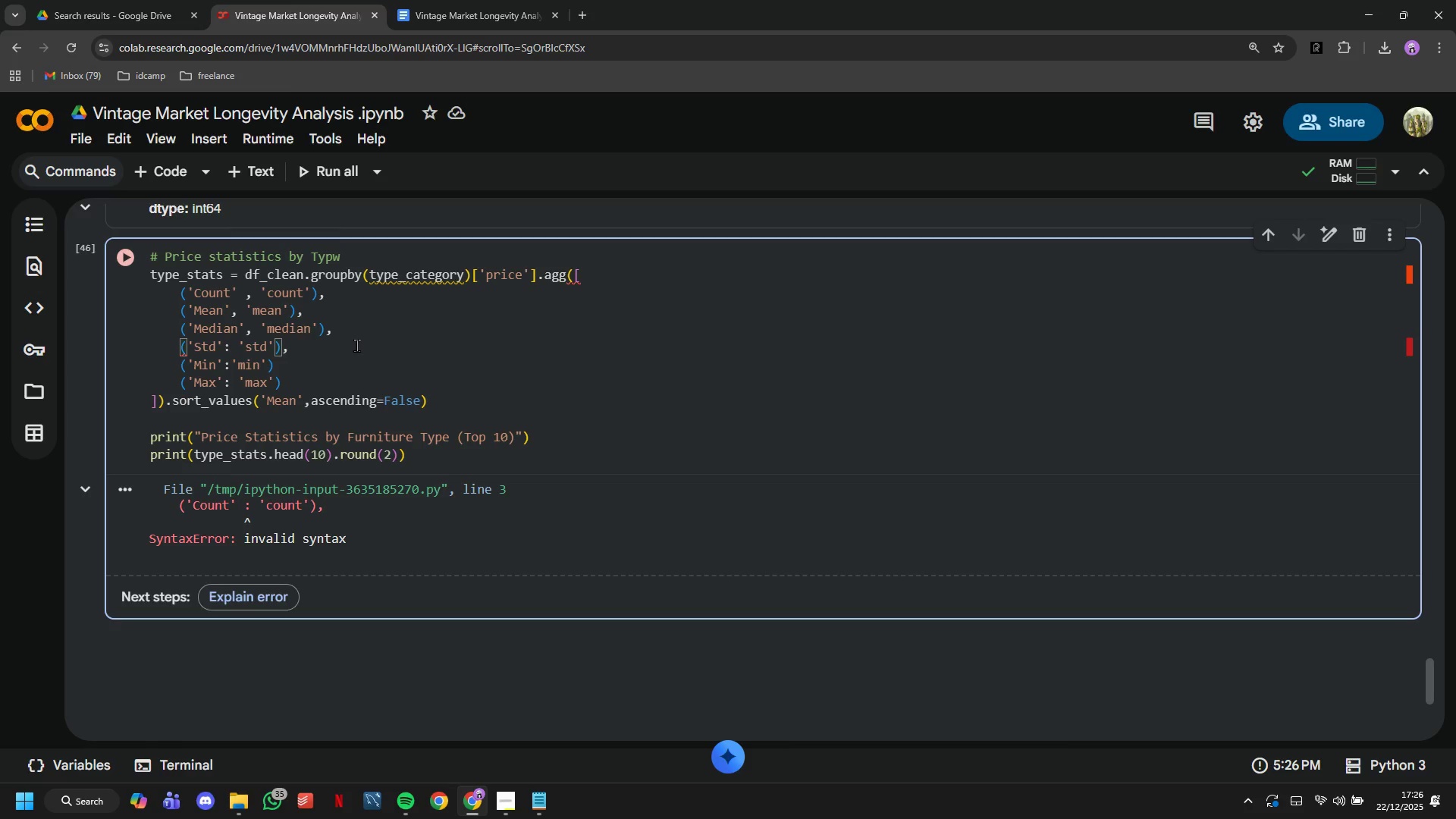 
key(Backspace)
 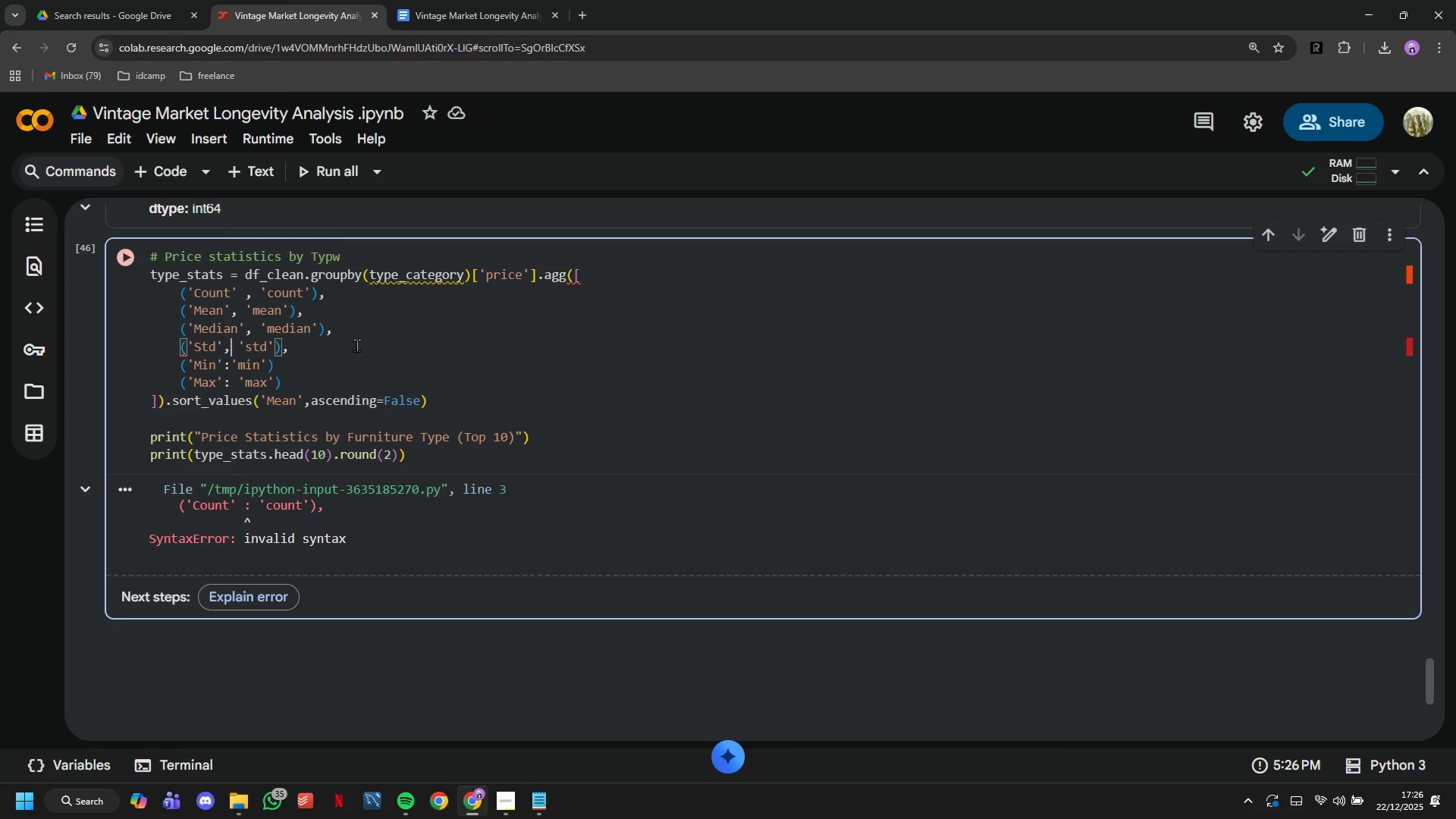 
key(Comma)
 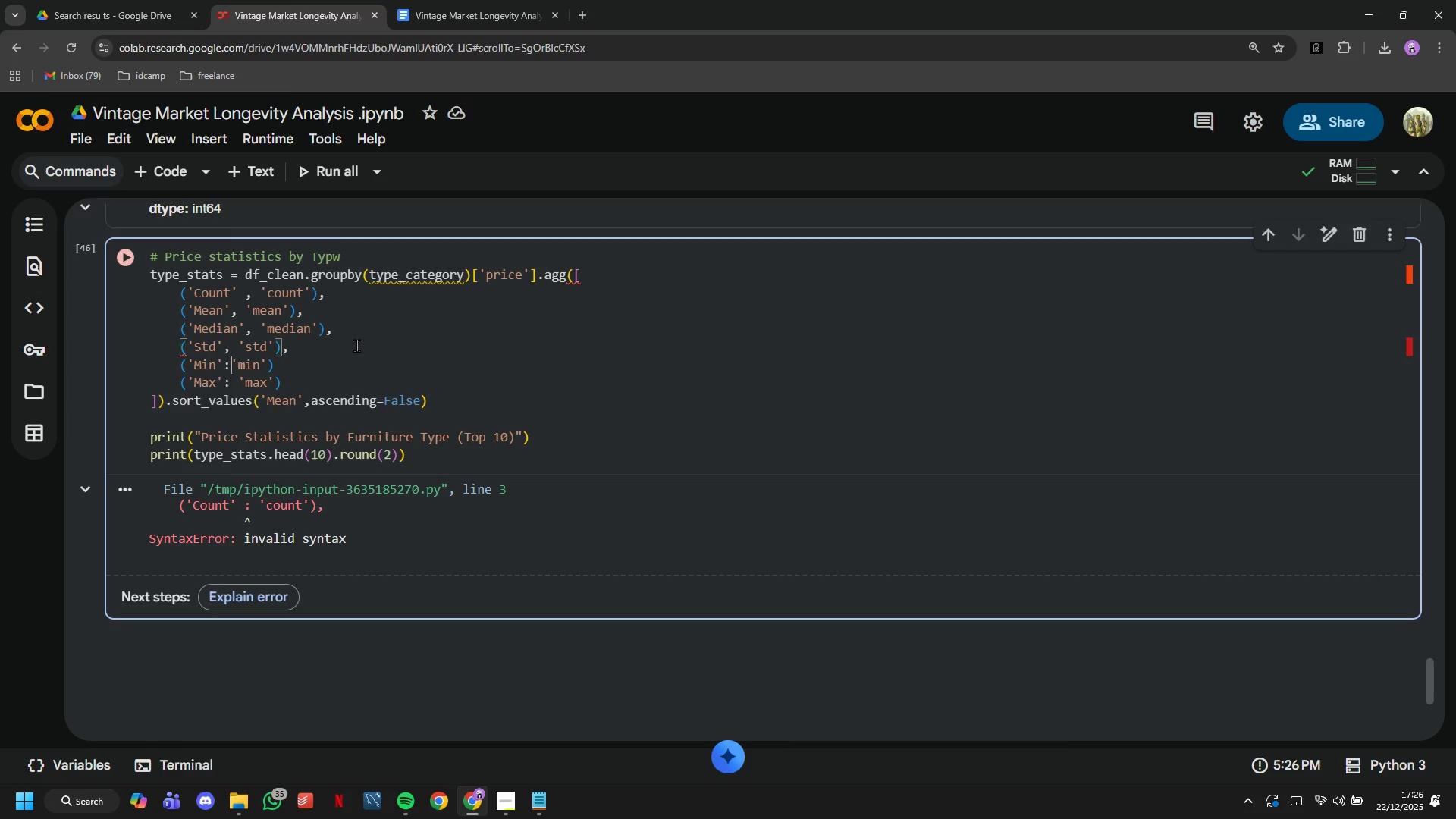 
key(ArrowDown)
 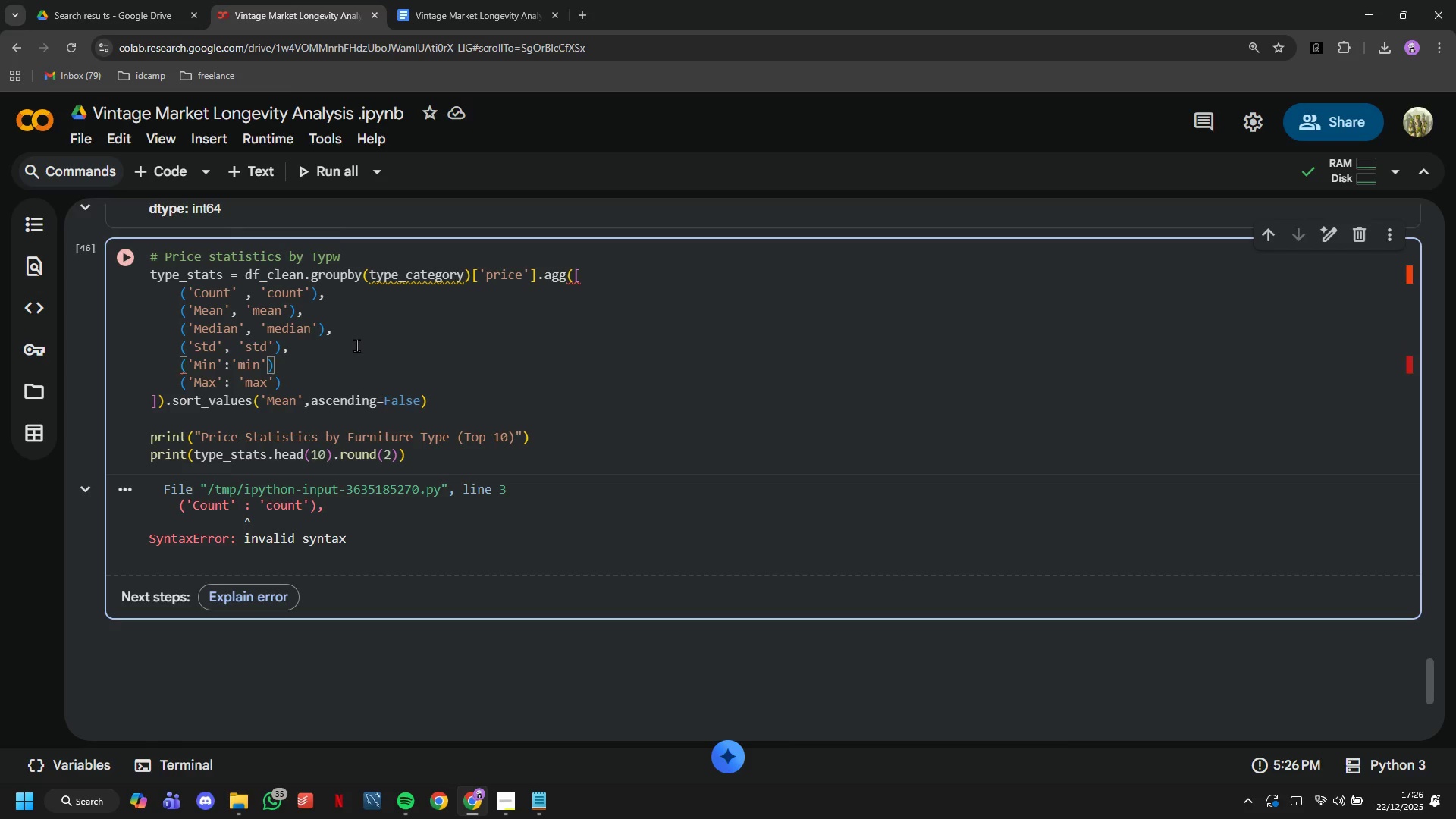 
key(Backspace)
 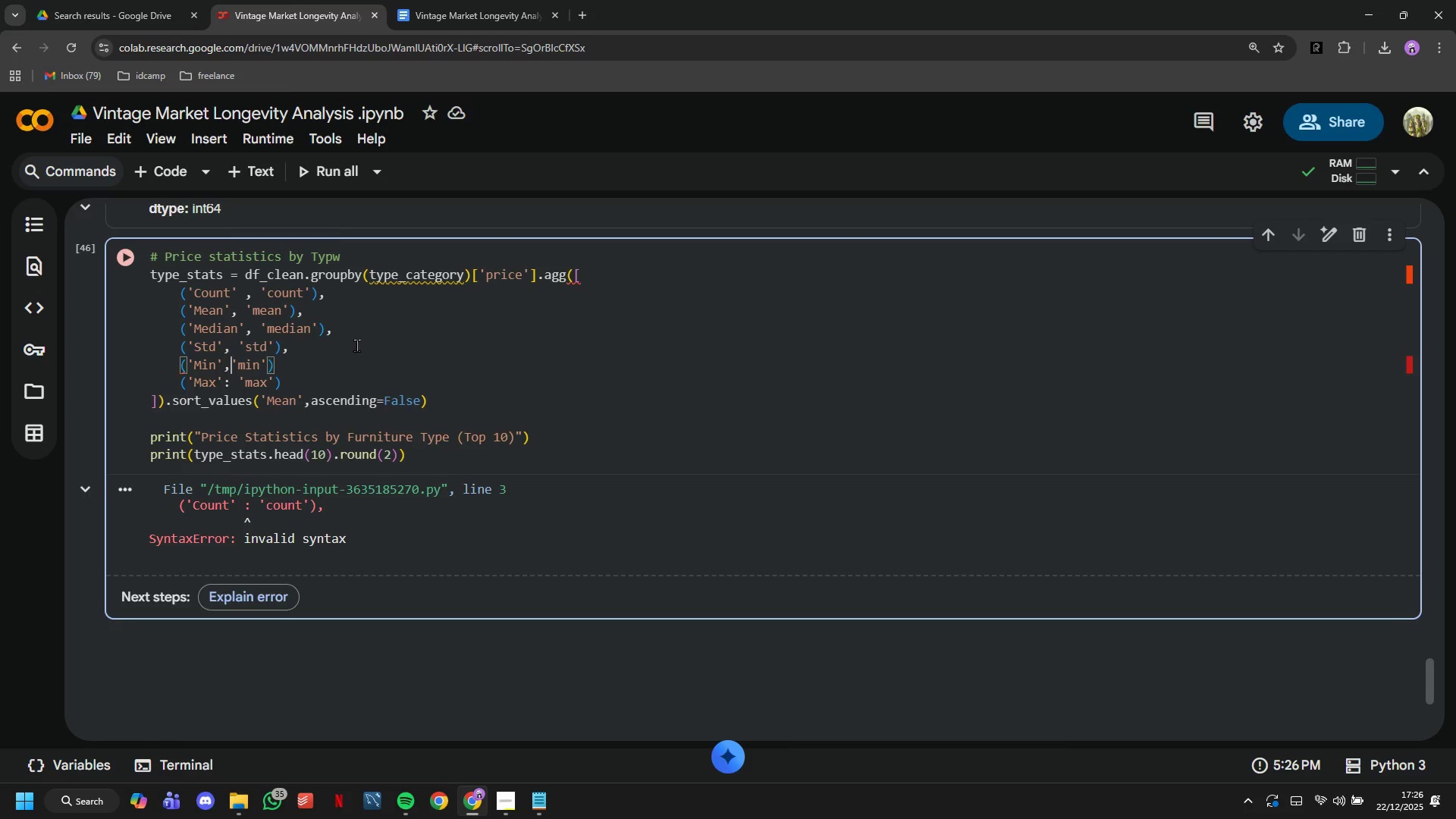 
key(Comma)
 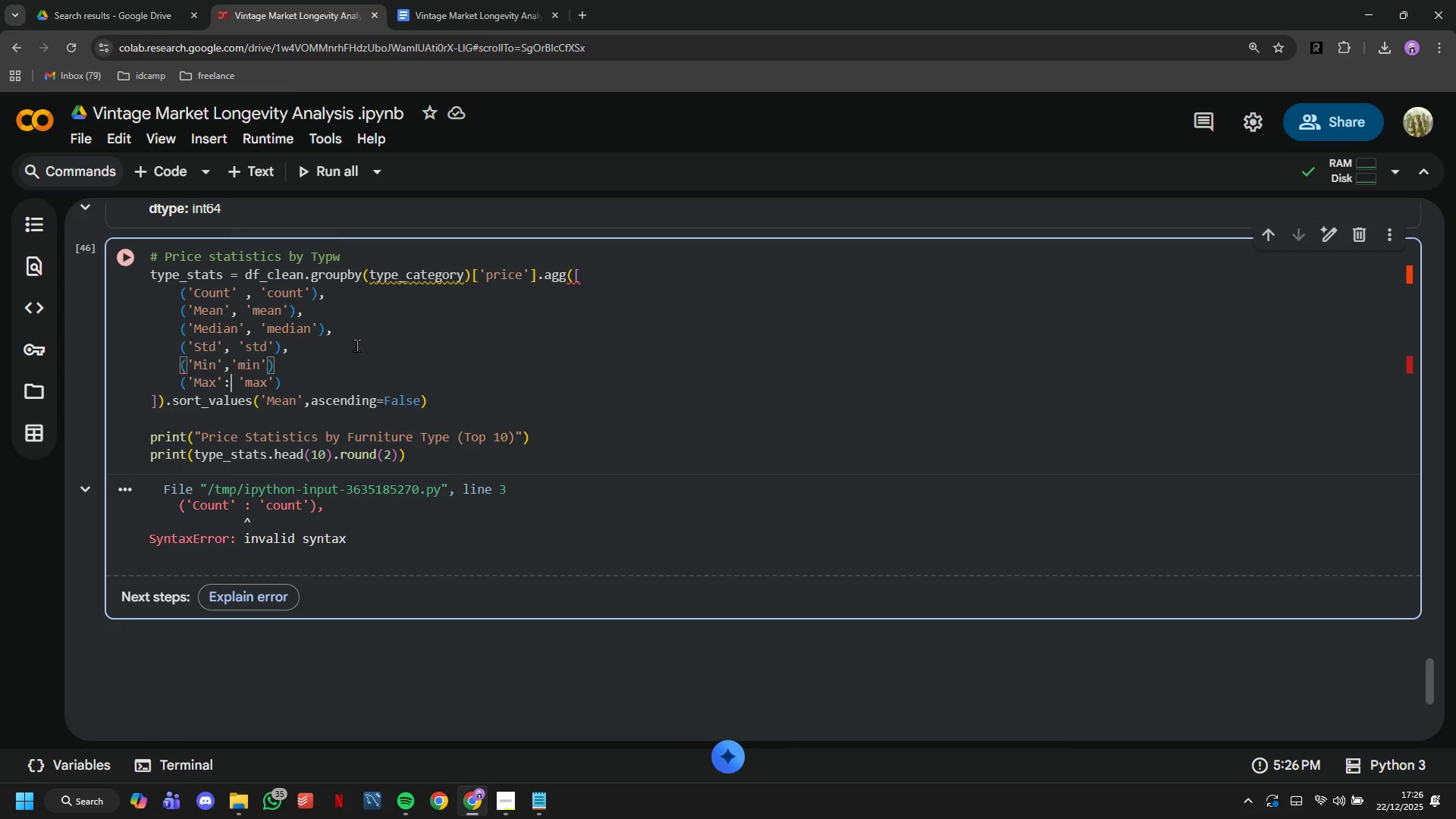 
key(ArrowDown)
 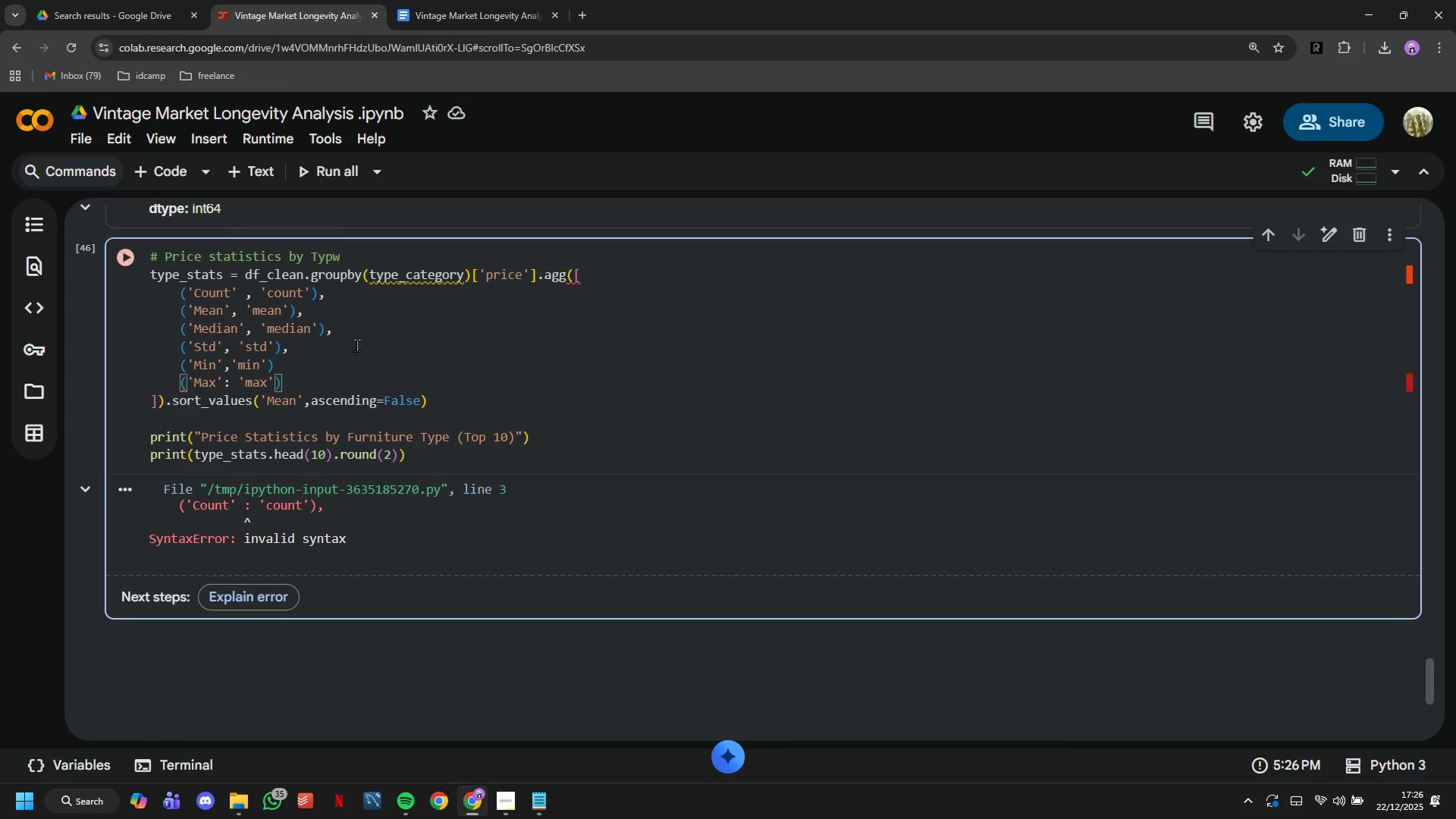 
key(Backspace)
 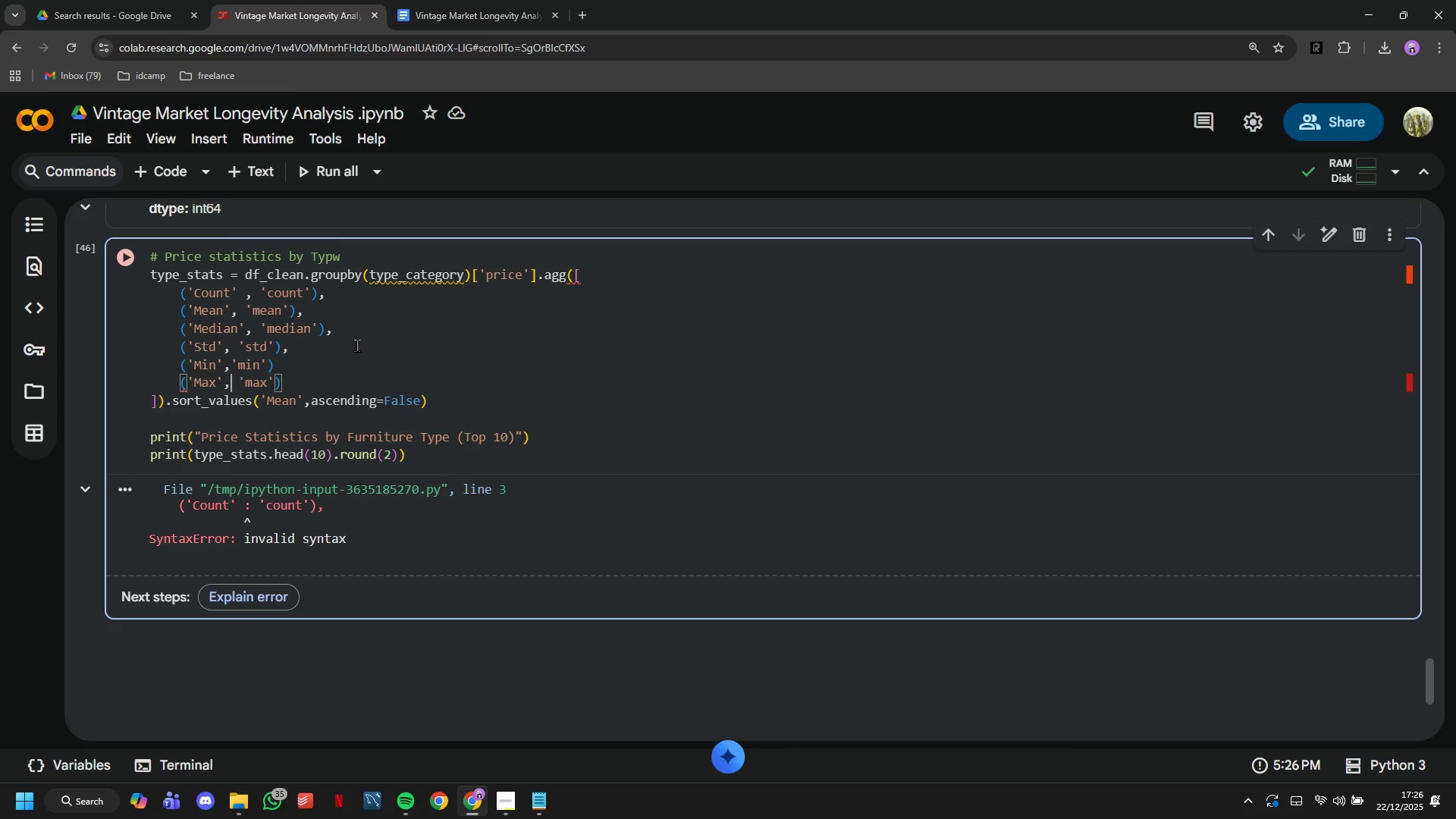 
key(Comma)
 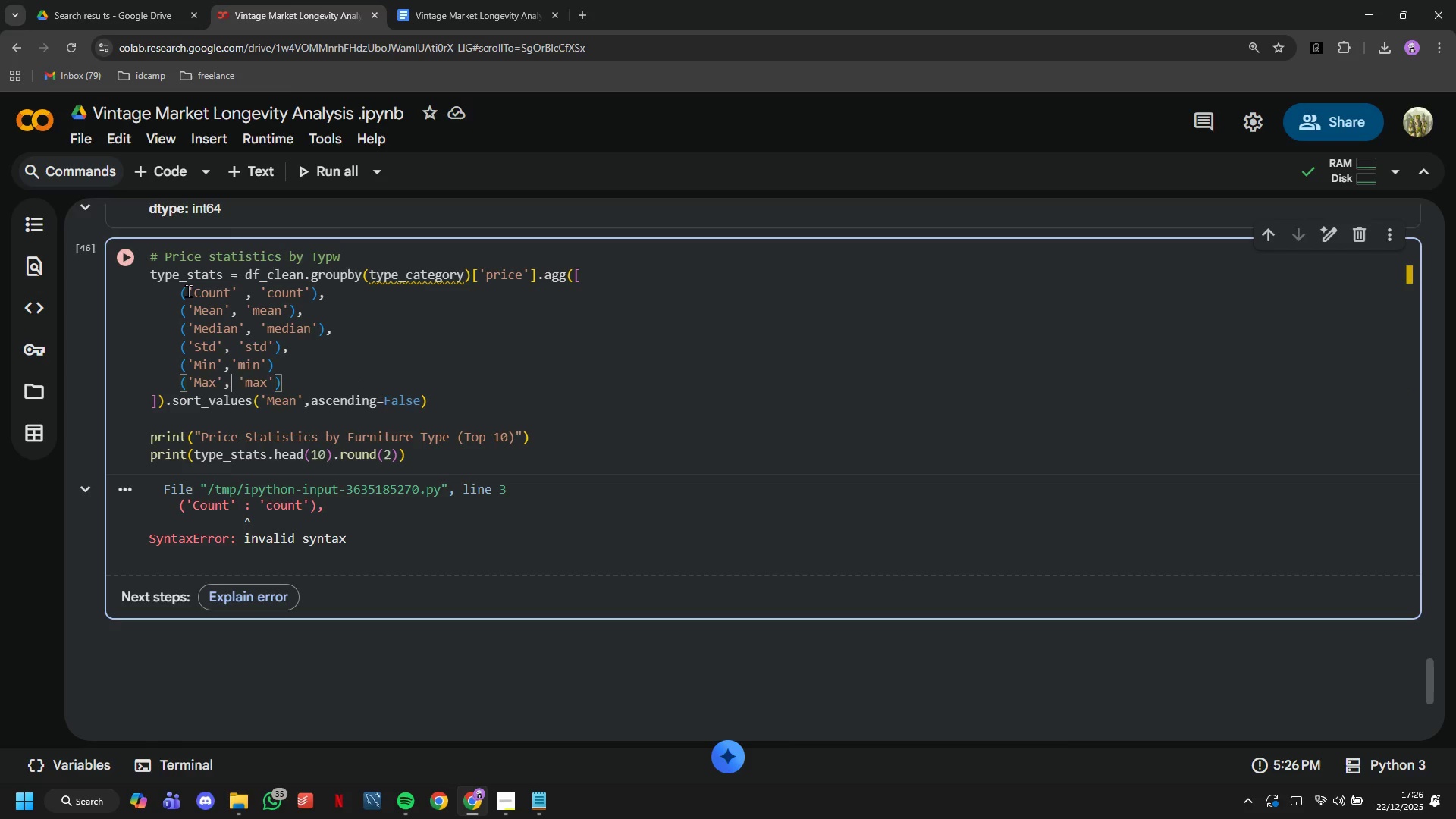 
left_click([140, 259])
 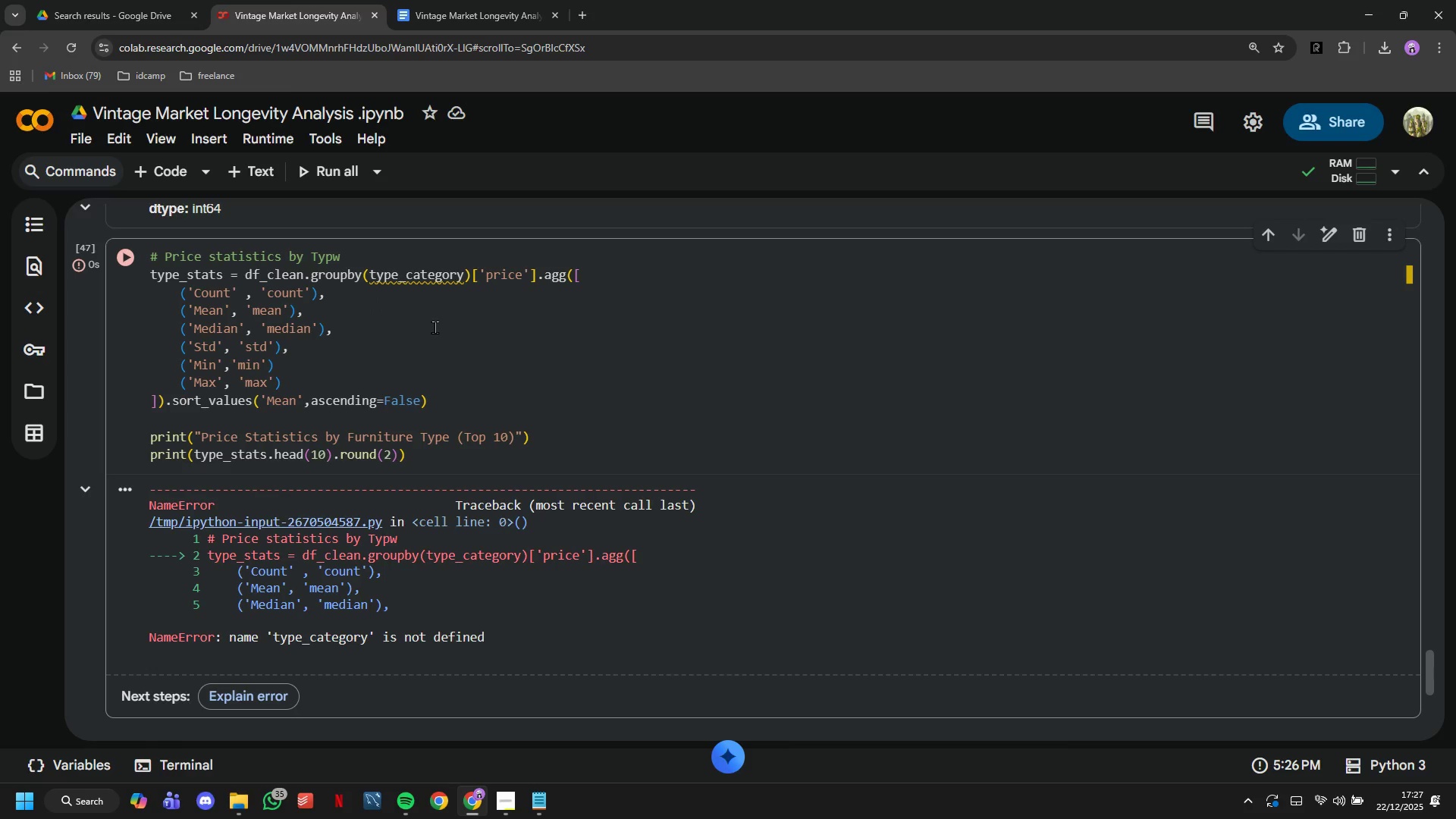 
wait(18.62)
 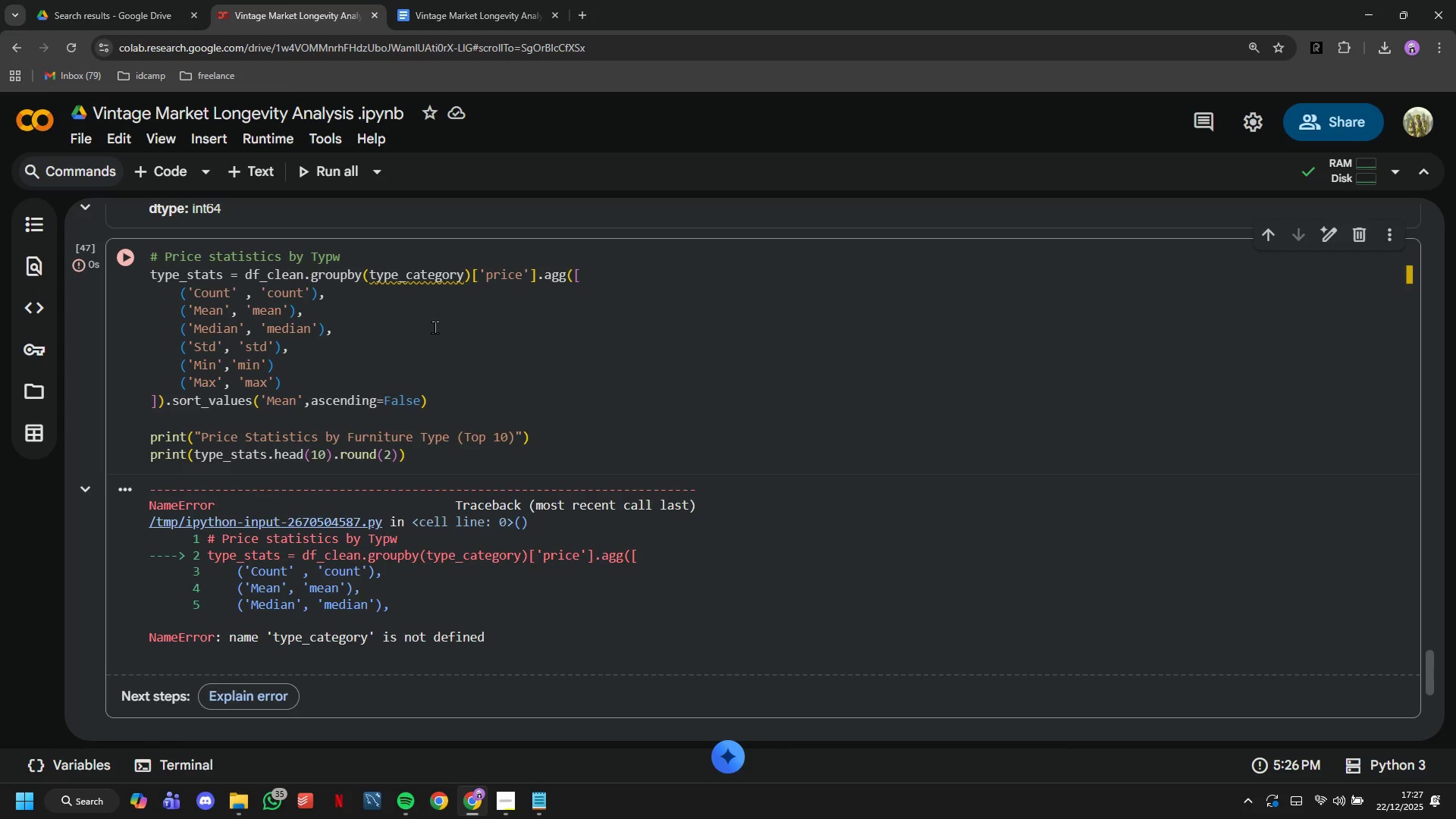 
scroll: coordinate [445, 325], scroll_direction: up, amount: 7.0
 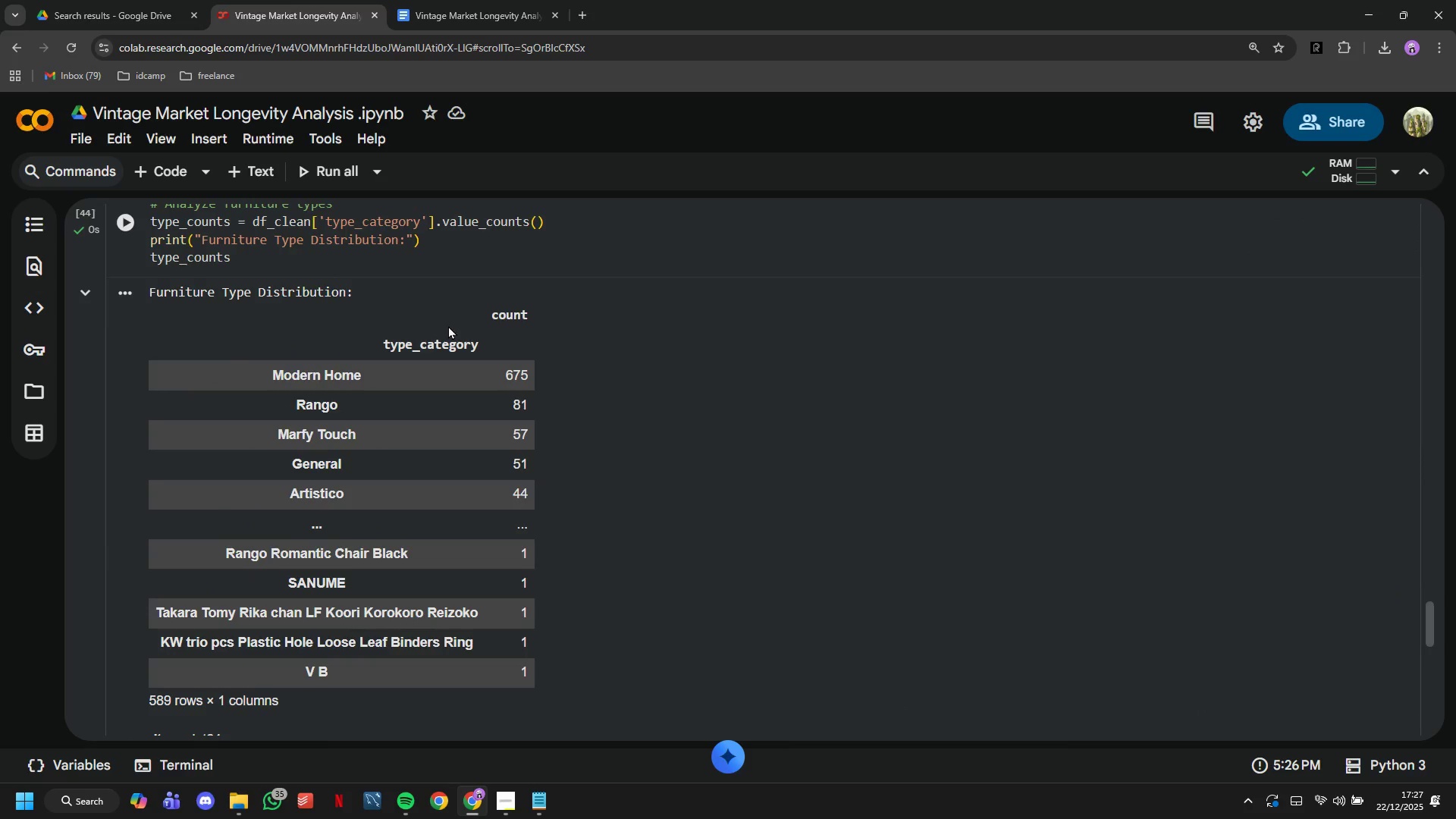 
scroll: coordinate [450, 328], scroll_direction: down, amount: 4.0
 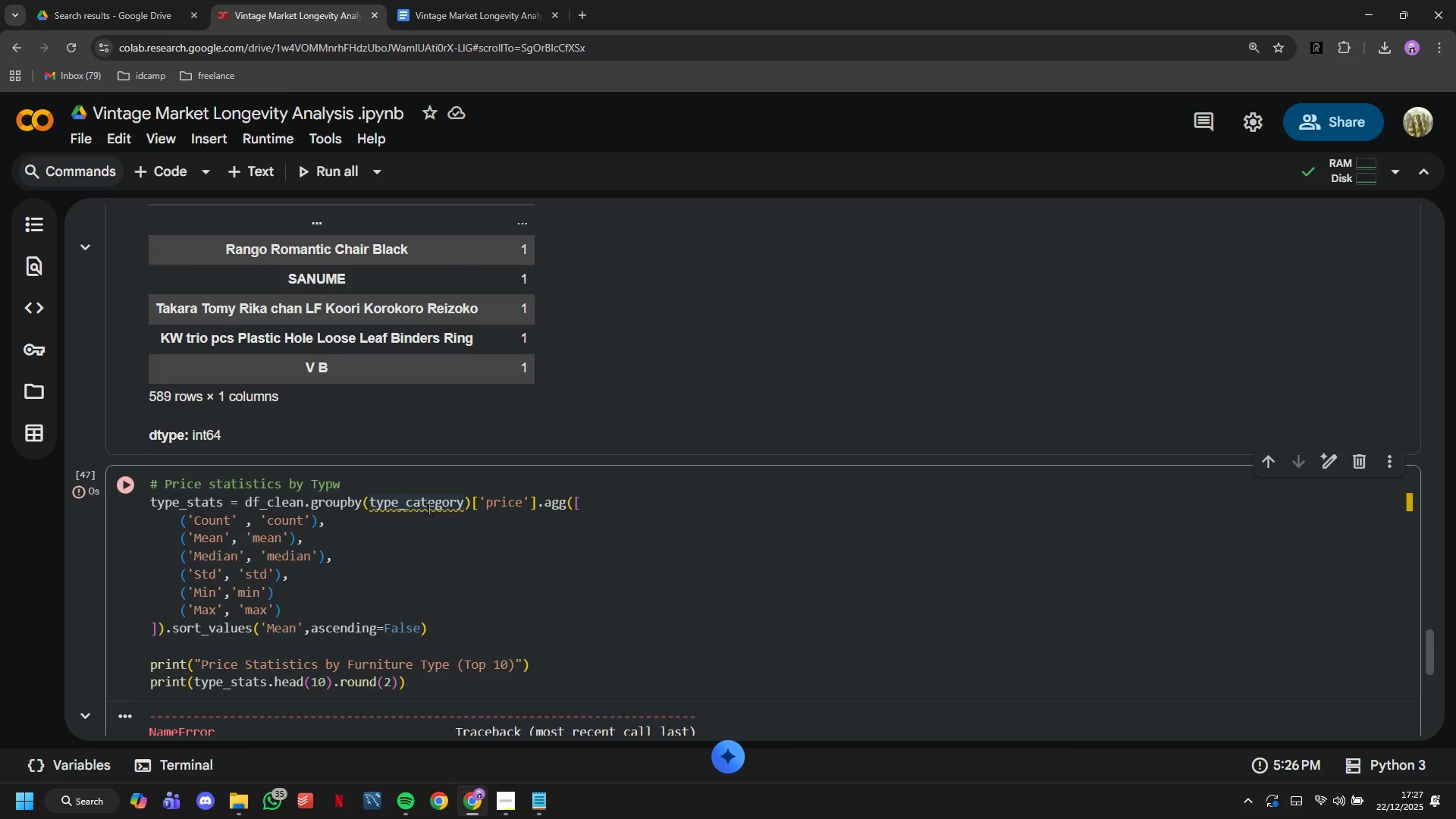 
left_click([369, 500])
 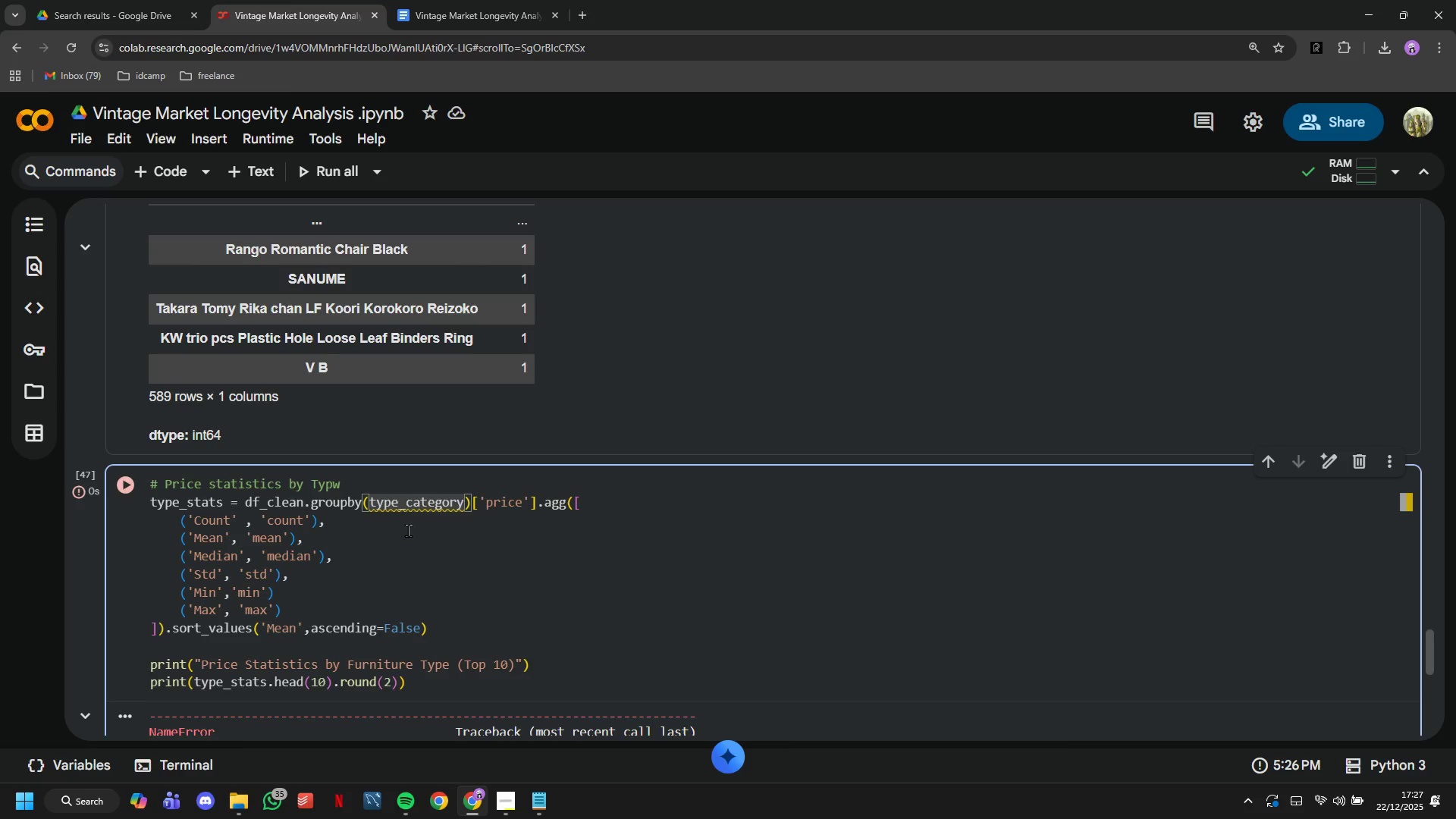 
key(Quote)
 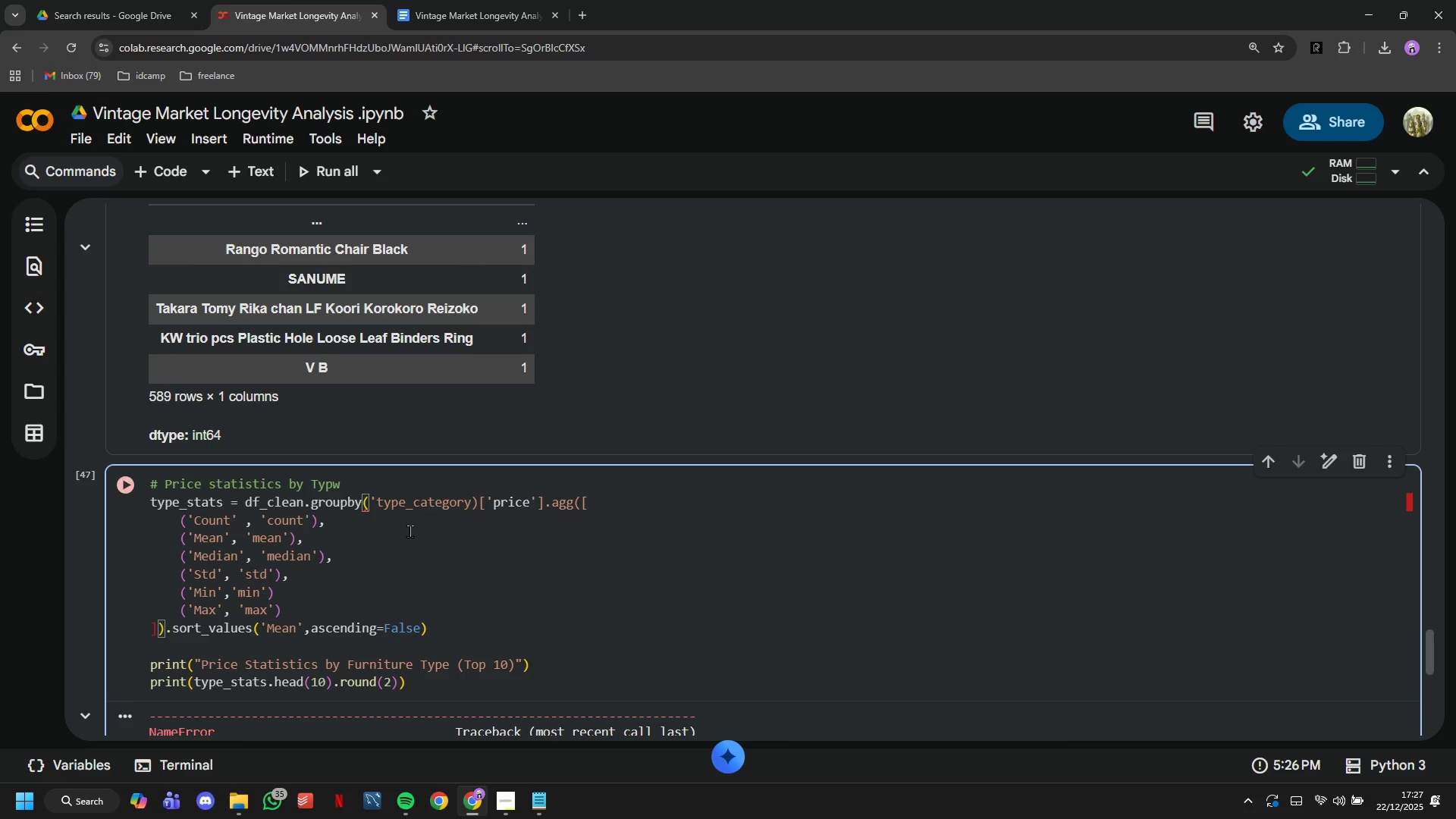 
hold_key(key=ArrowRight, duration=0.83)
 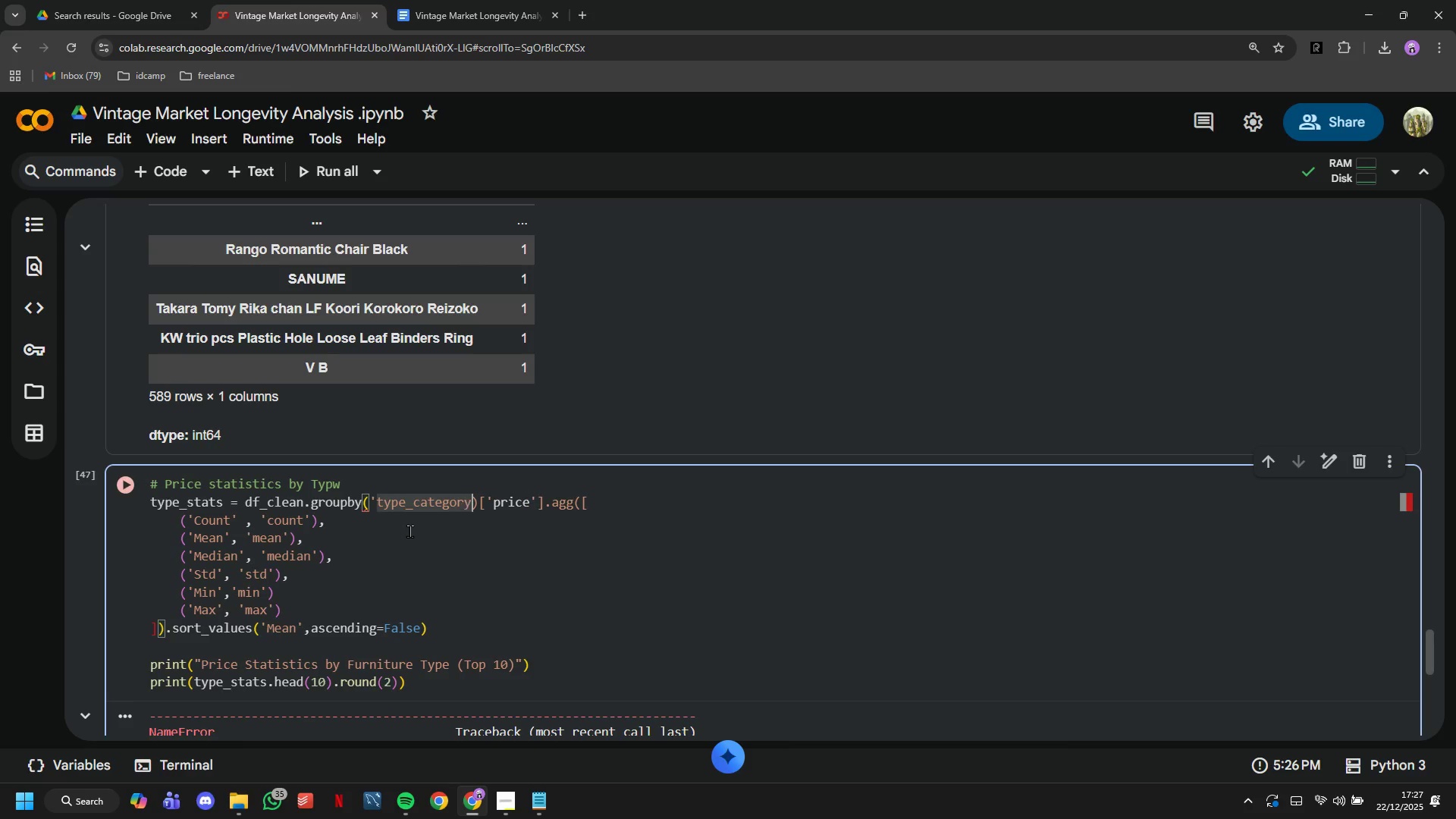 
key(ArrowRight)
 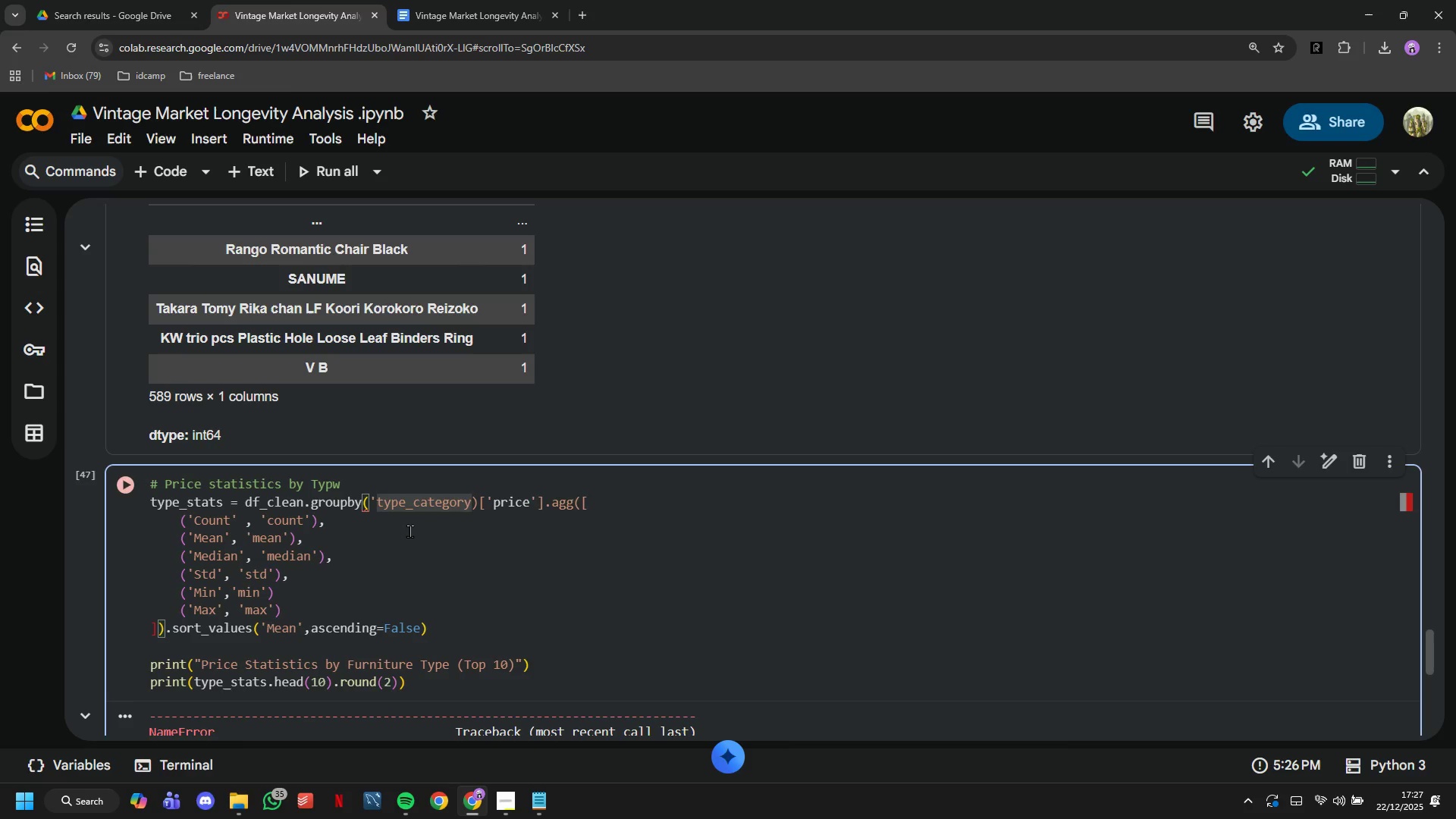 
key(Quote)
 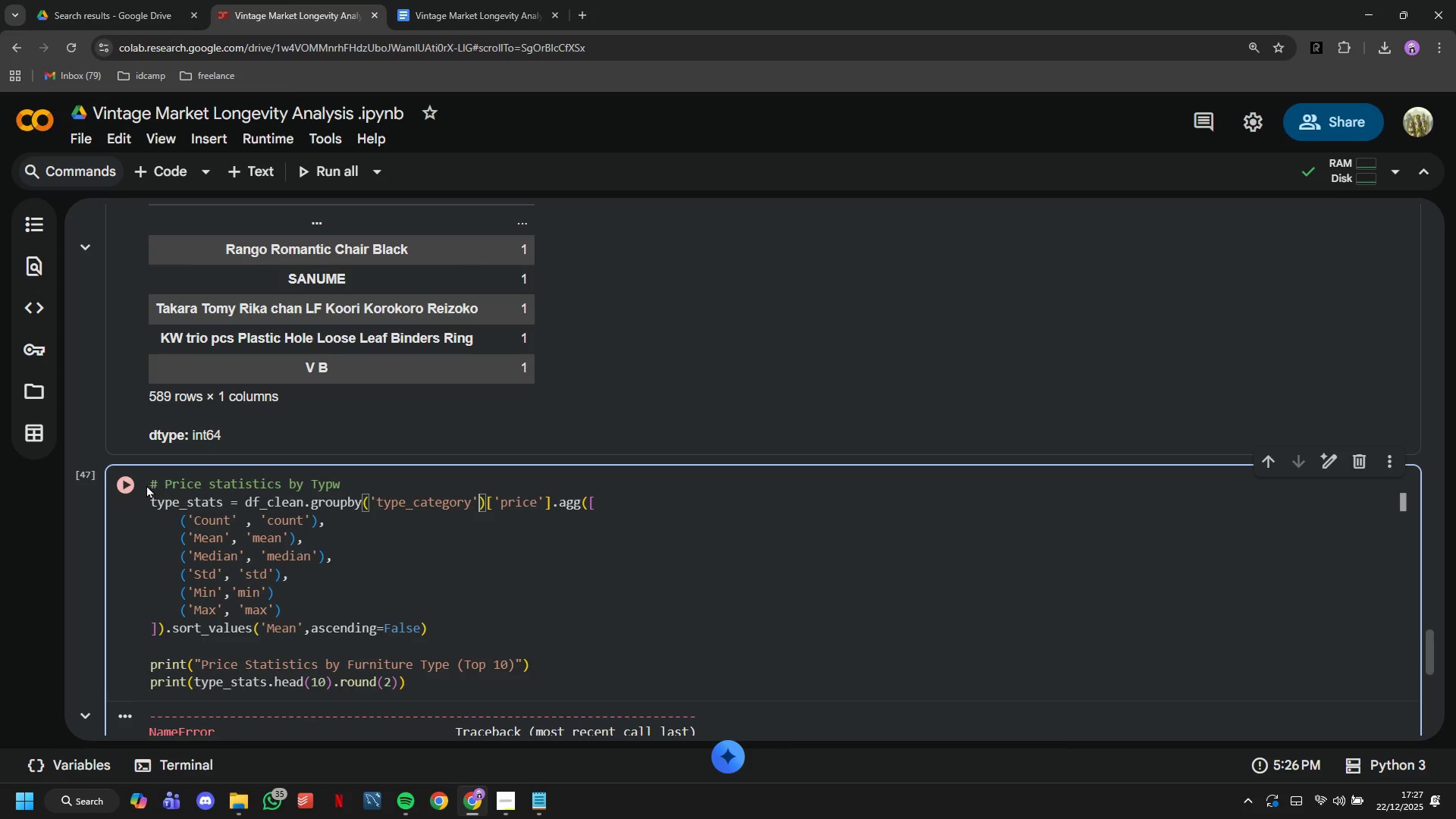 
left_click([134, 482])
 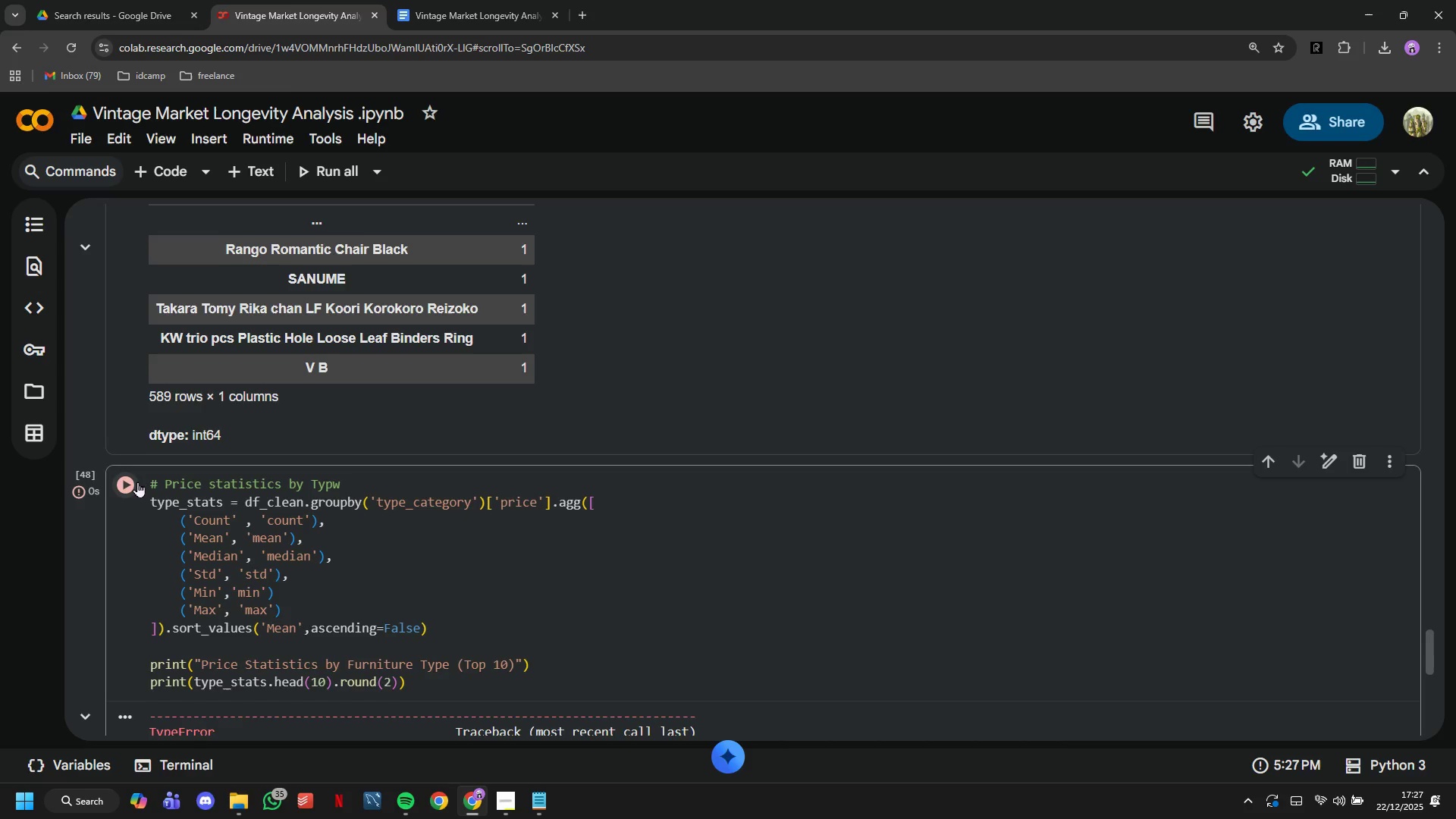 
scroll: coordinate [139, 482], scroll_direction: down, amount: 4.0
 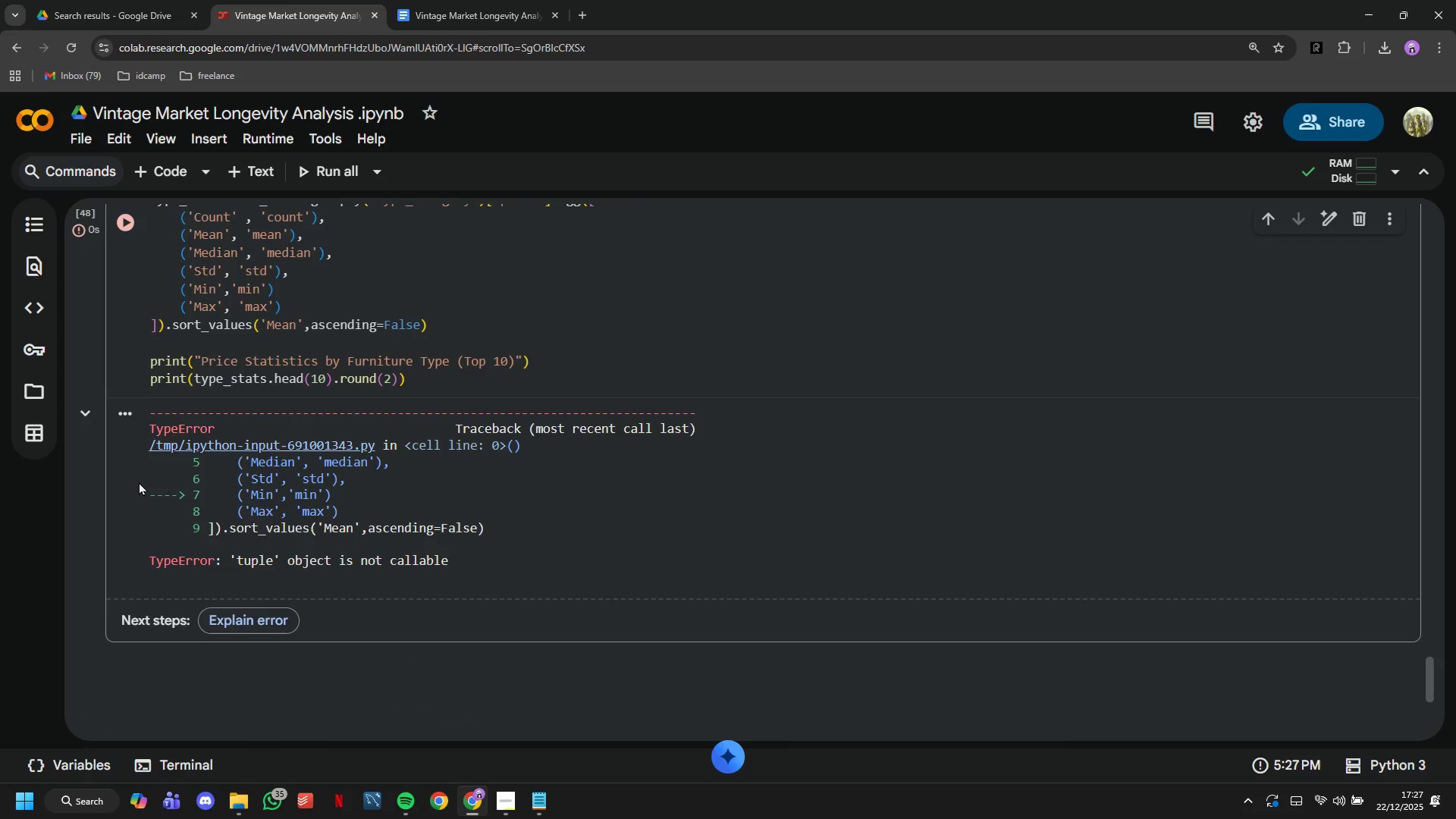 
scroll: coordinate [139, 482], scroll_direction: up, amount: 2.0
 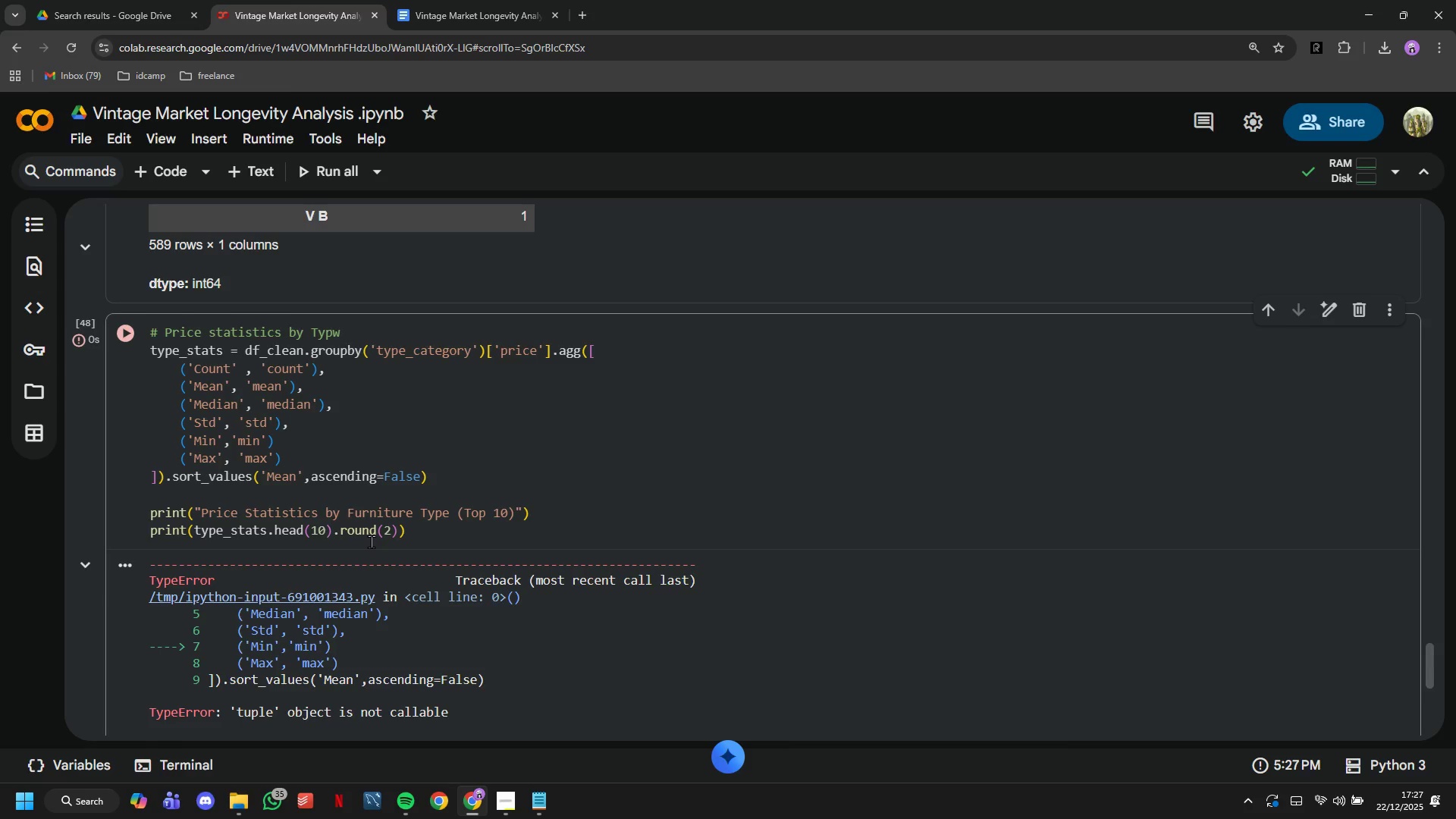 
wait(22.55)
 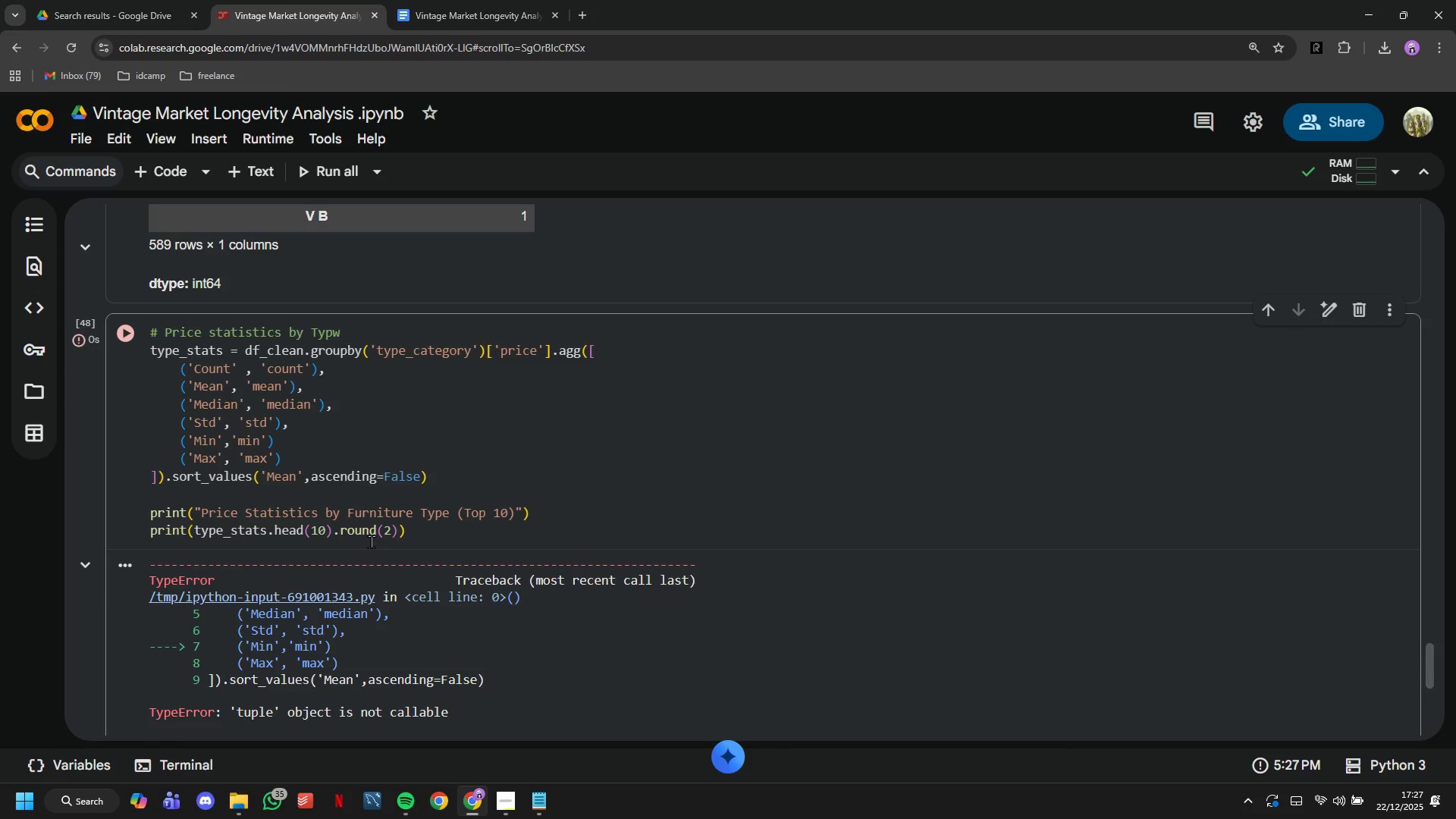 
left_click([132, 340])
 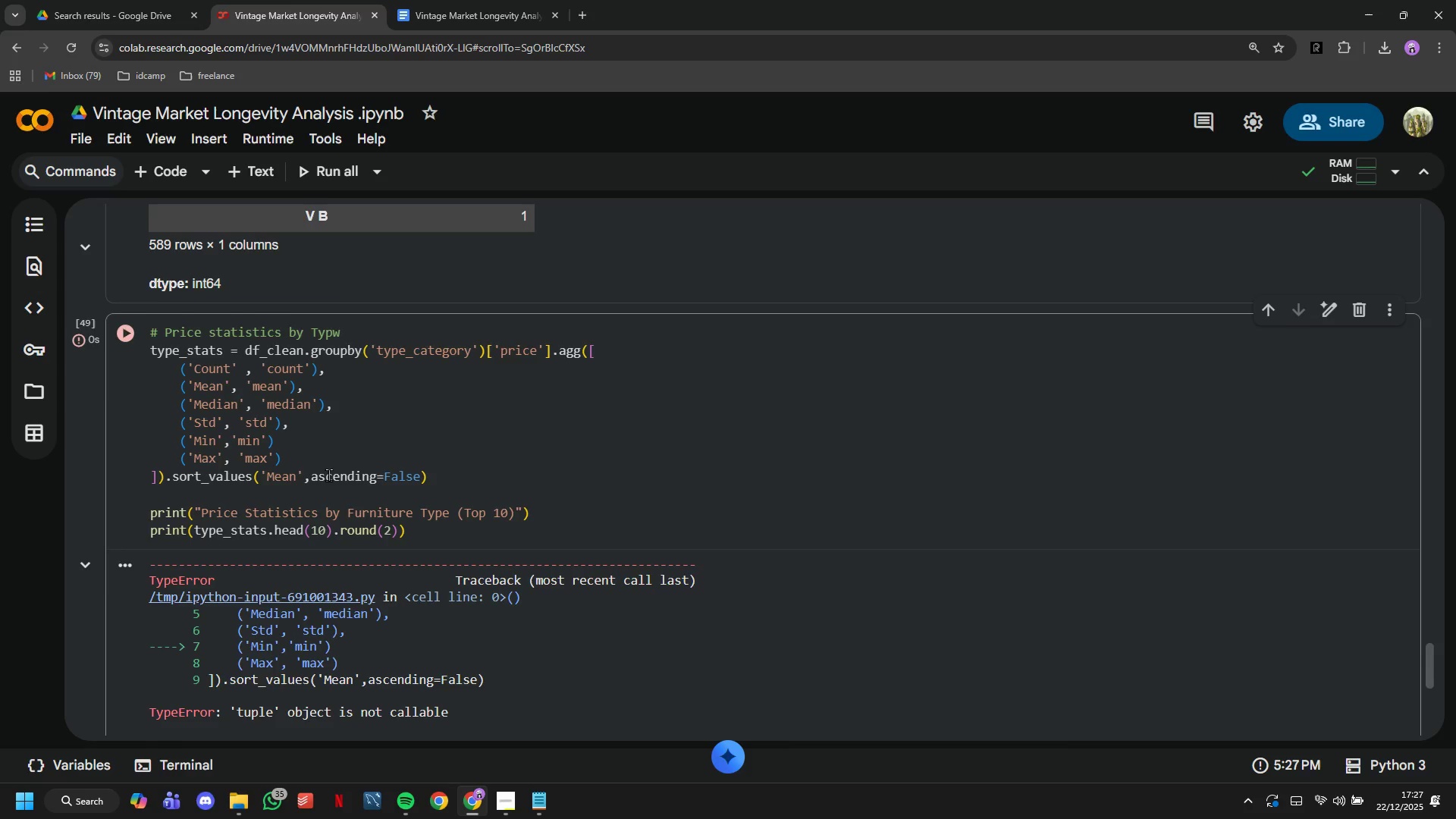 
scroll: coordinate [328, 475], scroll_direction: down, amount: 1.0
 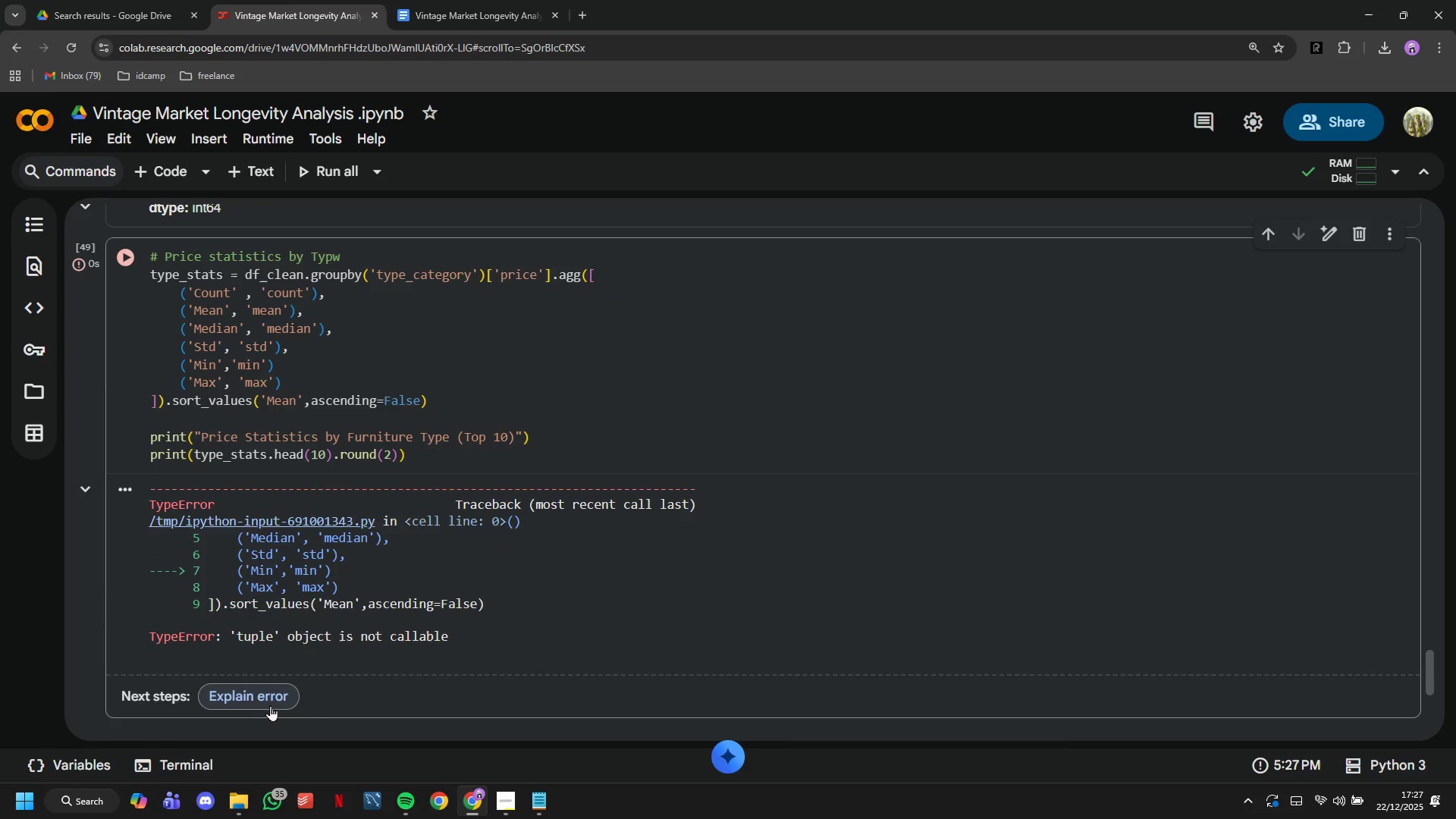 
left_click([270, 705])
 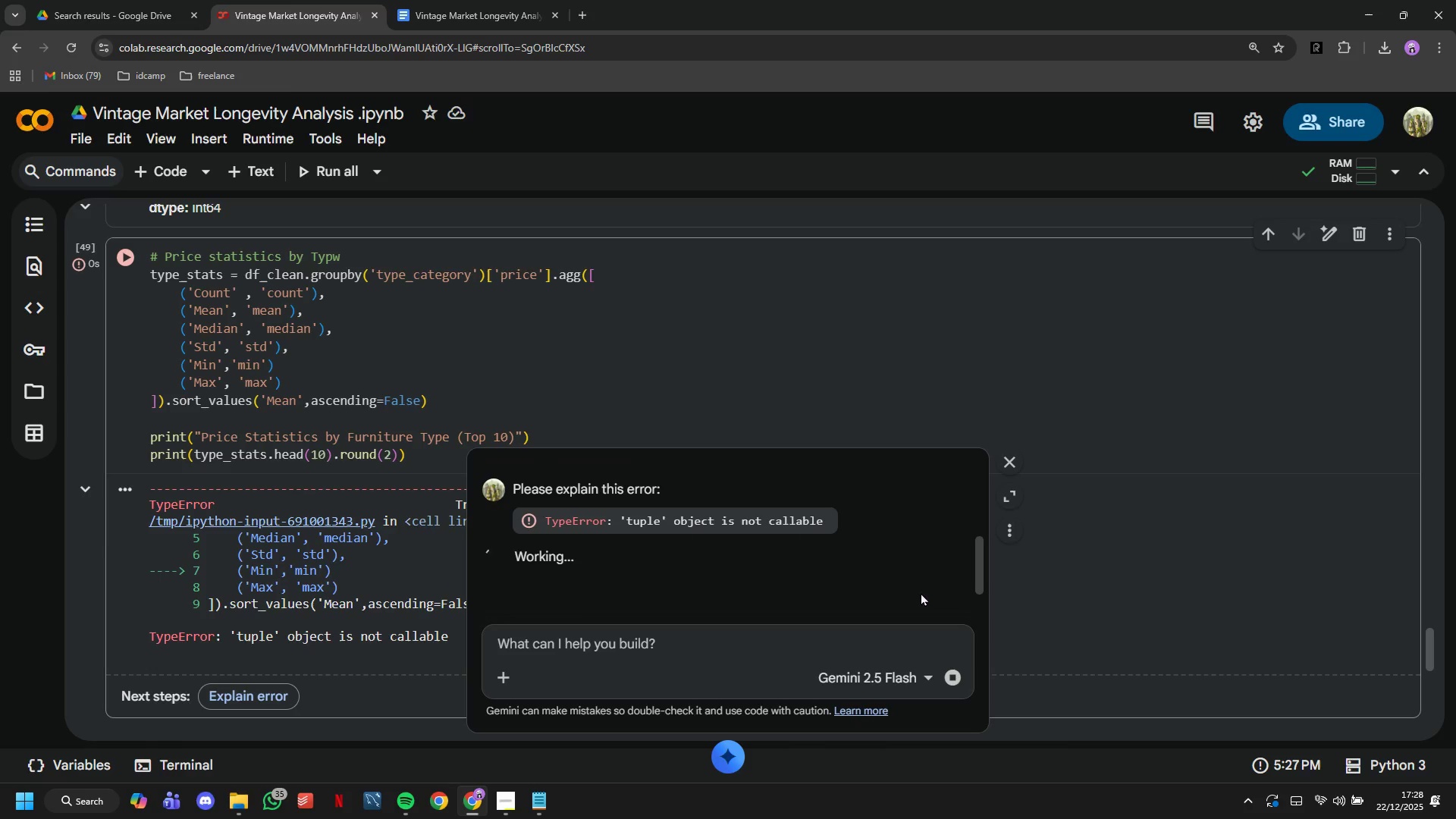 
wait(38.31)
 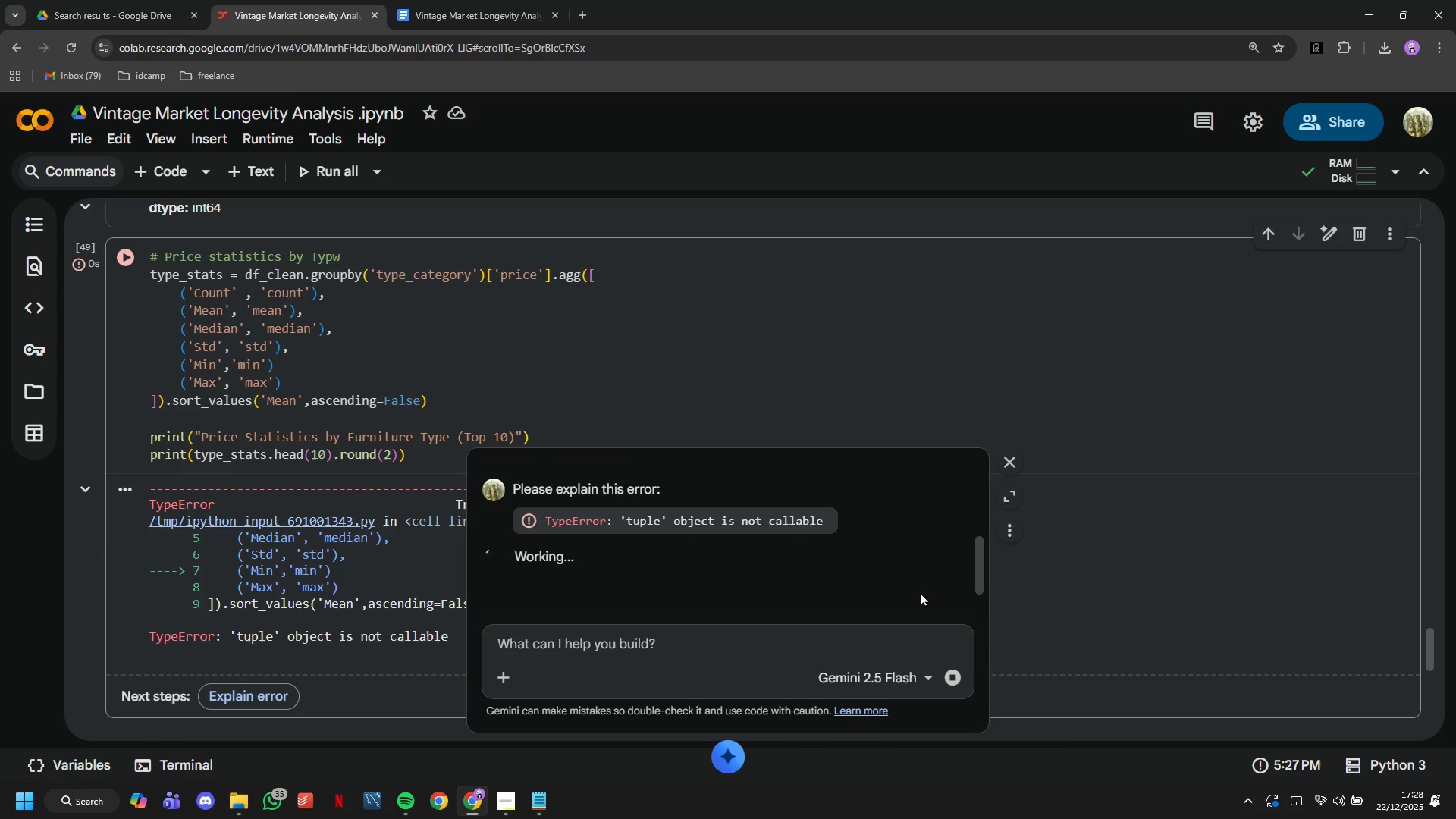 
key(Backspace)
 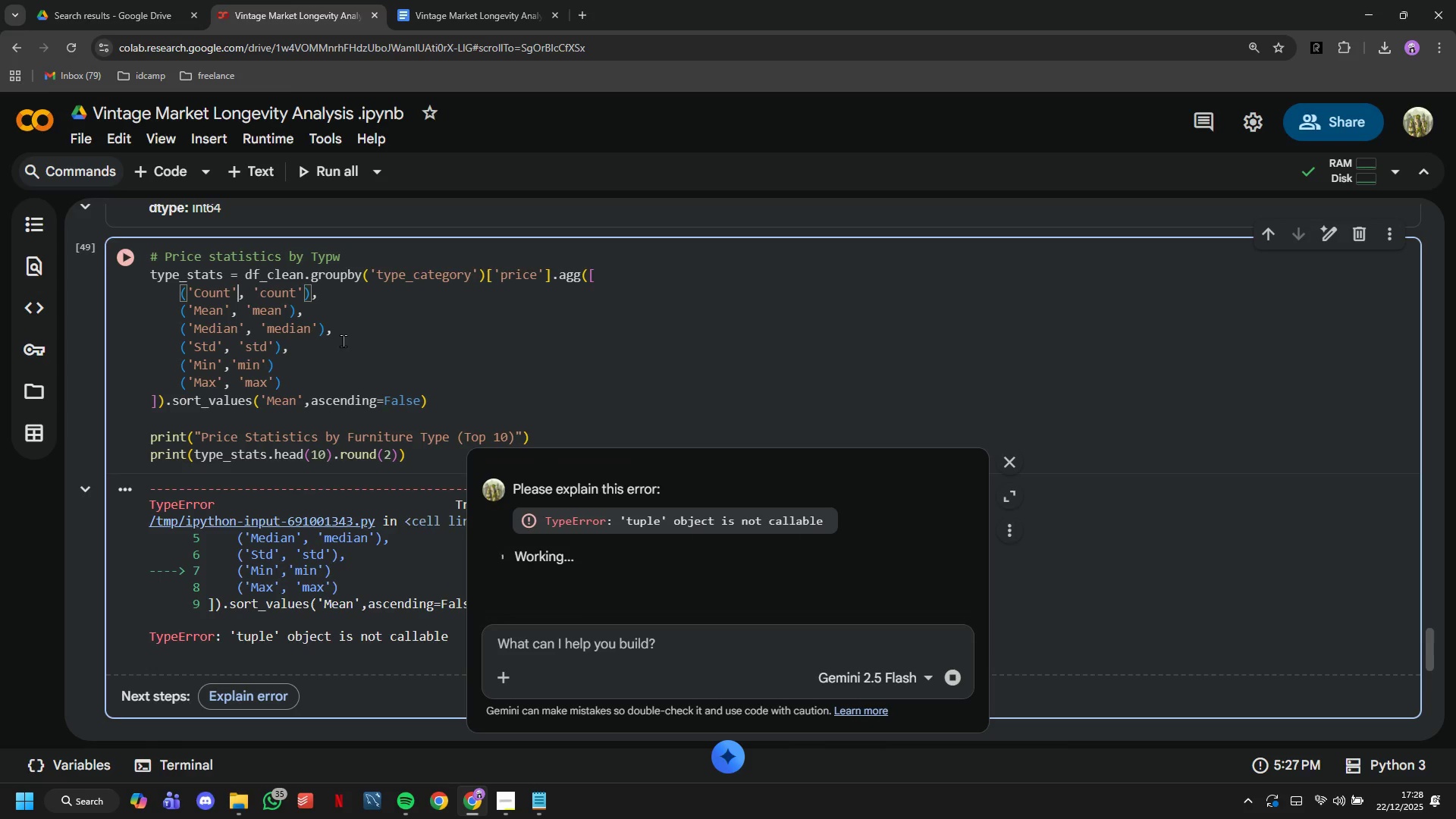 
key(ArrowDown)
 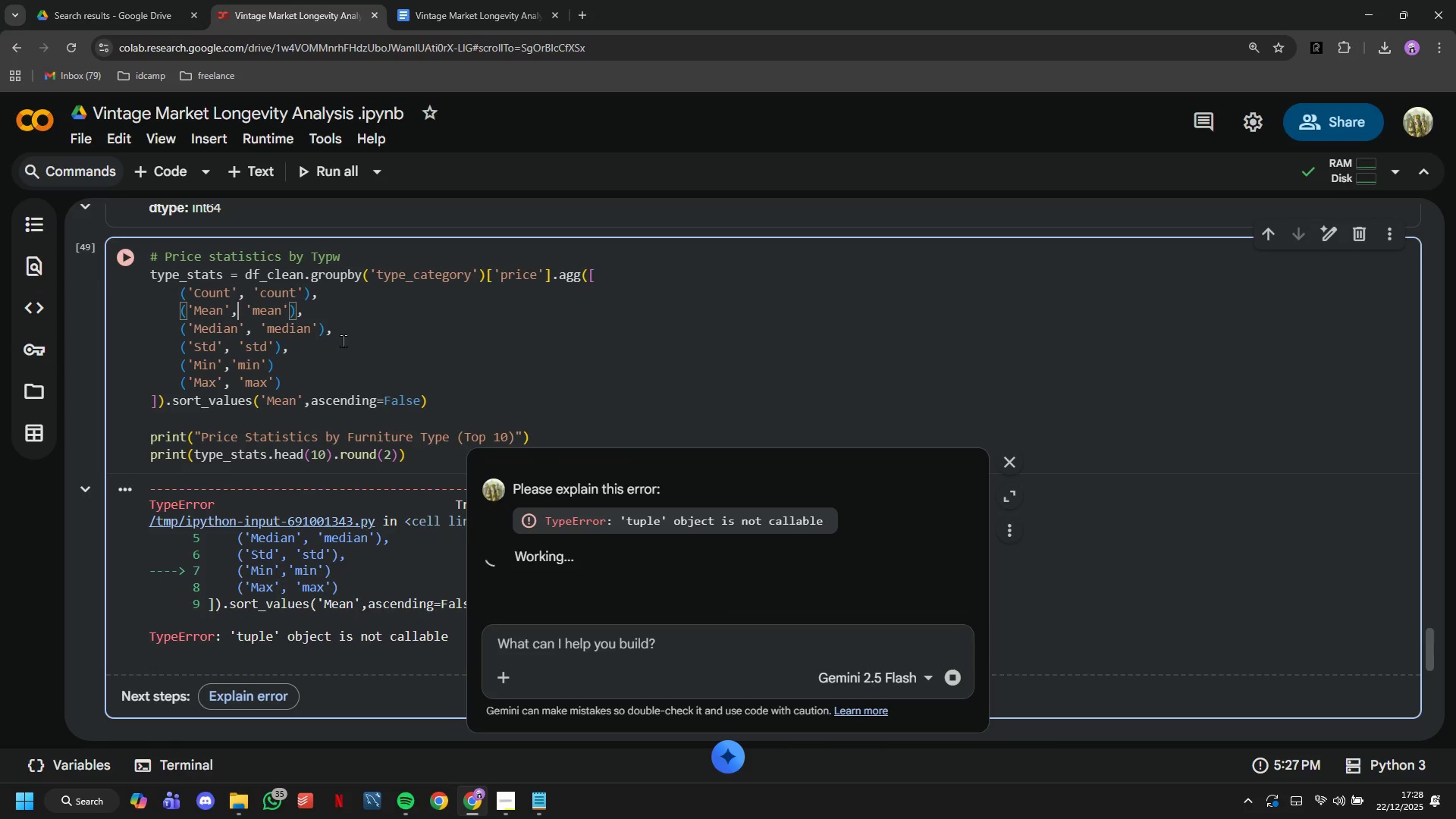 
key(ArrowLeft)
 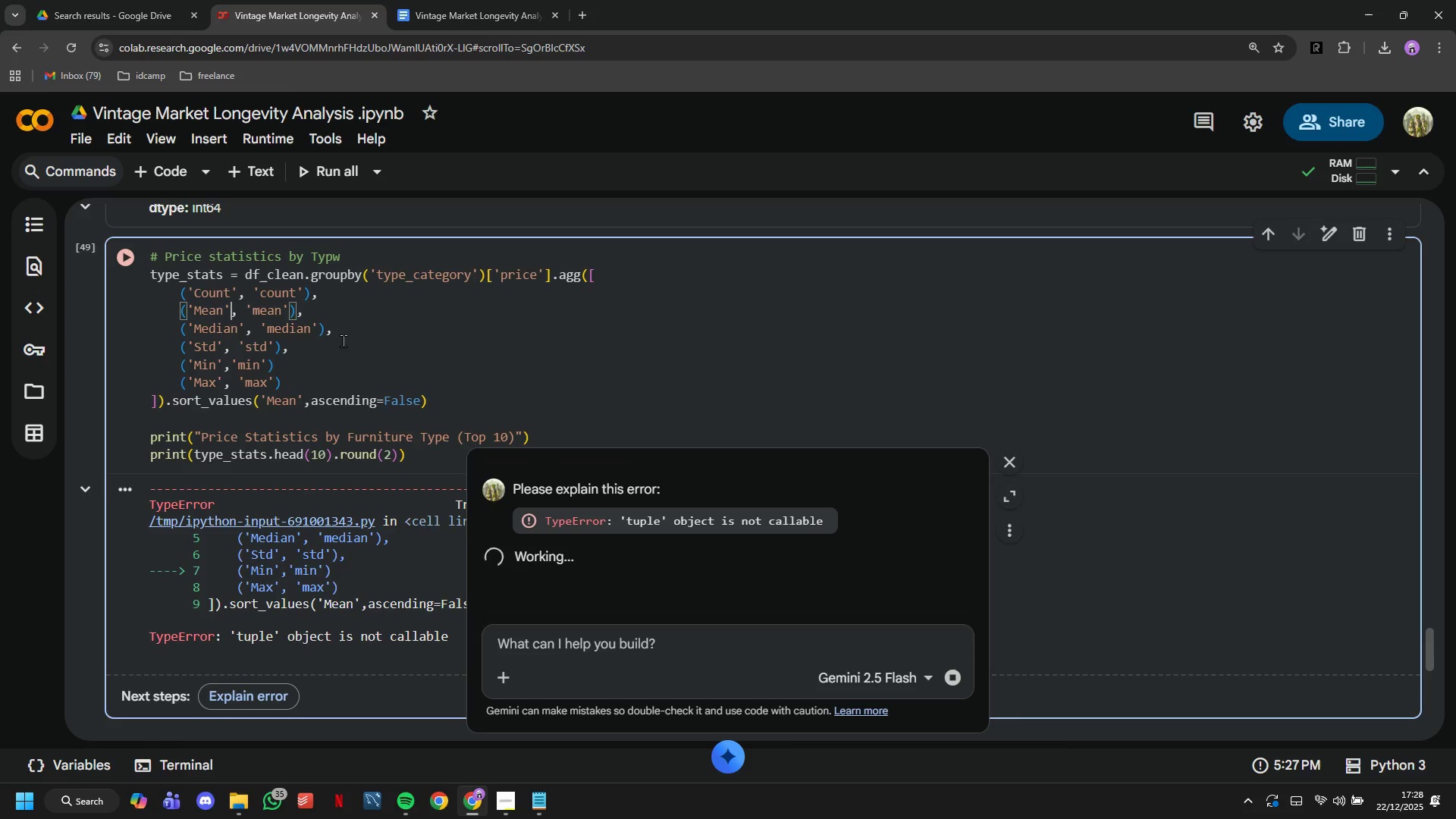 
key(Backspace)
 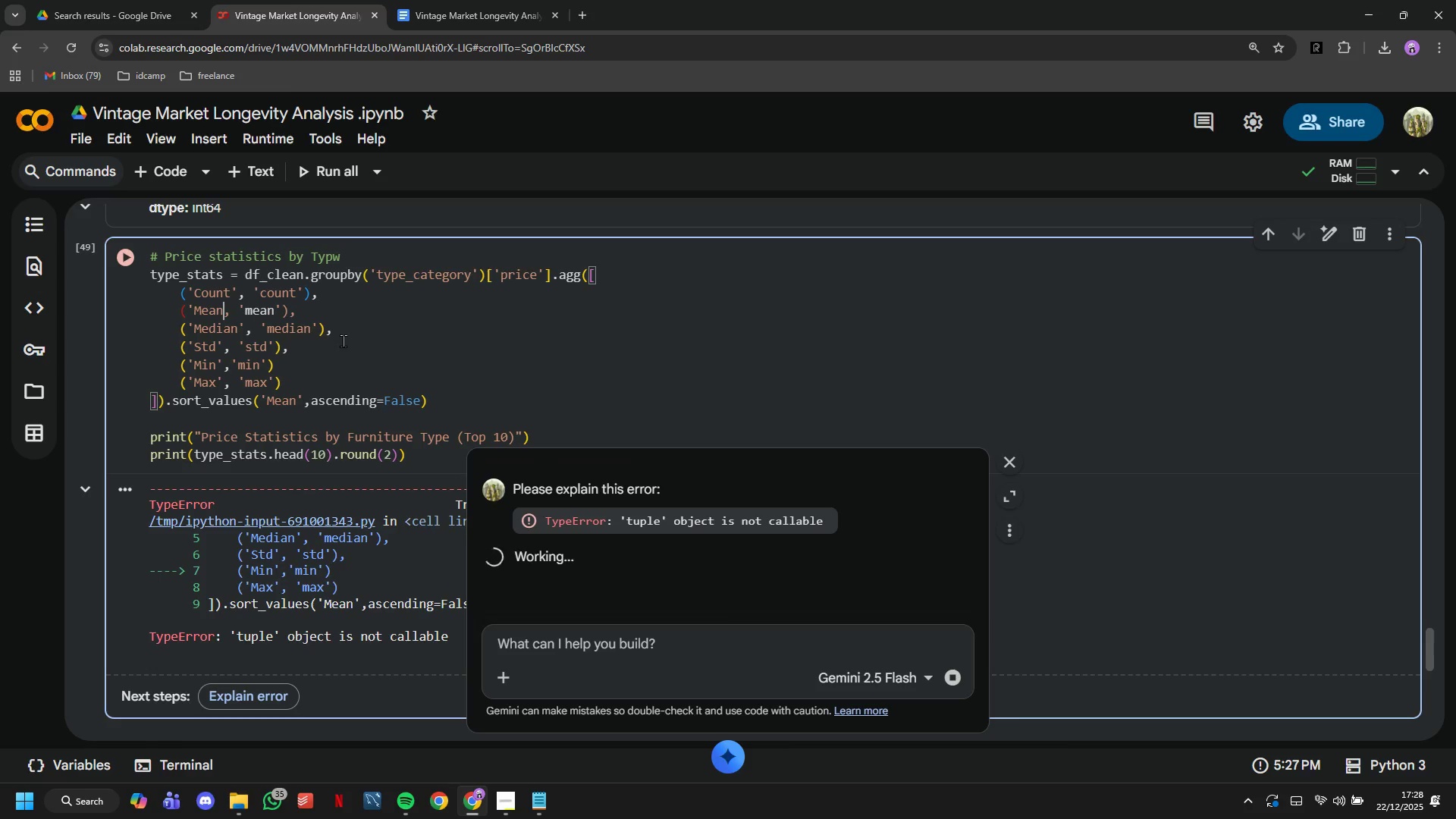 
key(ArrowDown)
 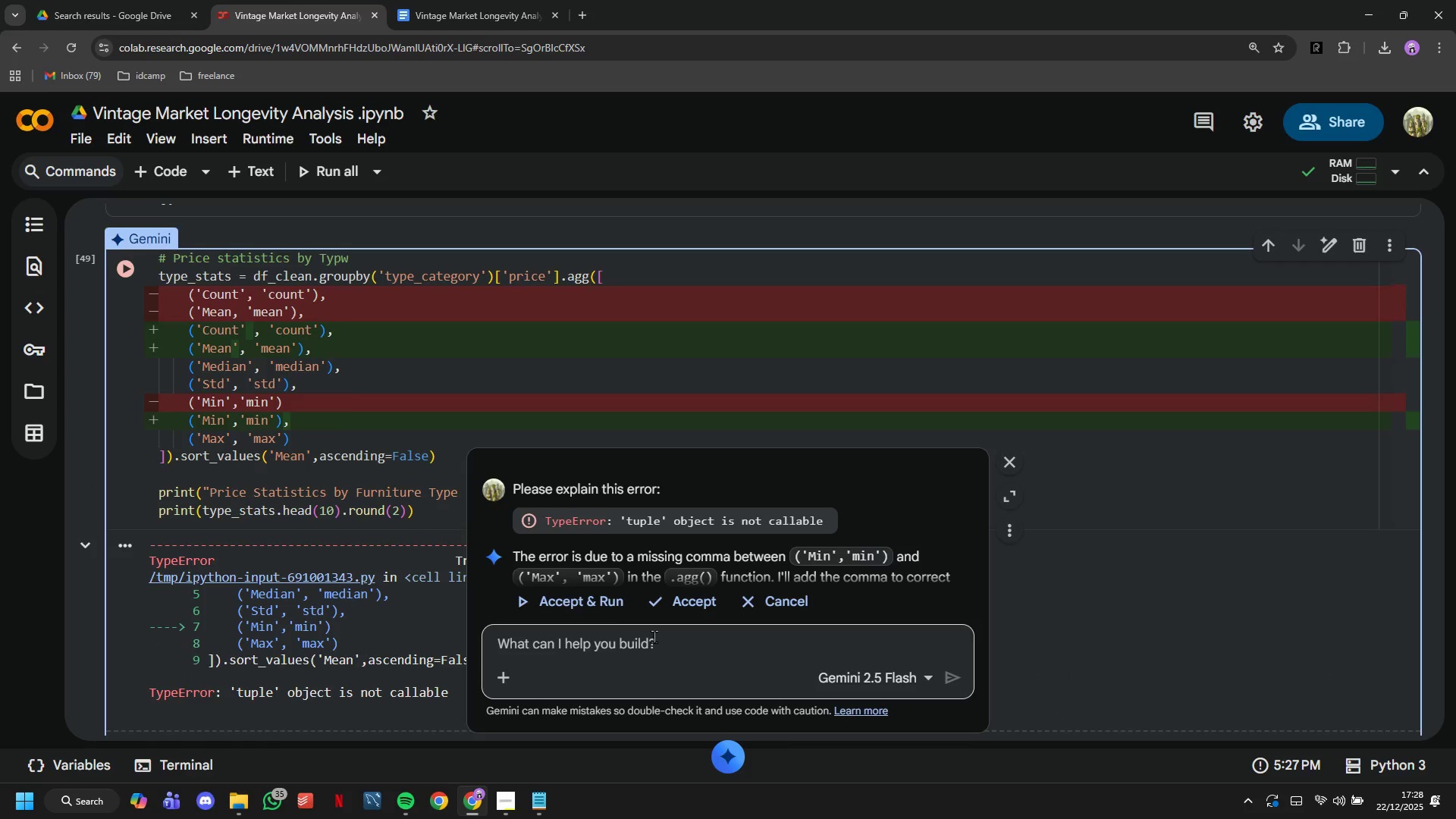 
wait(7.05)
 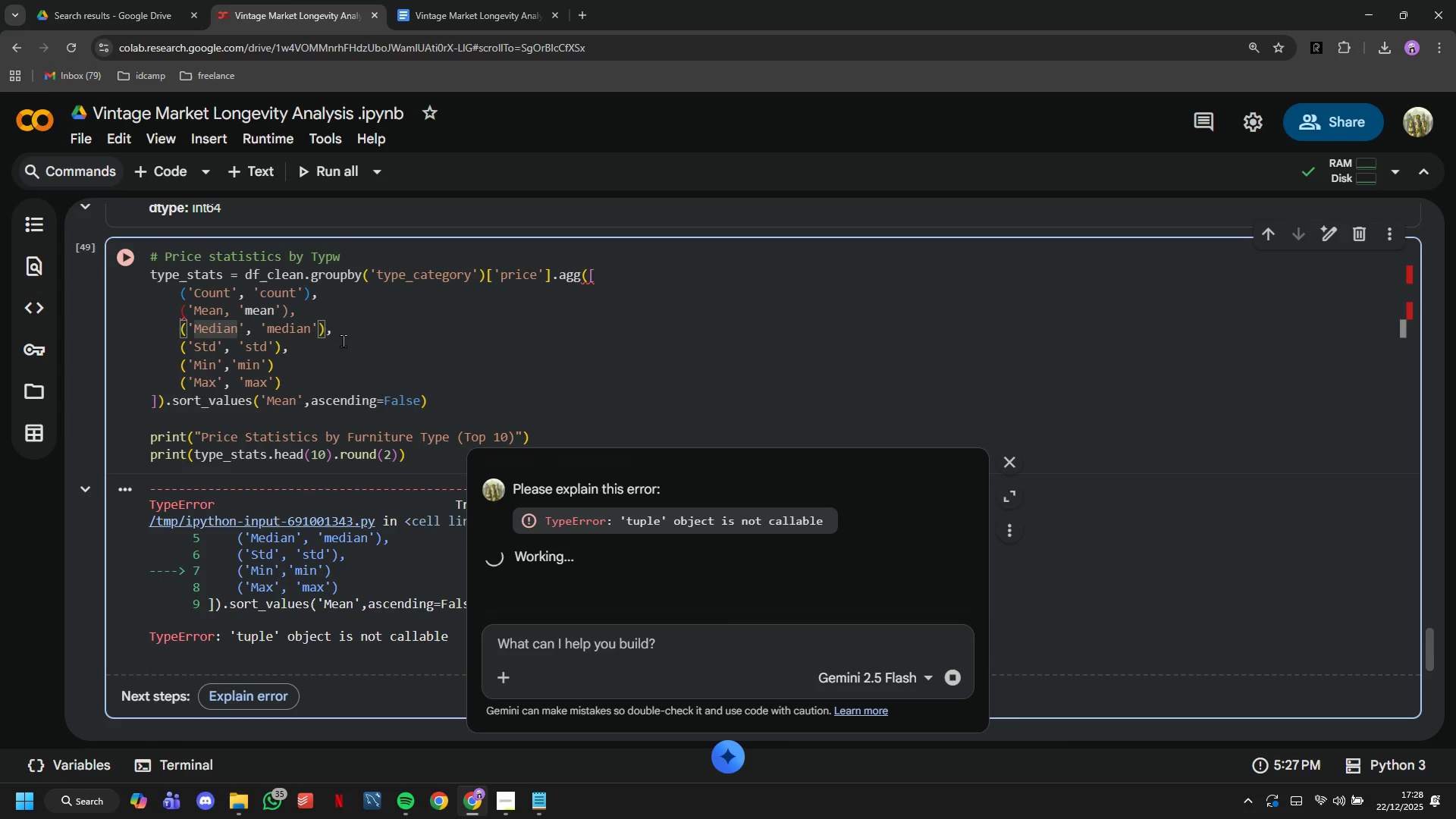 
left_click([654, 604])
 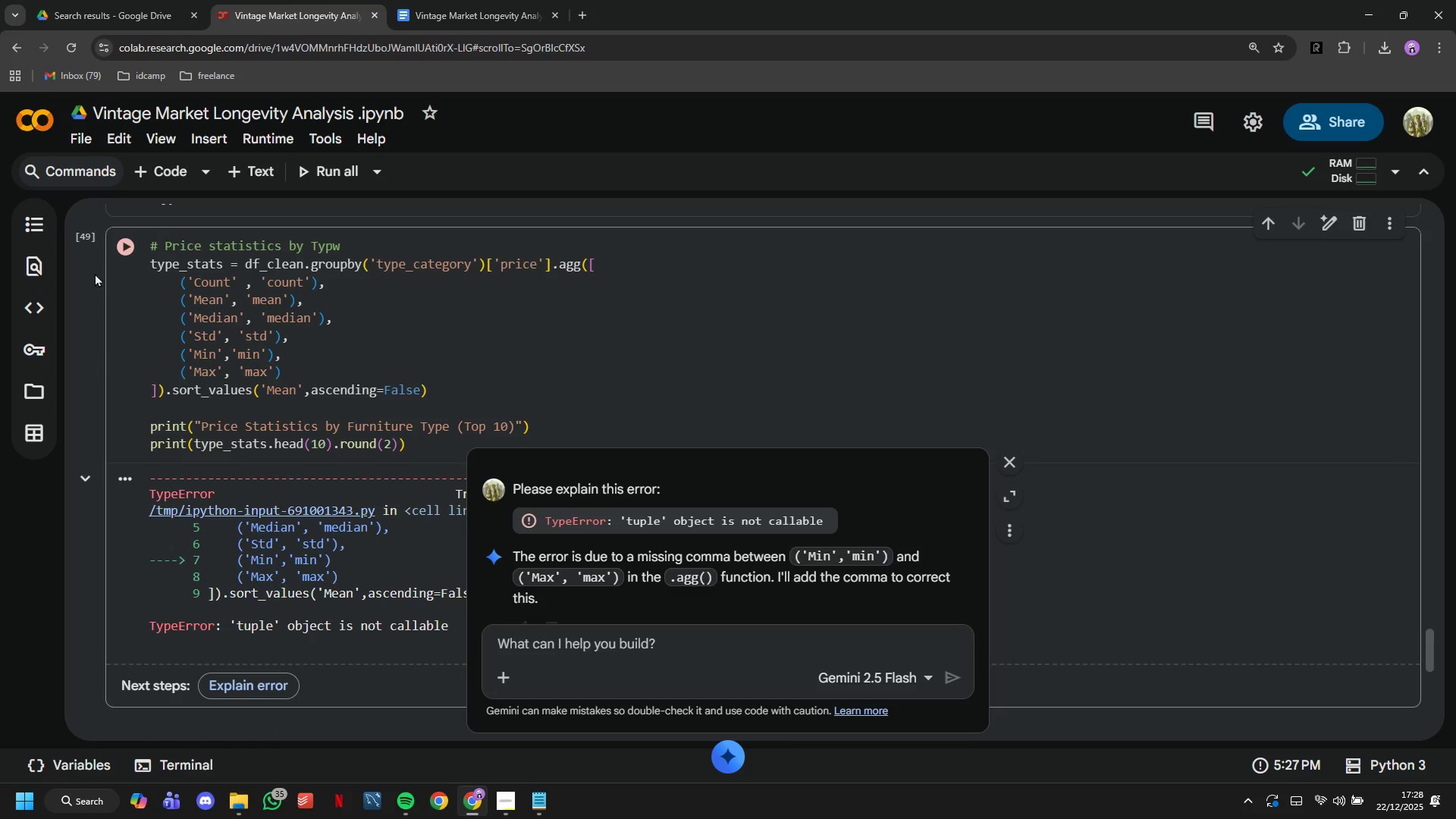 
left_click([126, 243])
 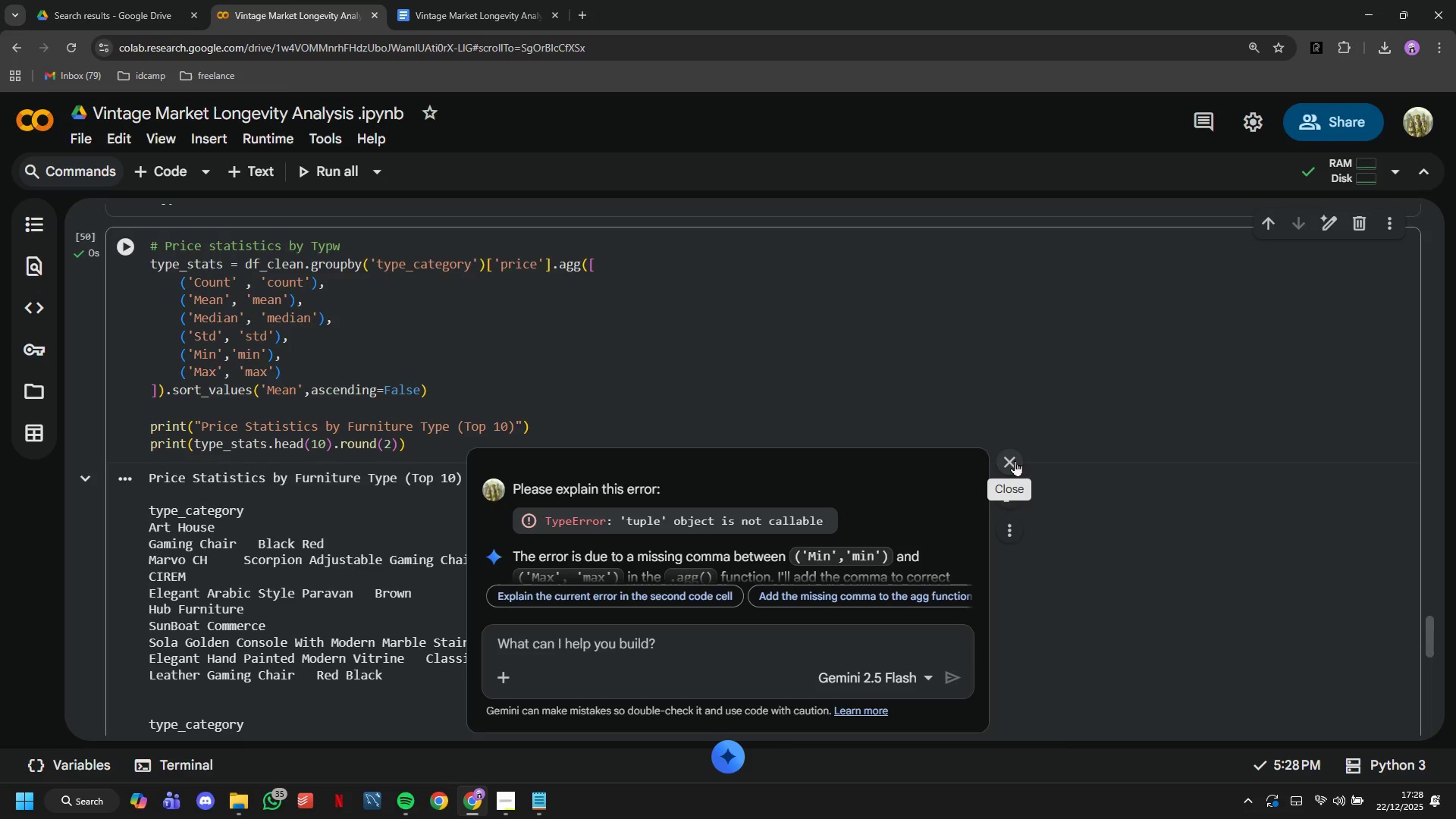 
wait(6.58)
 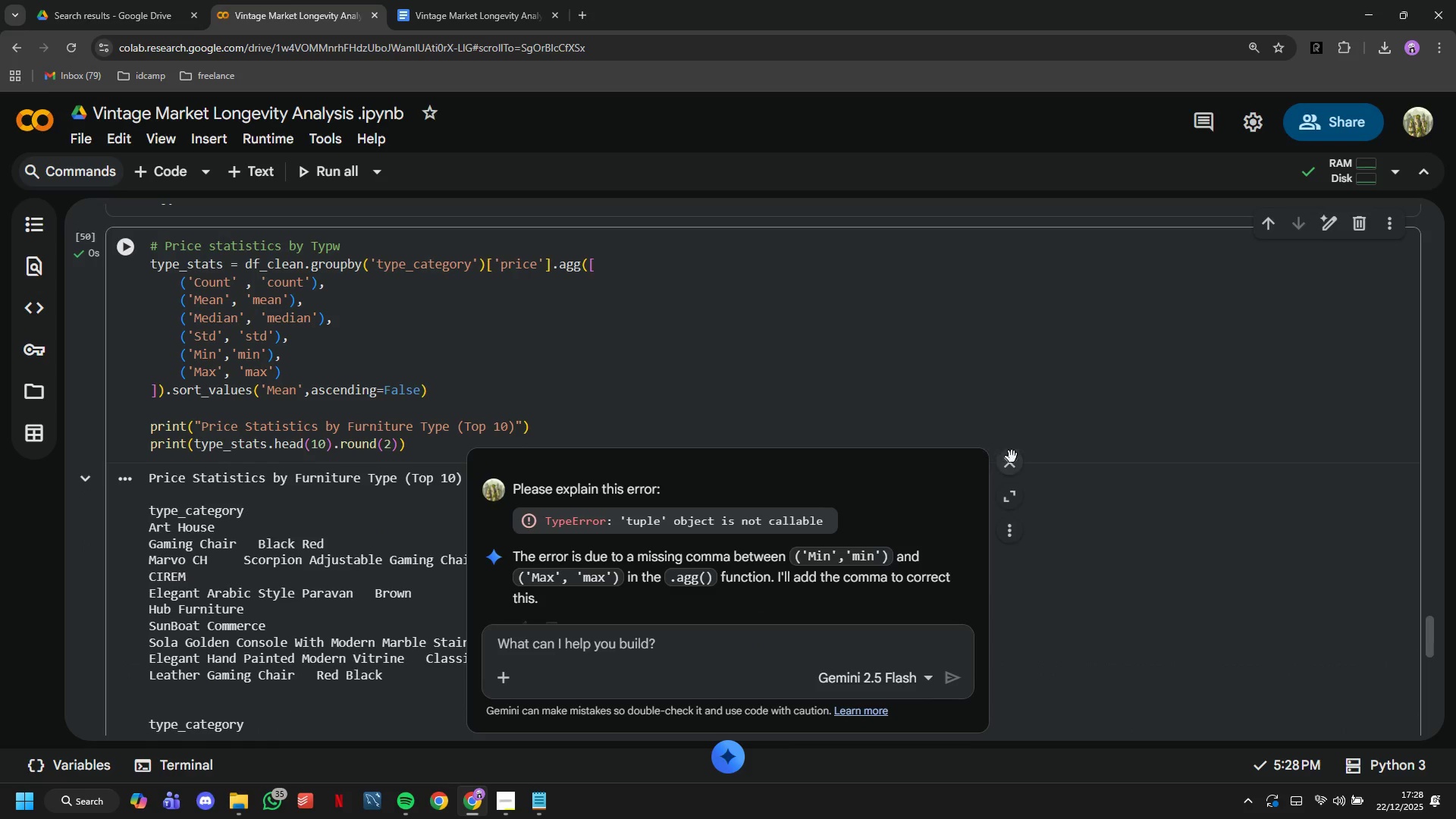 
left_click([1015, 460])
 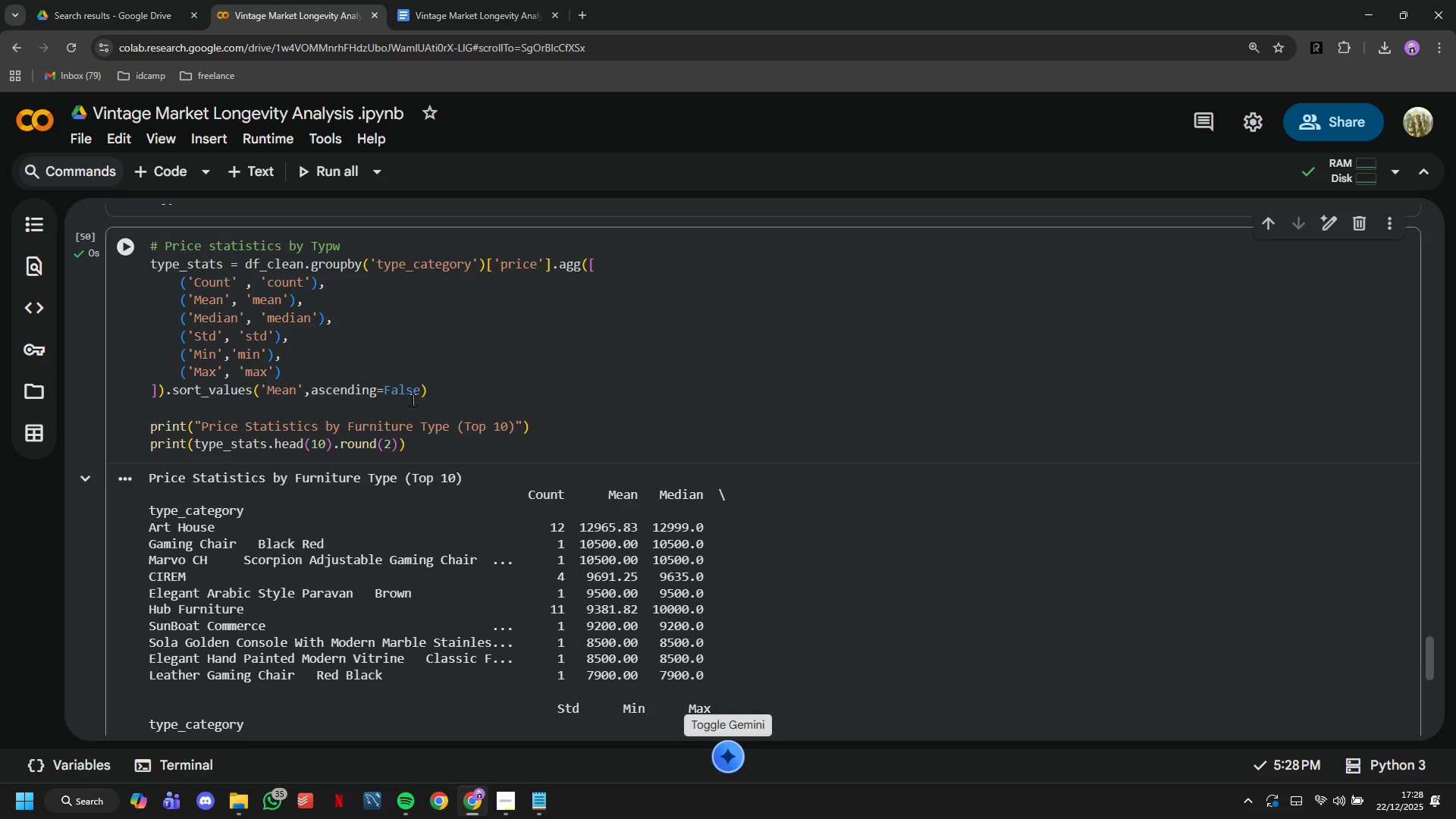 
scroll: coordinate [413, 400], scroll_direction: down, amount: 1.0
 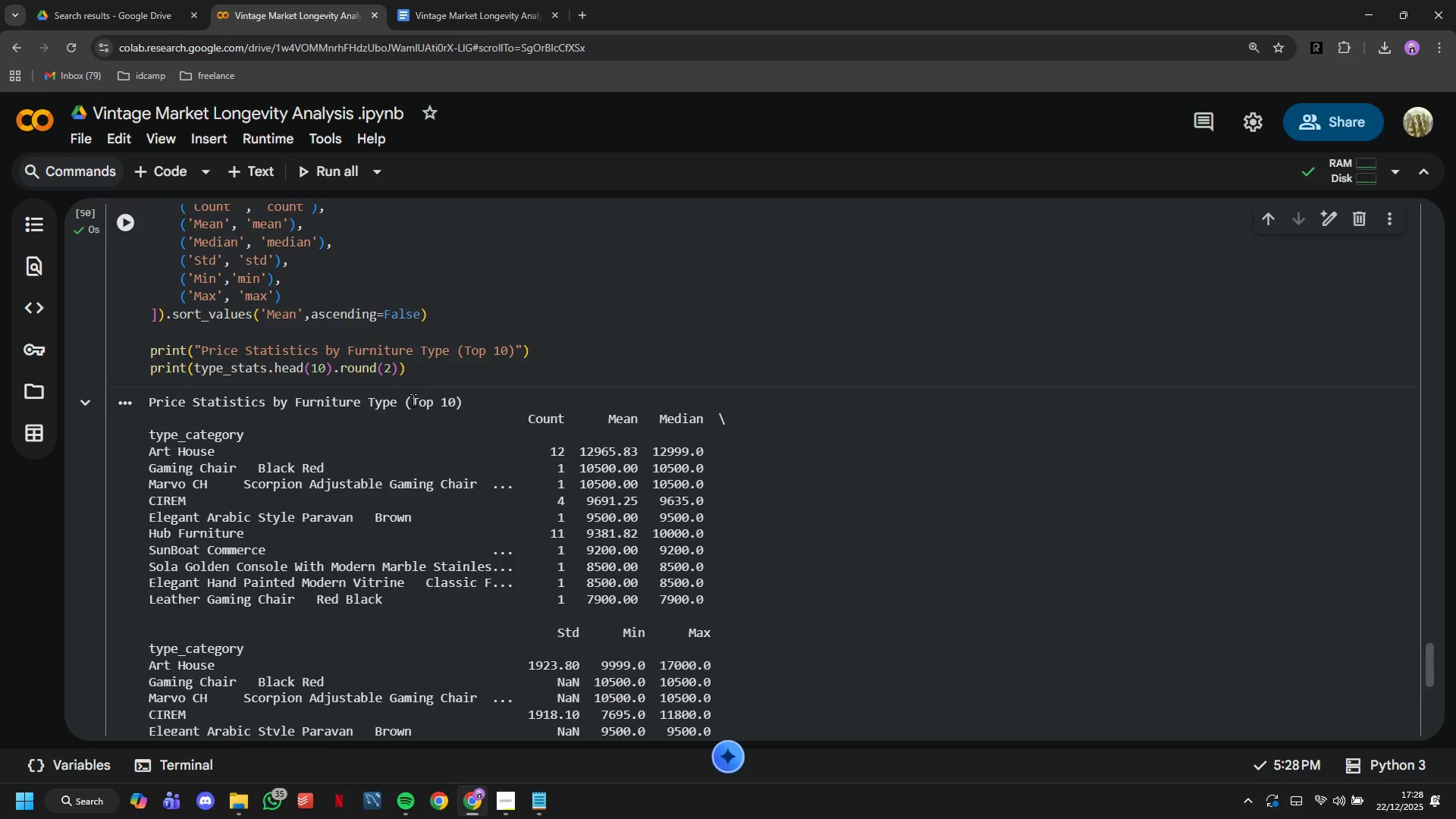 
scroll: coordinate [413, 400], scroll_direction: up, amount: 1.0
 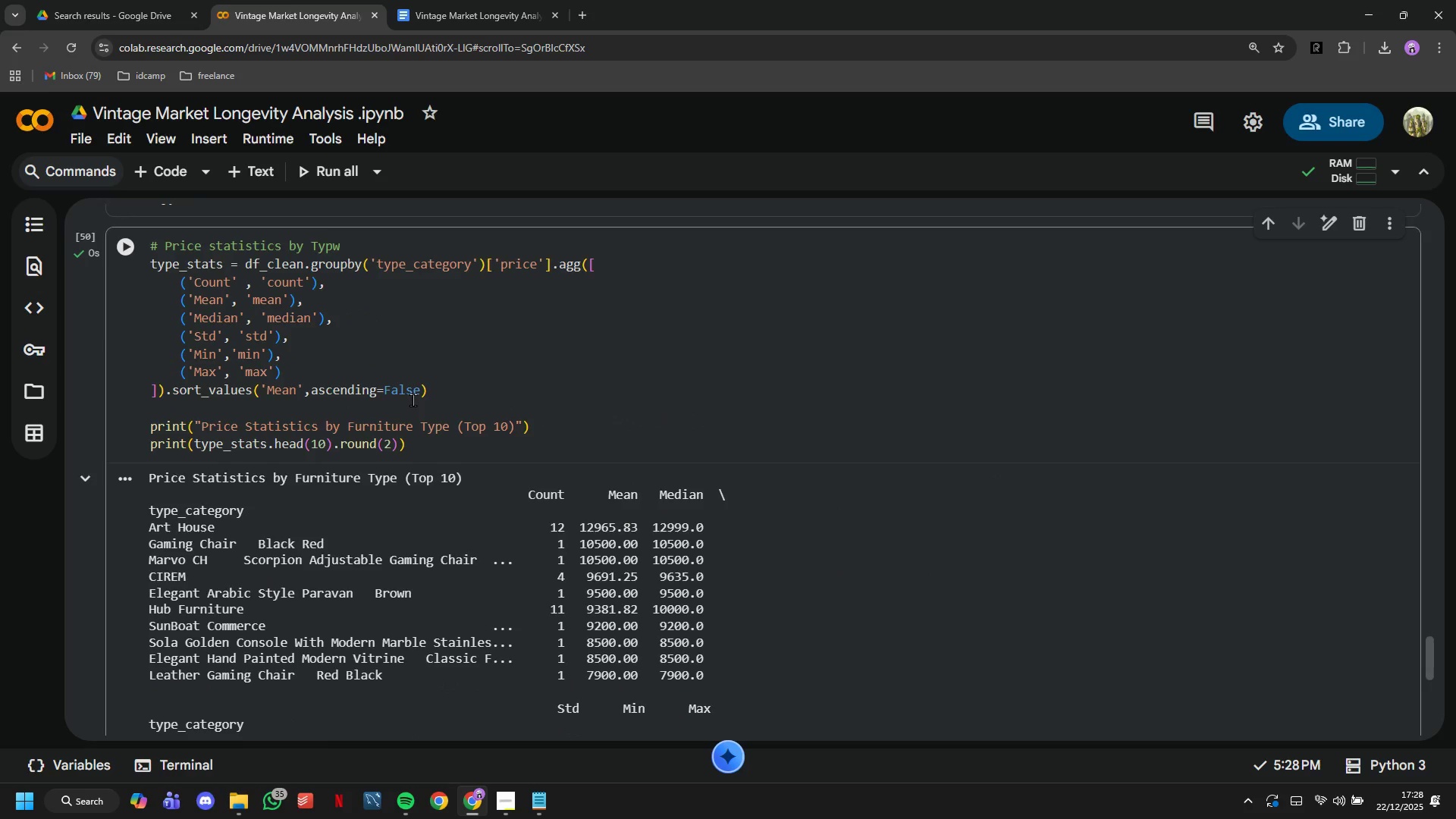 
scroll: coordinate [413, 400], scroll_direction: down, amount: 1.0
 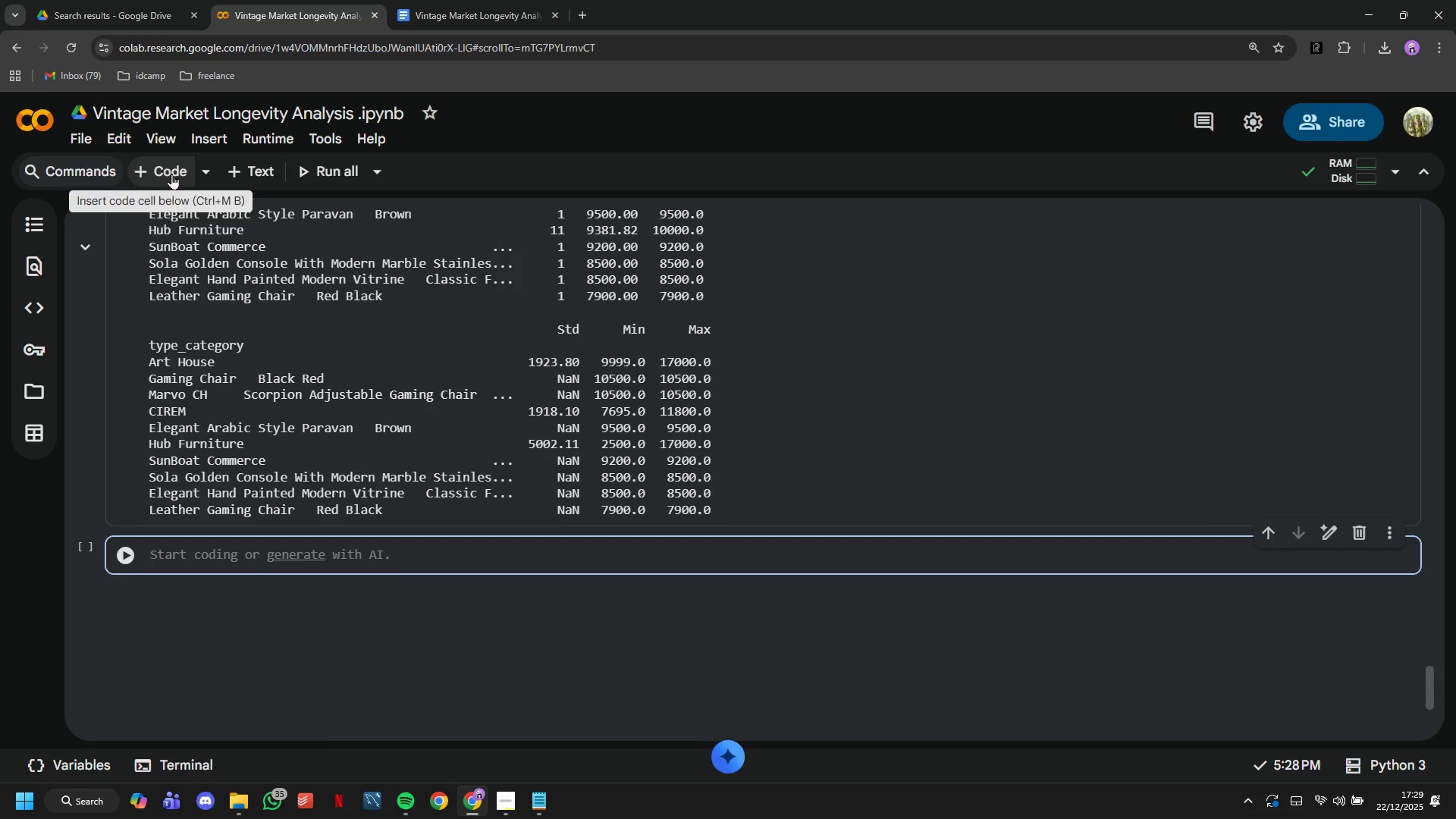 
wait(9.28)
 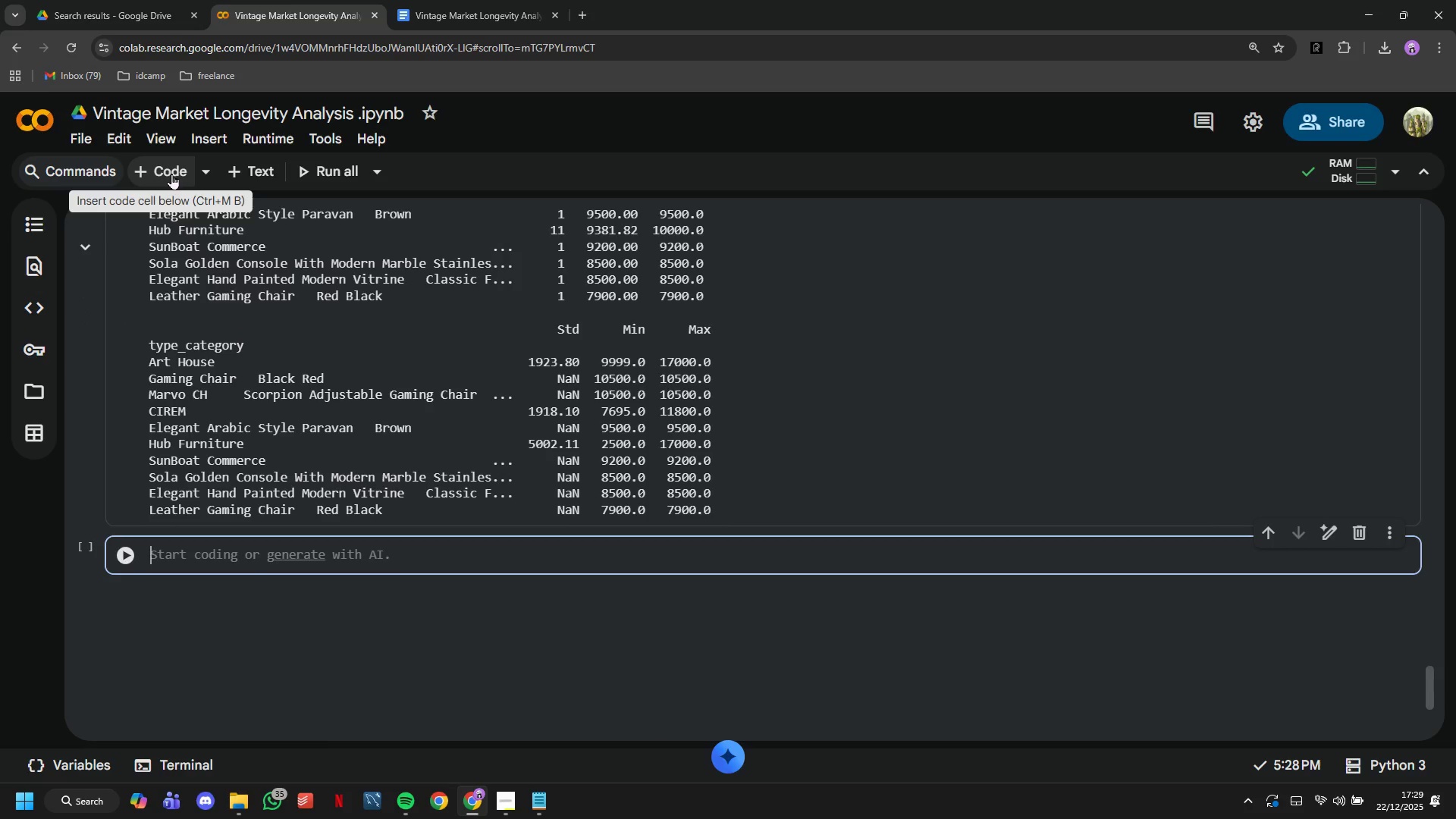 
type(# Calculate )
 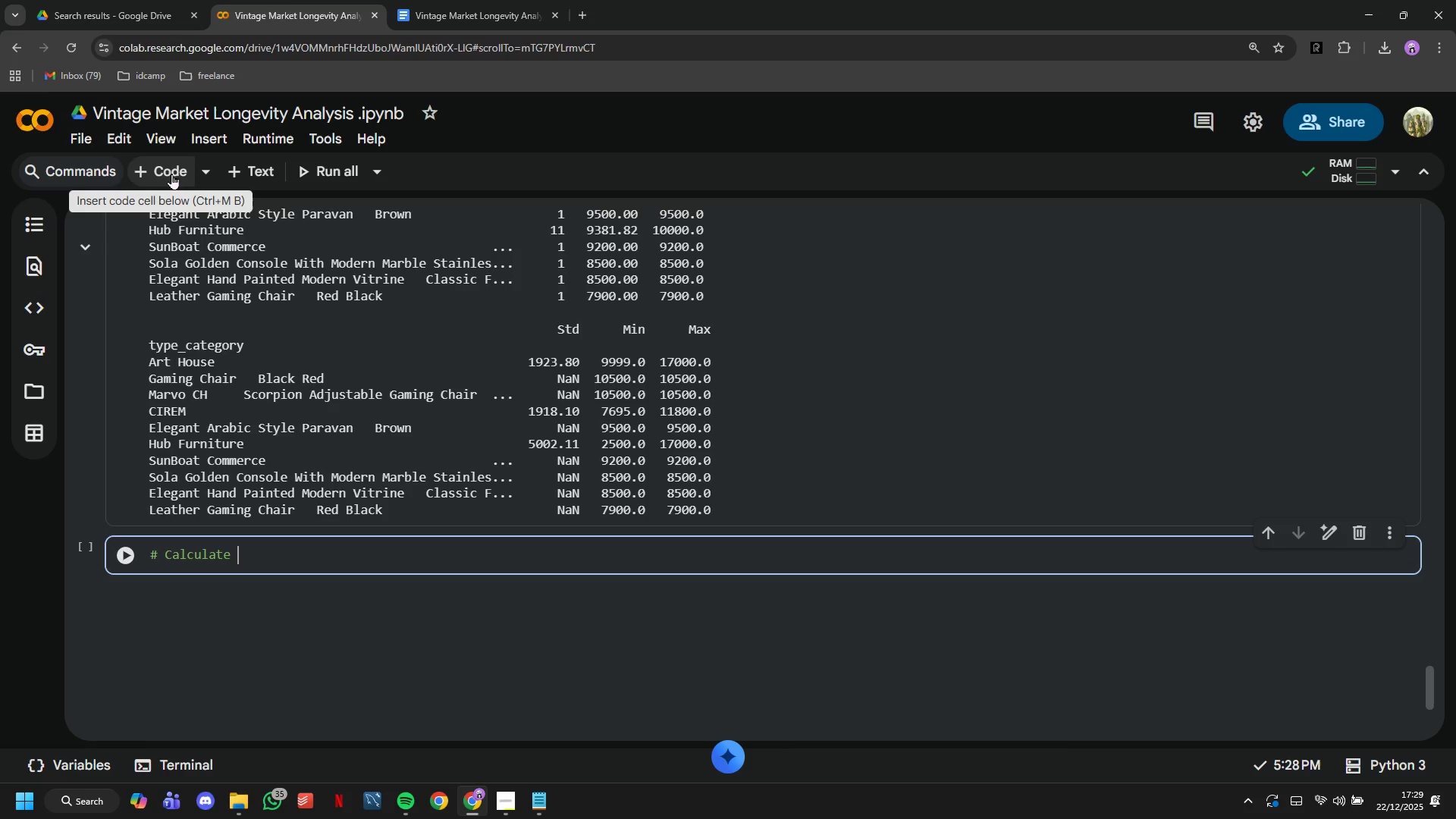 
wait(7.05)
 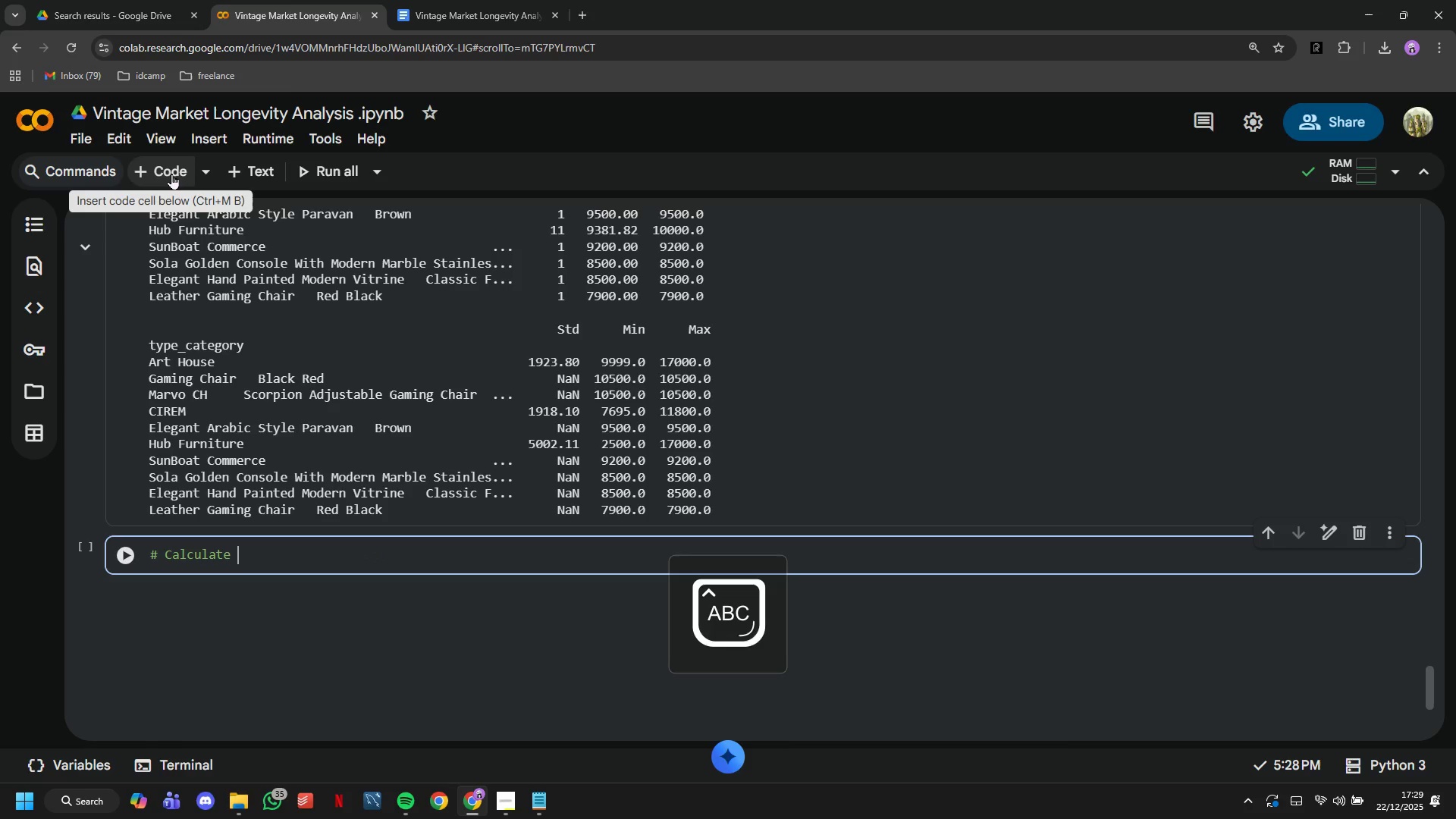 
type(Coff)
key(Backspace)
key(Backspace)
type(effiecient of Variatiob)
key(Backspace)
type(n ((CV)
 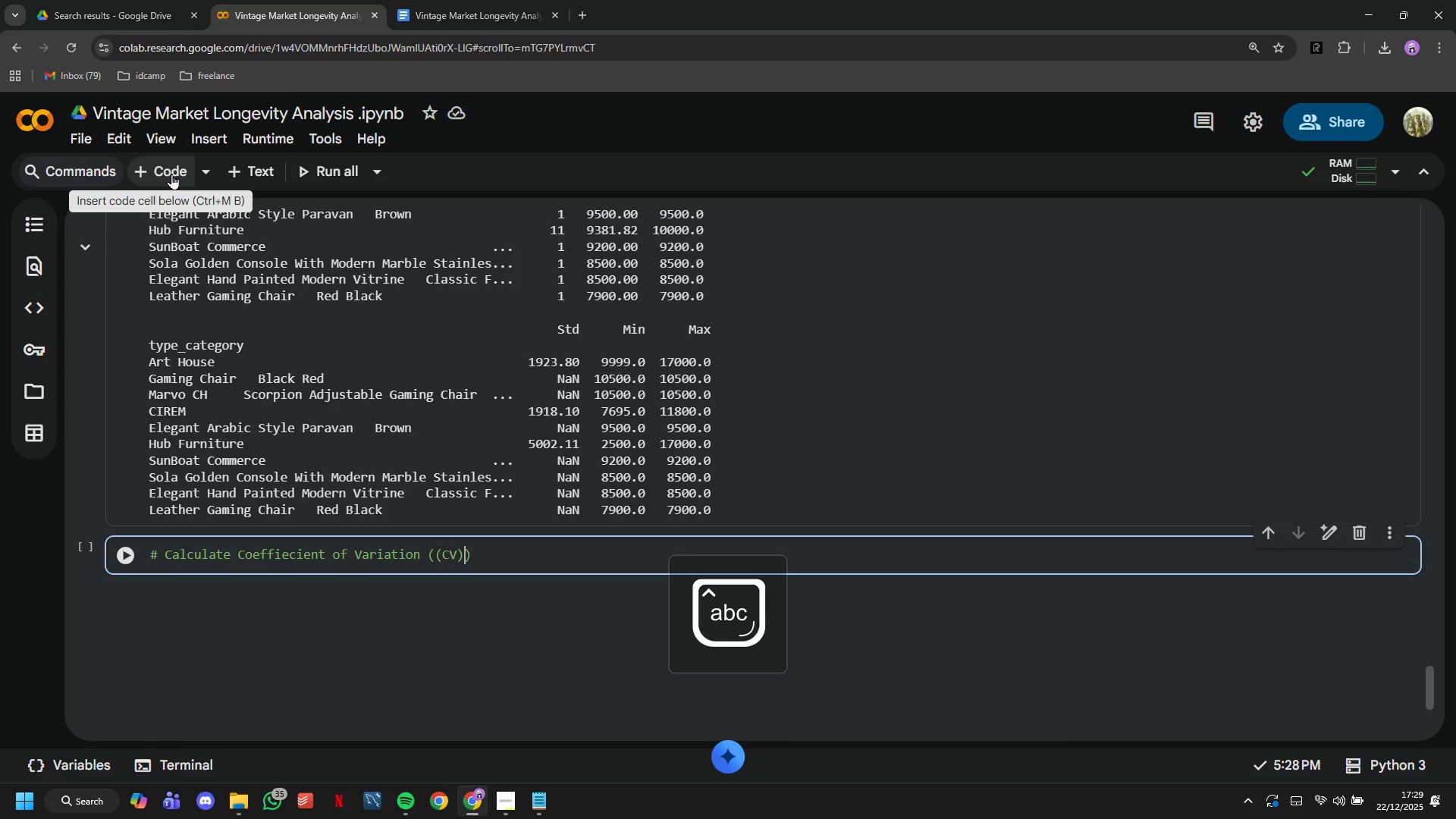 
 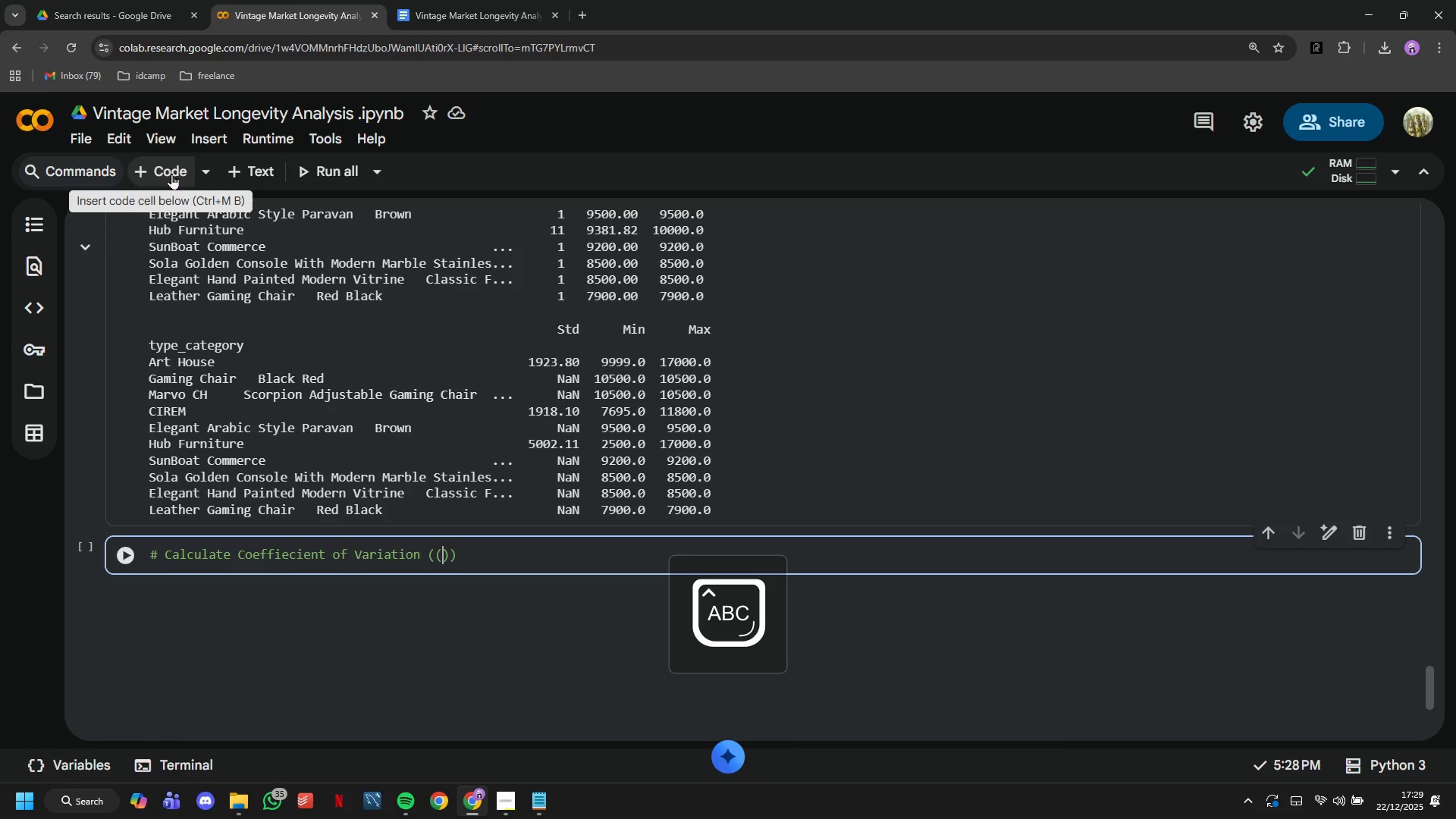 
key(ArrowRight)
 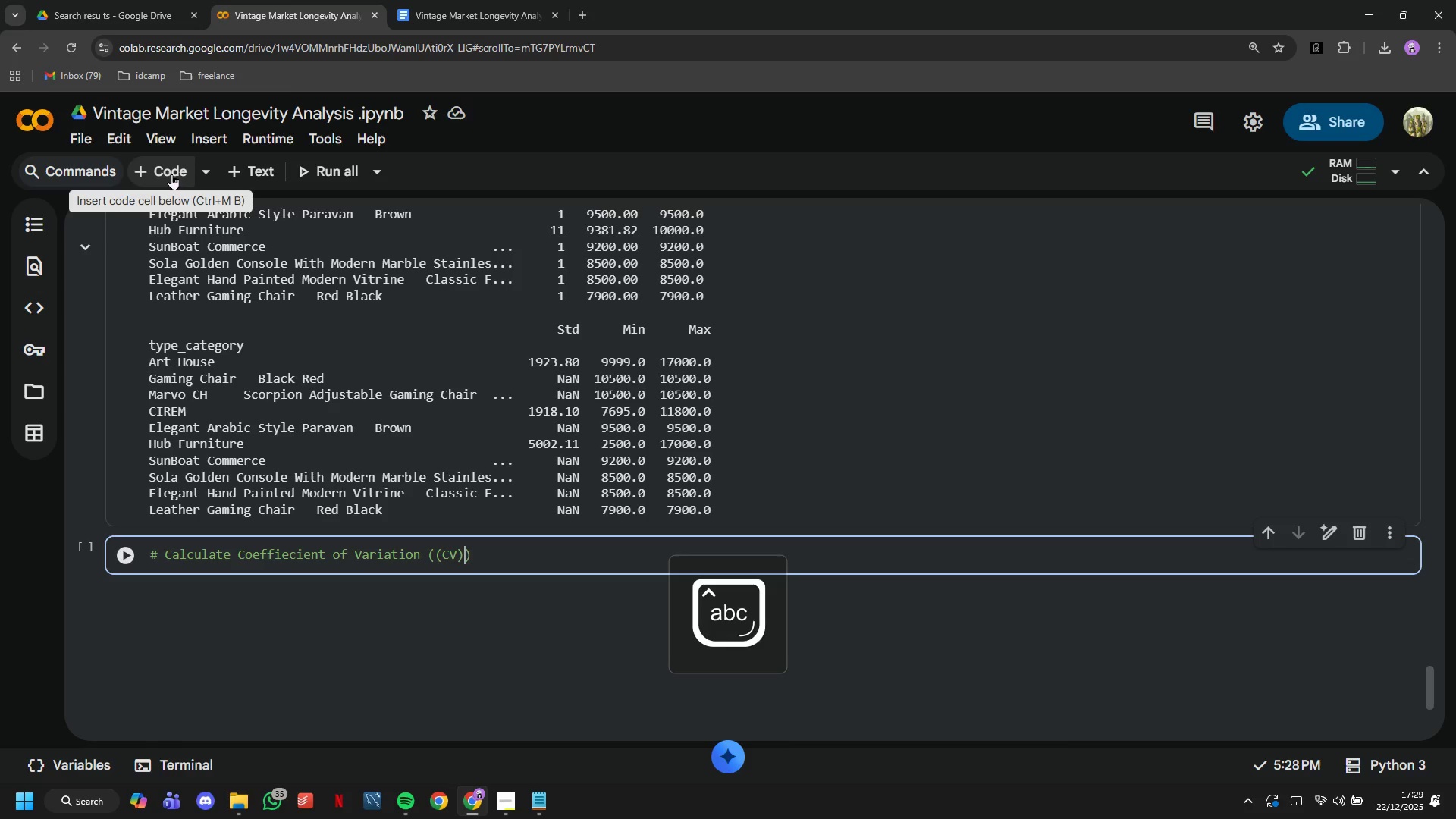 
key(Backspace)
 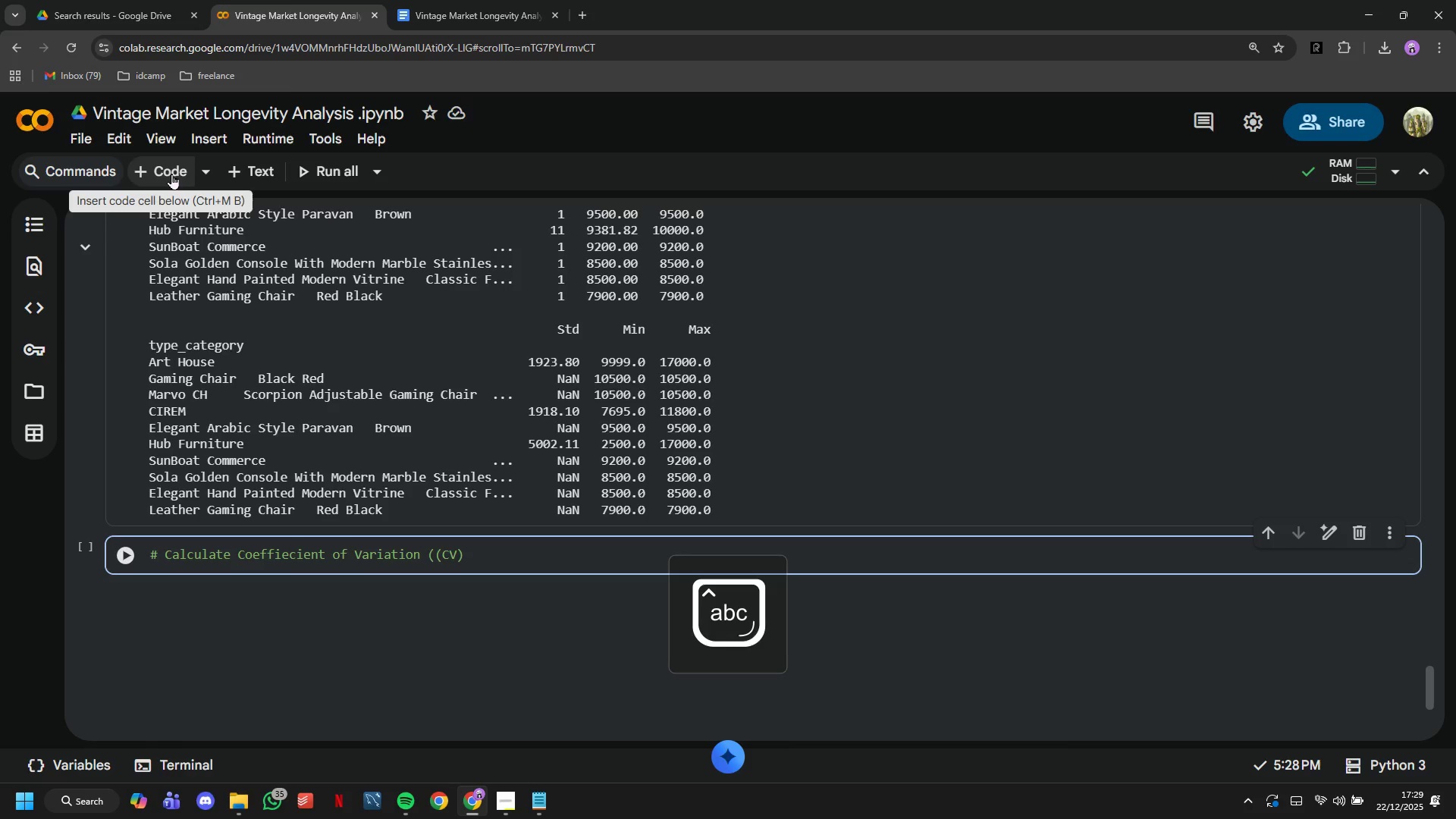 
key(ArrowLeft)
 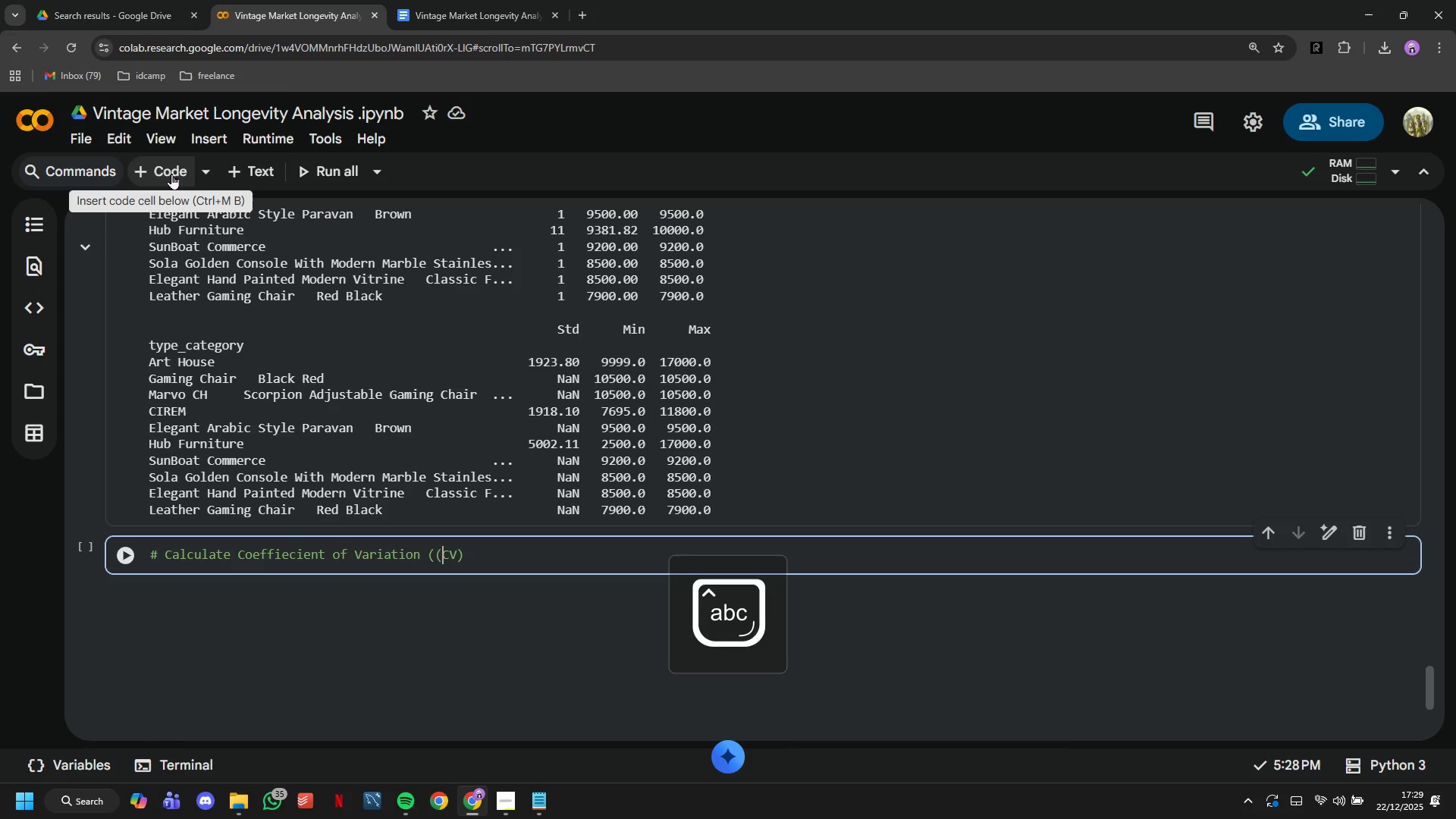 
key(ArrowLeft)
 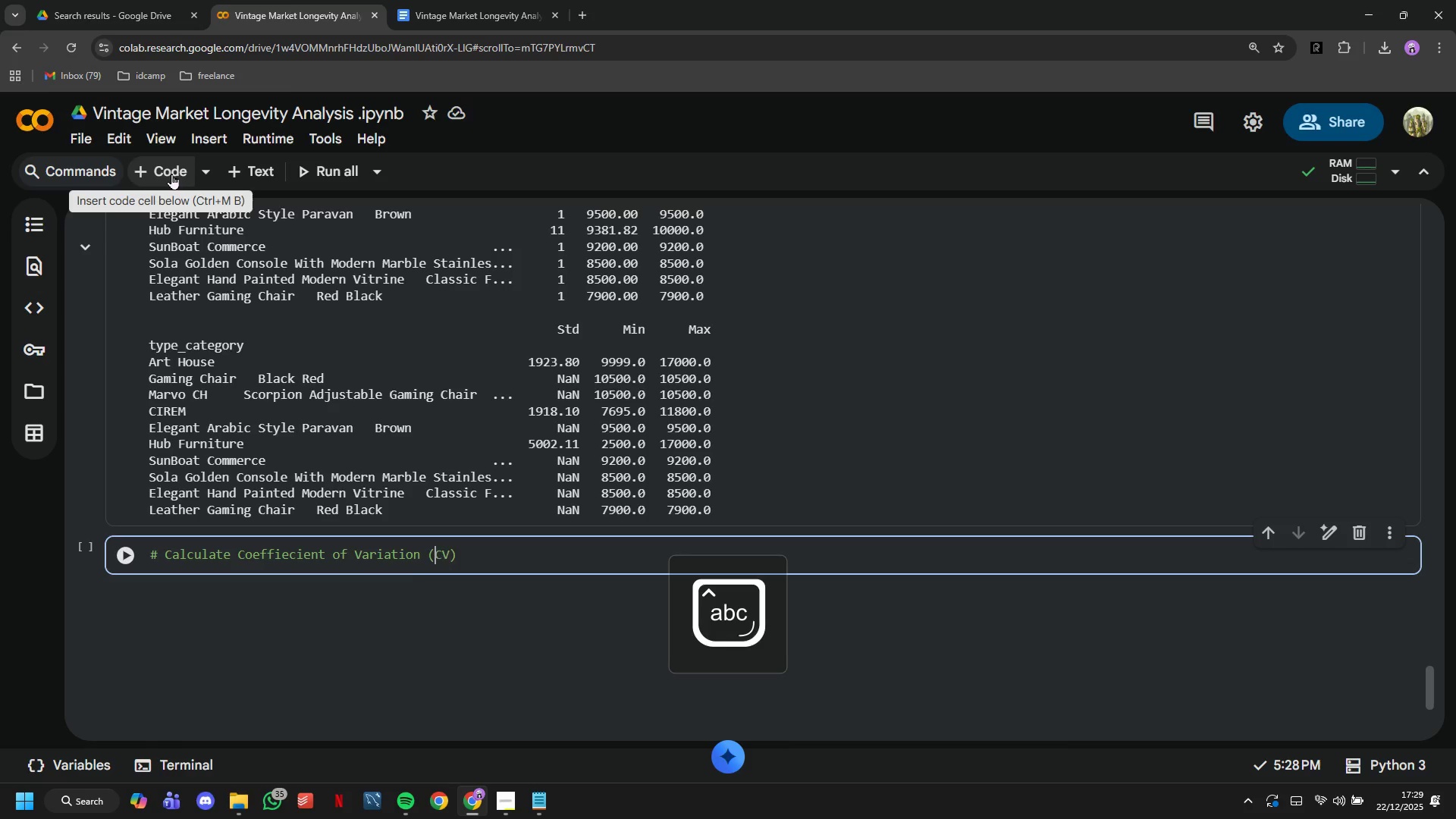 
key(Backspace)
 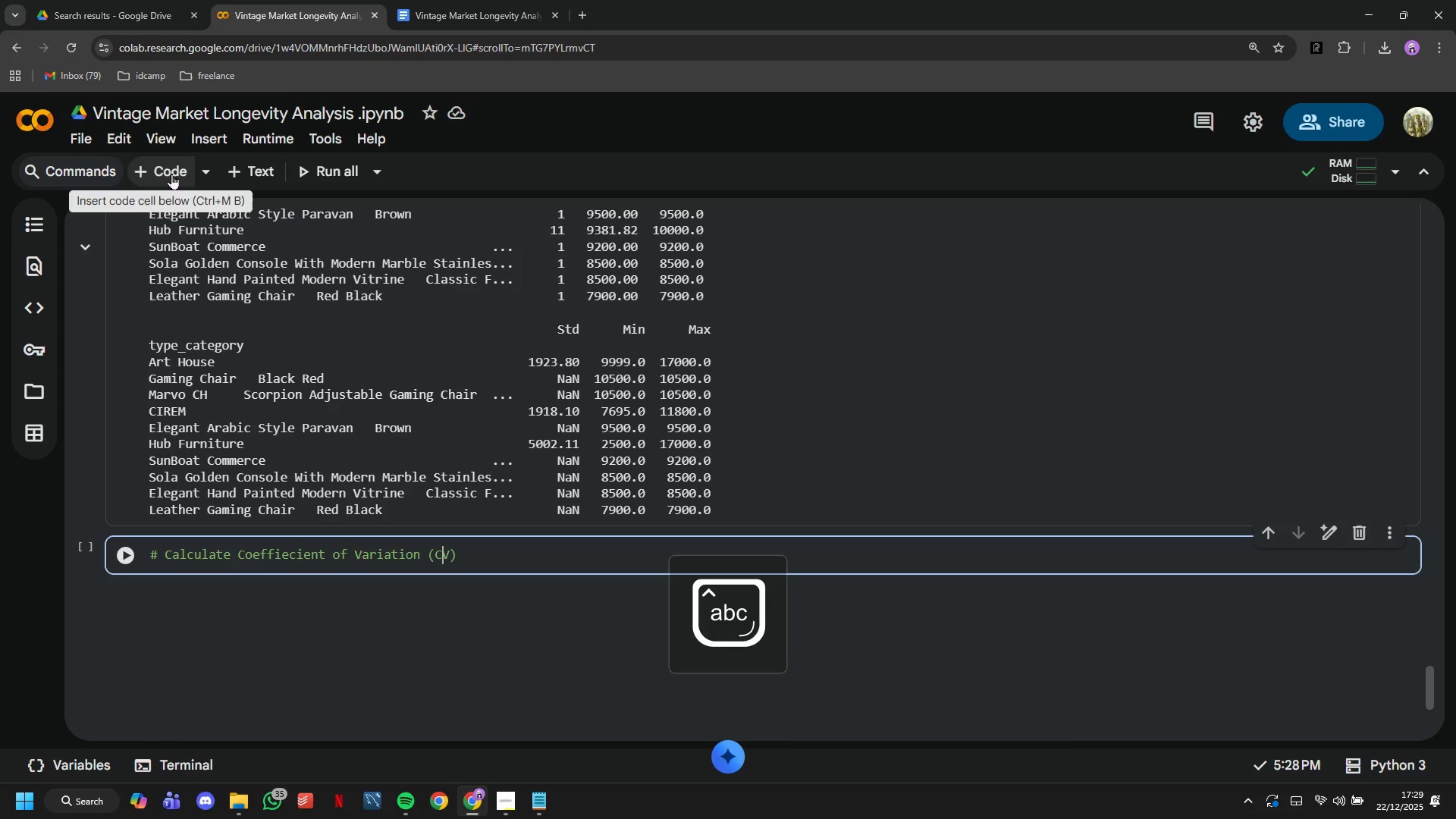 
key(ArrowRight)
 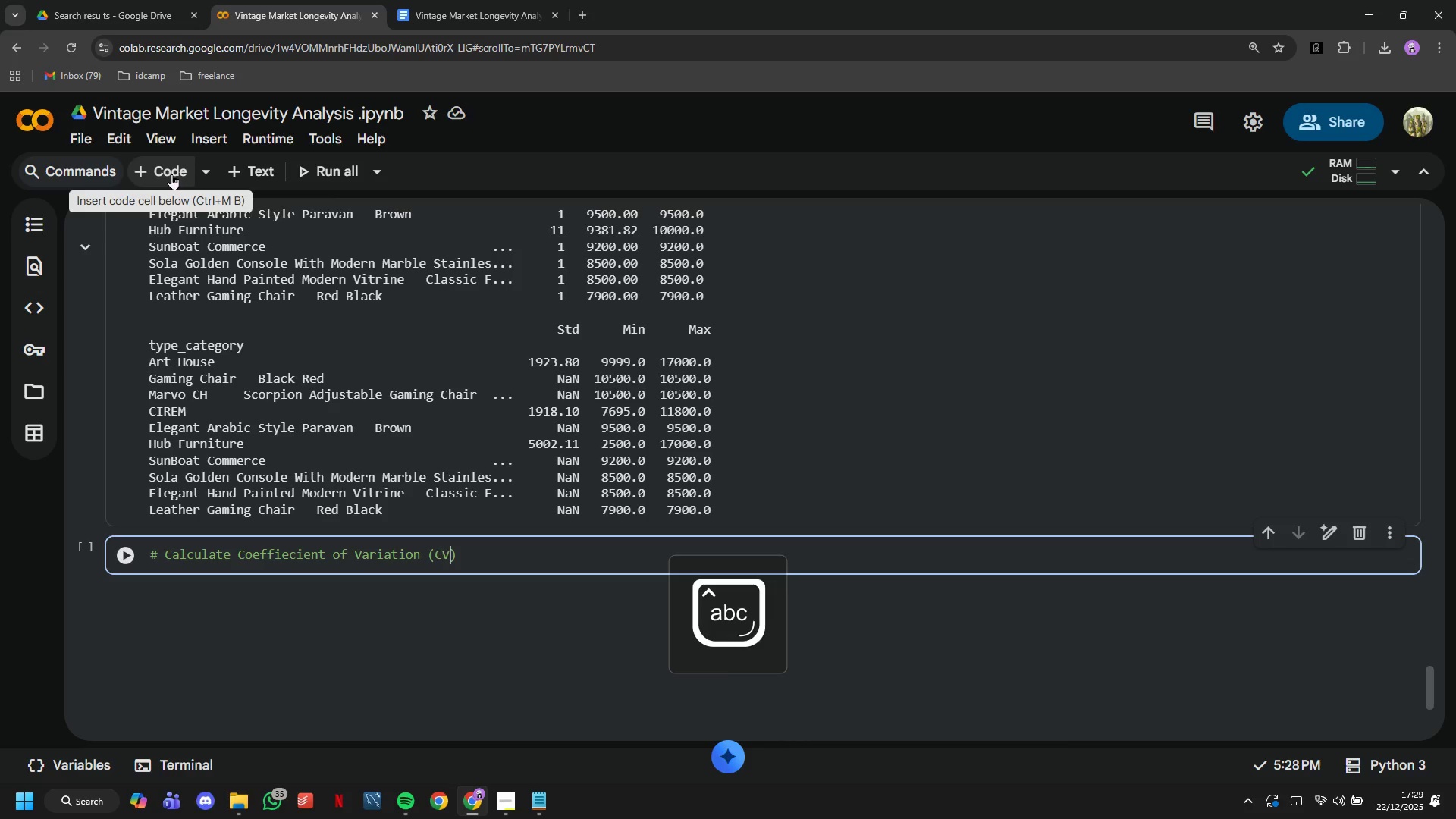 
key(ArrowRight)
 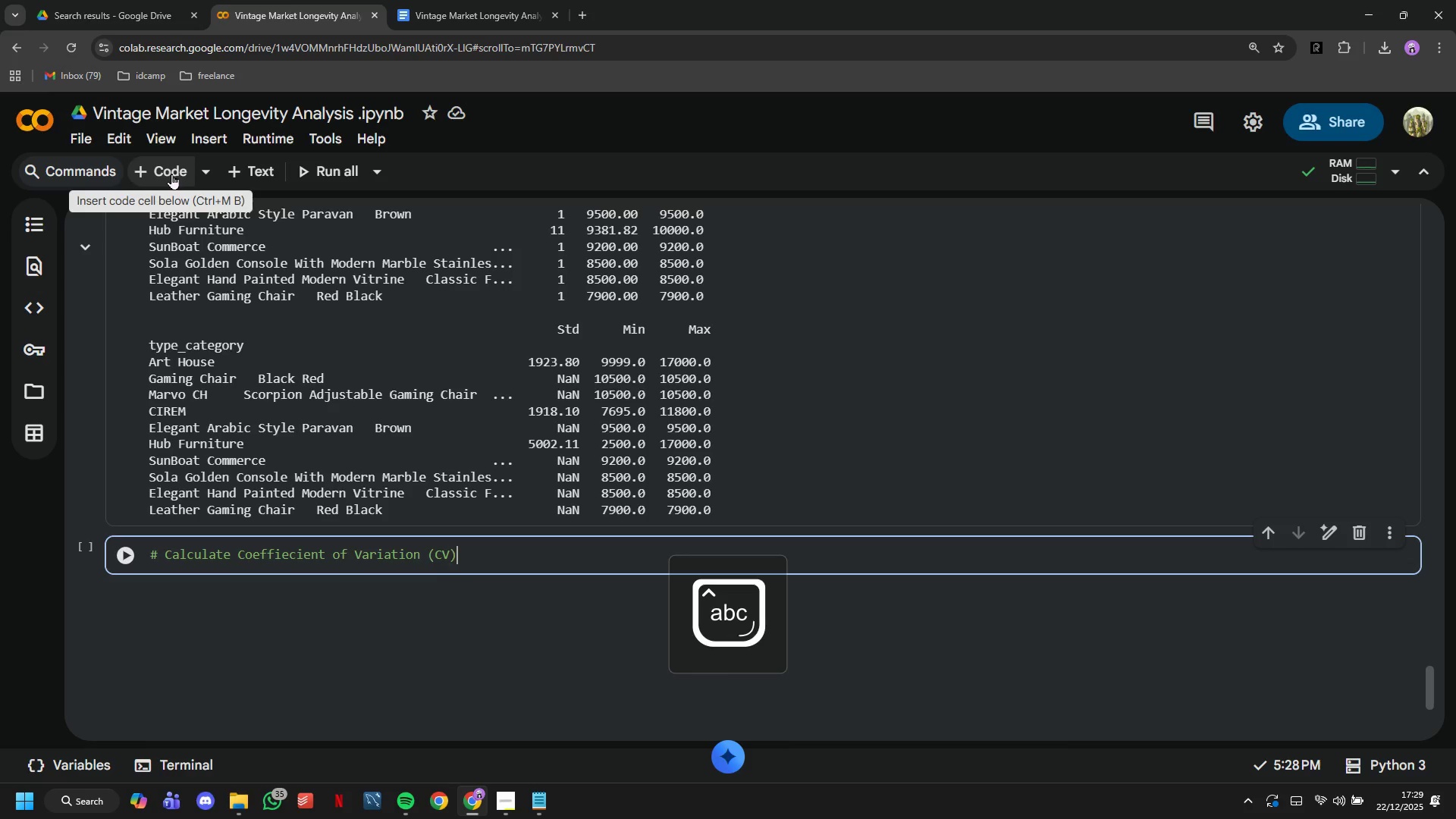 
key(ArrowRight)
 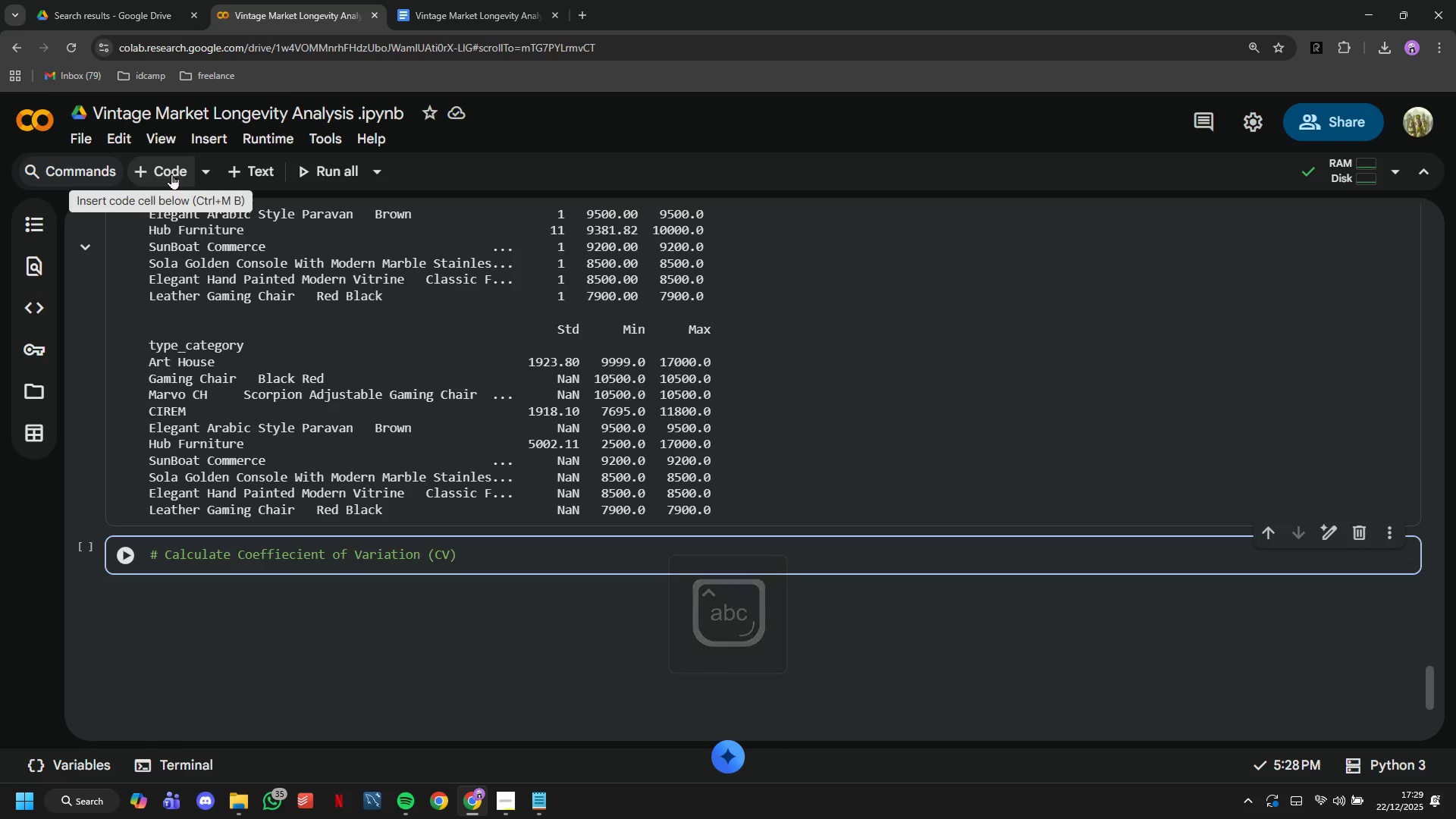 
type( for stability measure)
 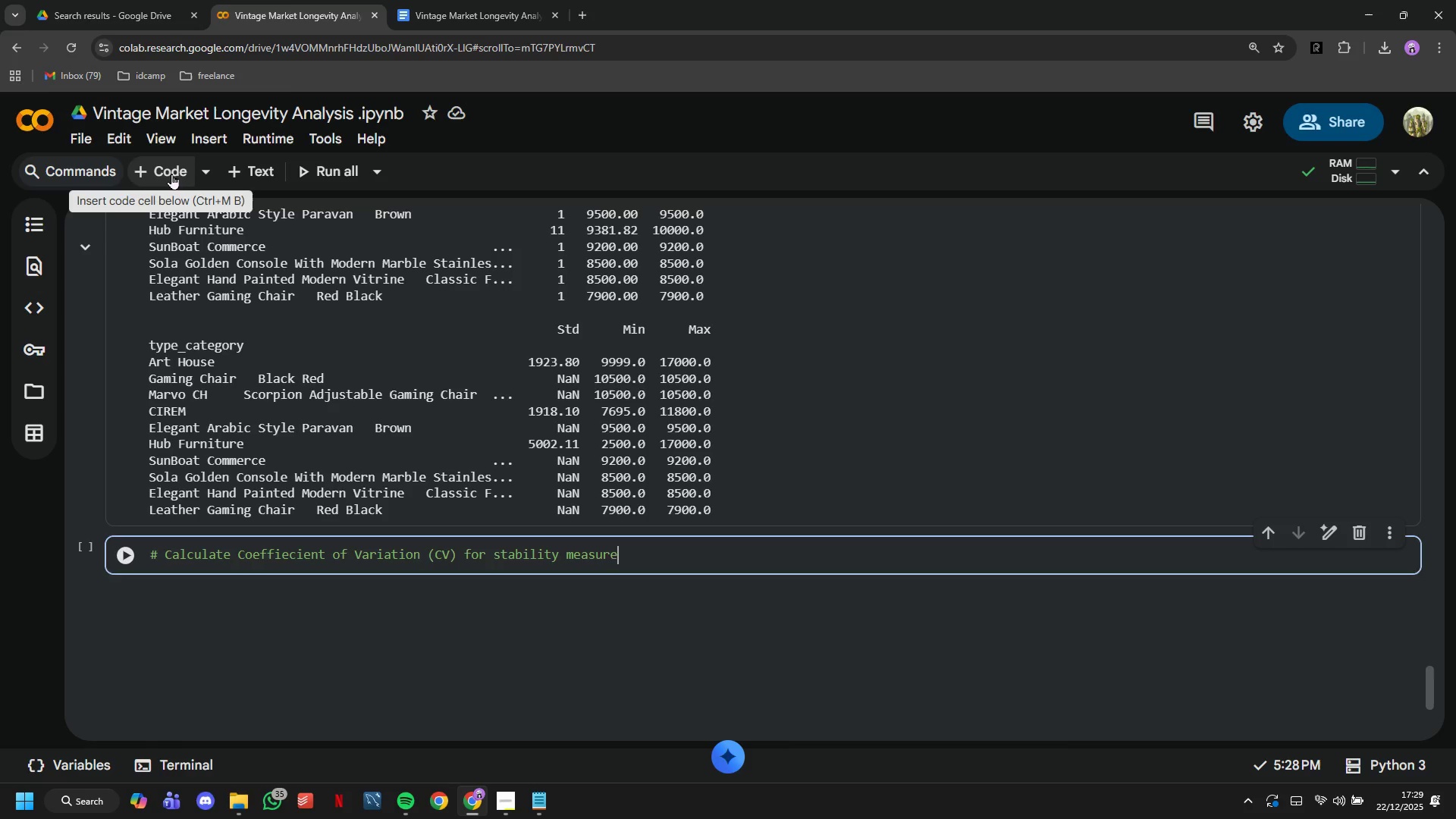 
key(Enter)
 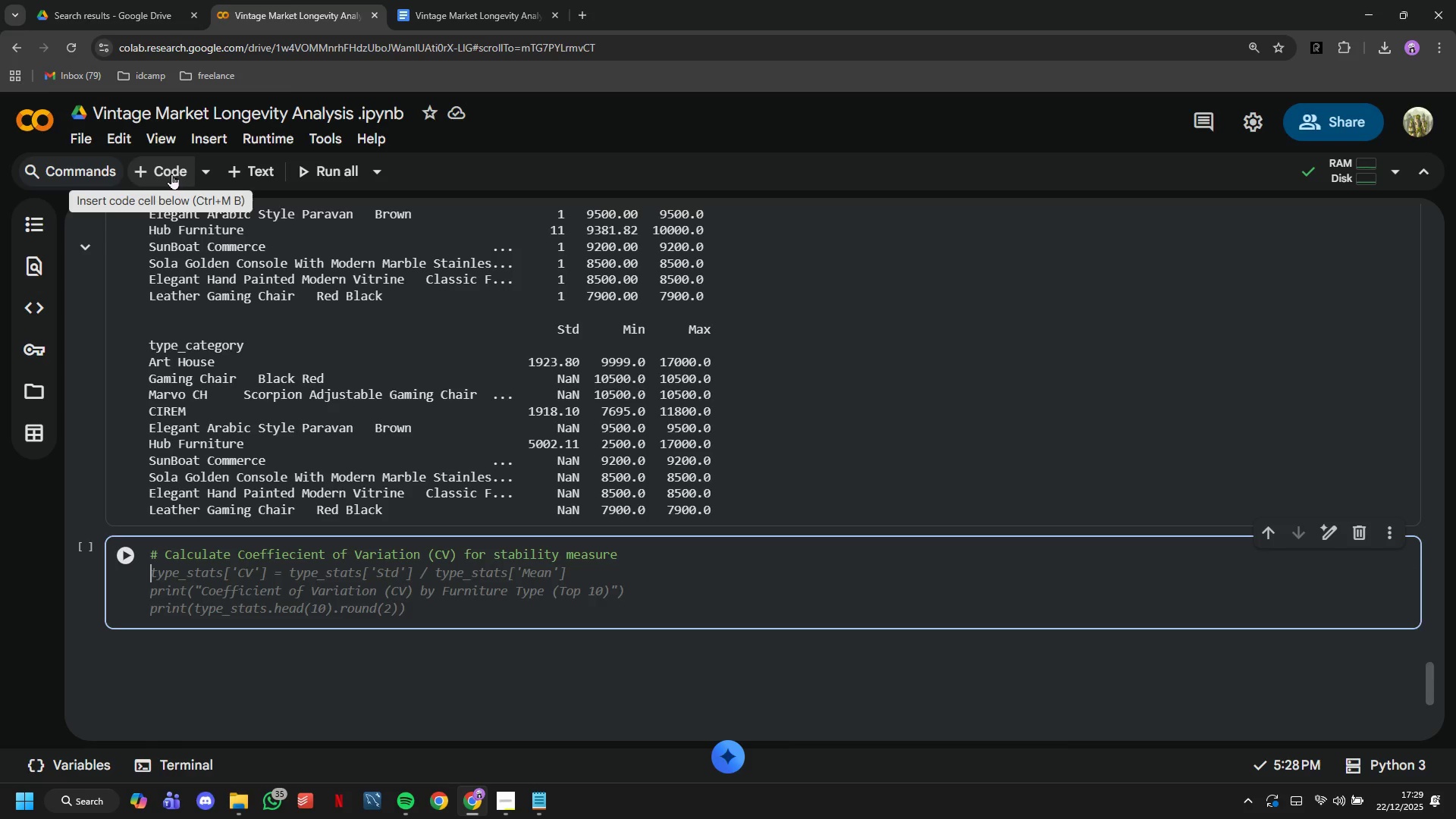 
type(tyep)
key(Backspace)
key(Backspace)
type(pe_stats['VN)
key(Backspace)
key(Backspace)
type(CV)
 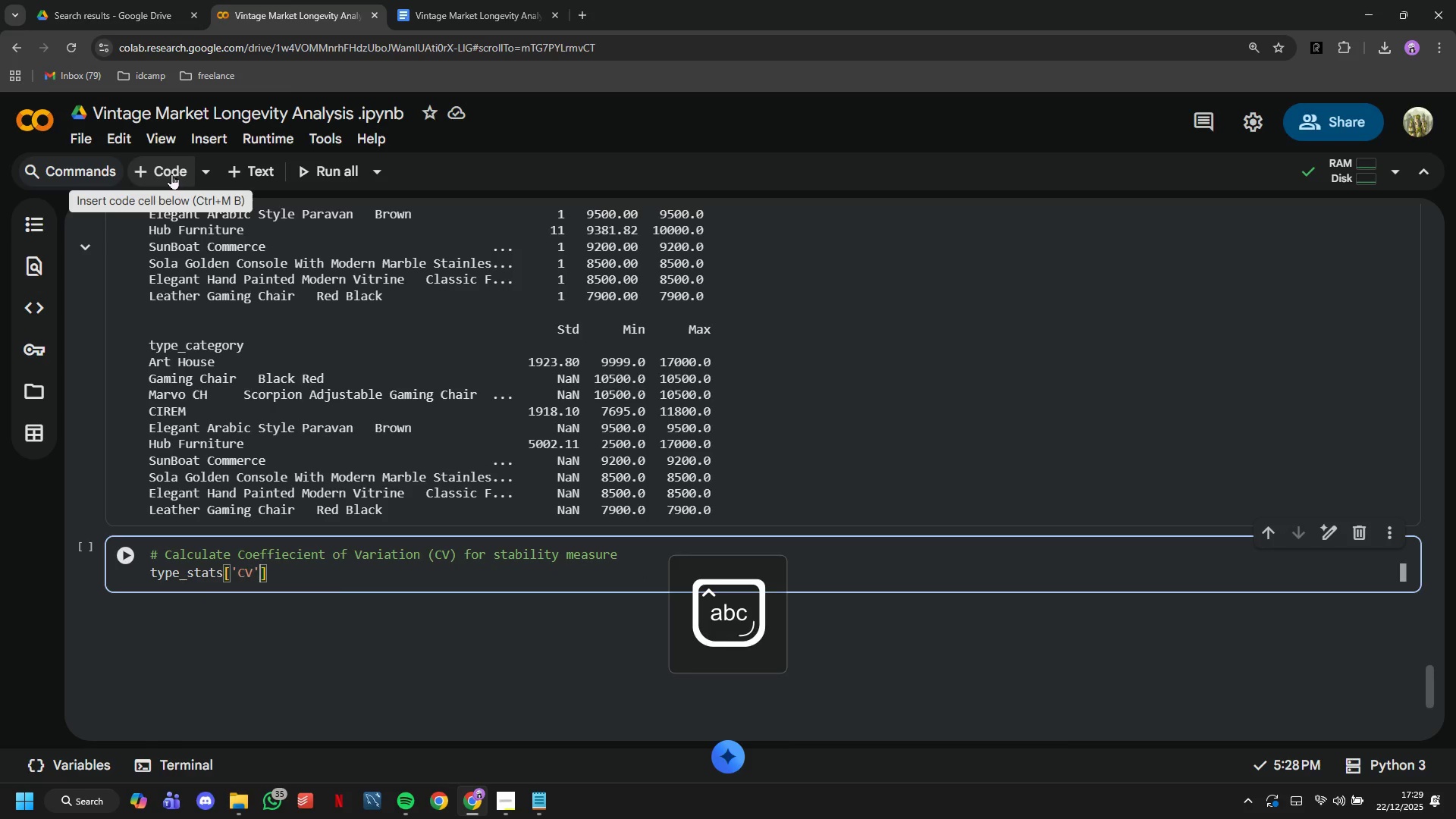 
key(ArrowRight)
 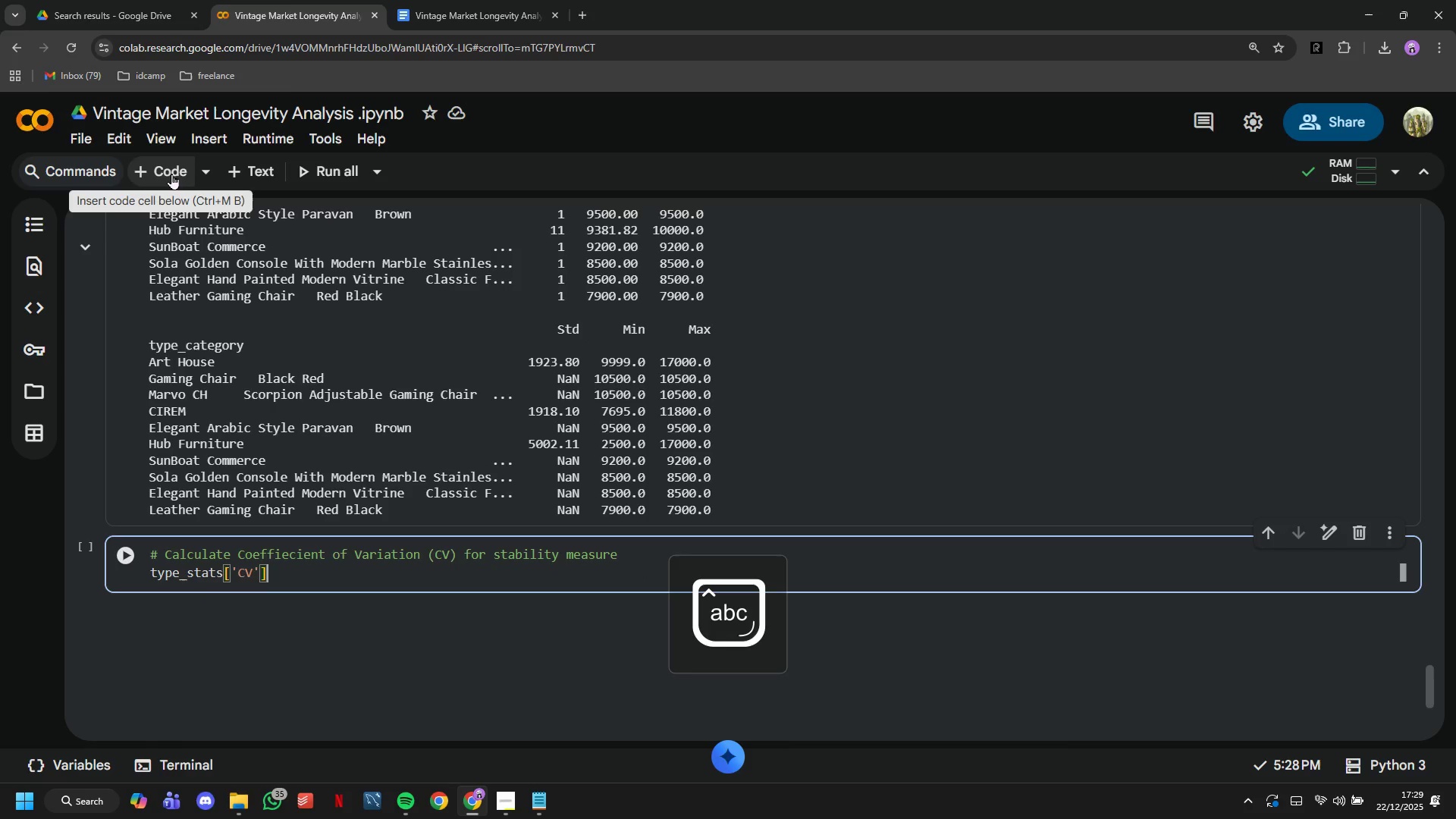 
key(ArrowRight)
 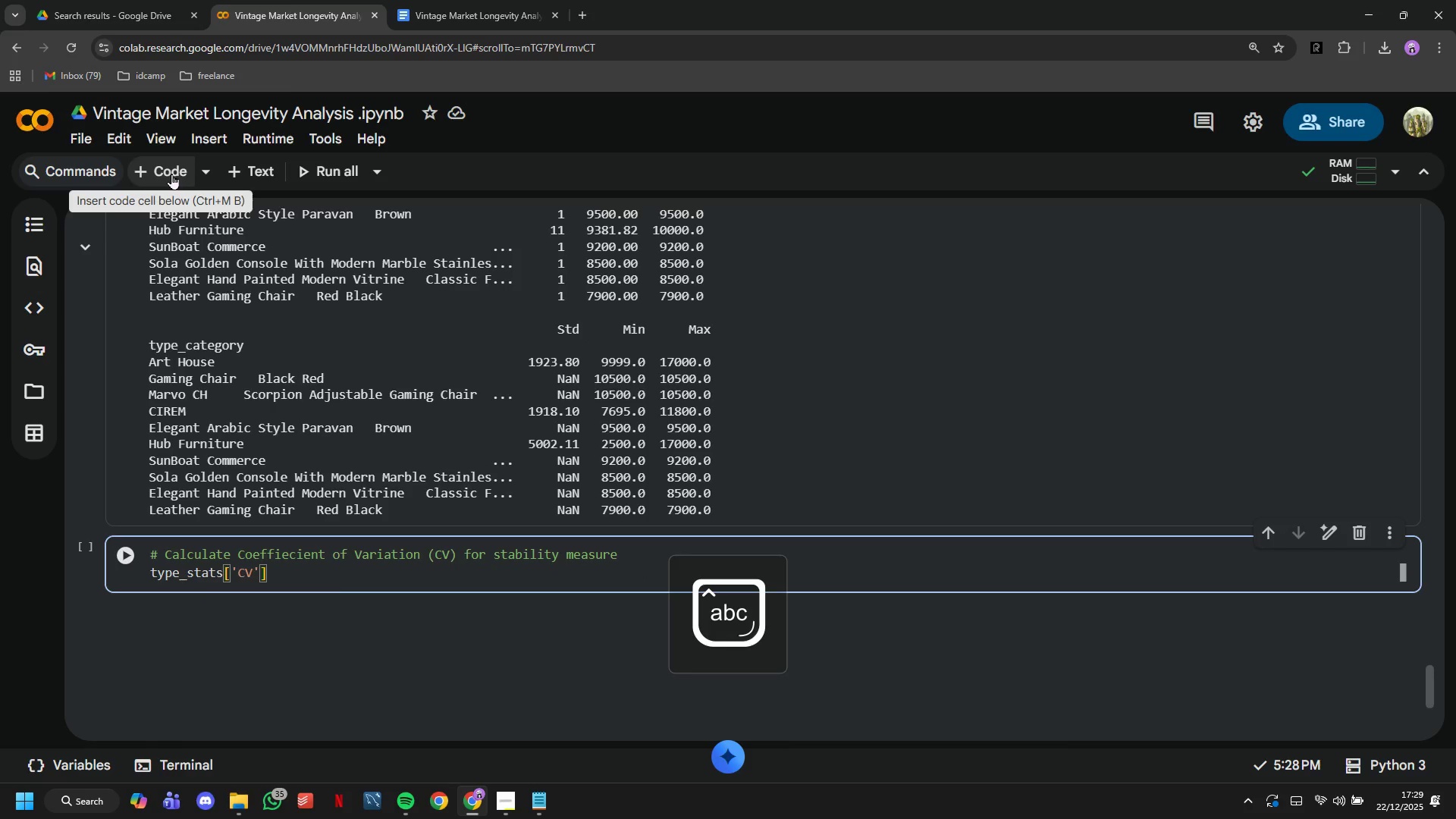 
type( = (type_stats['Std)
 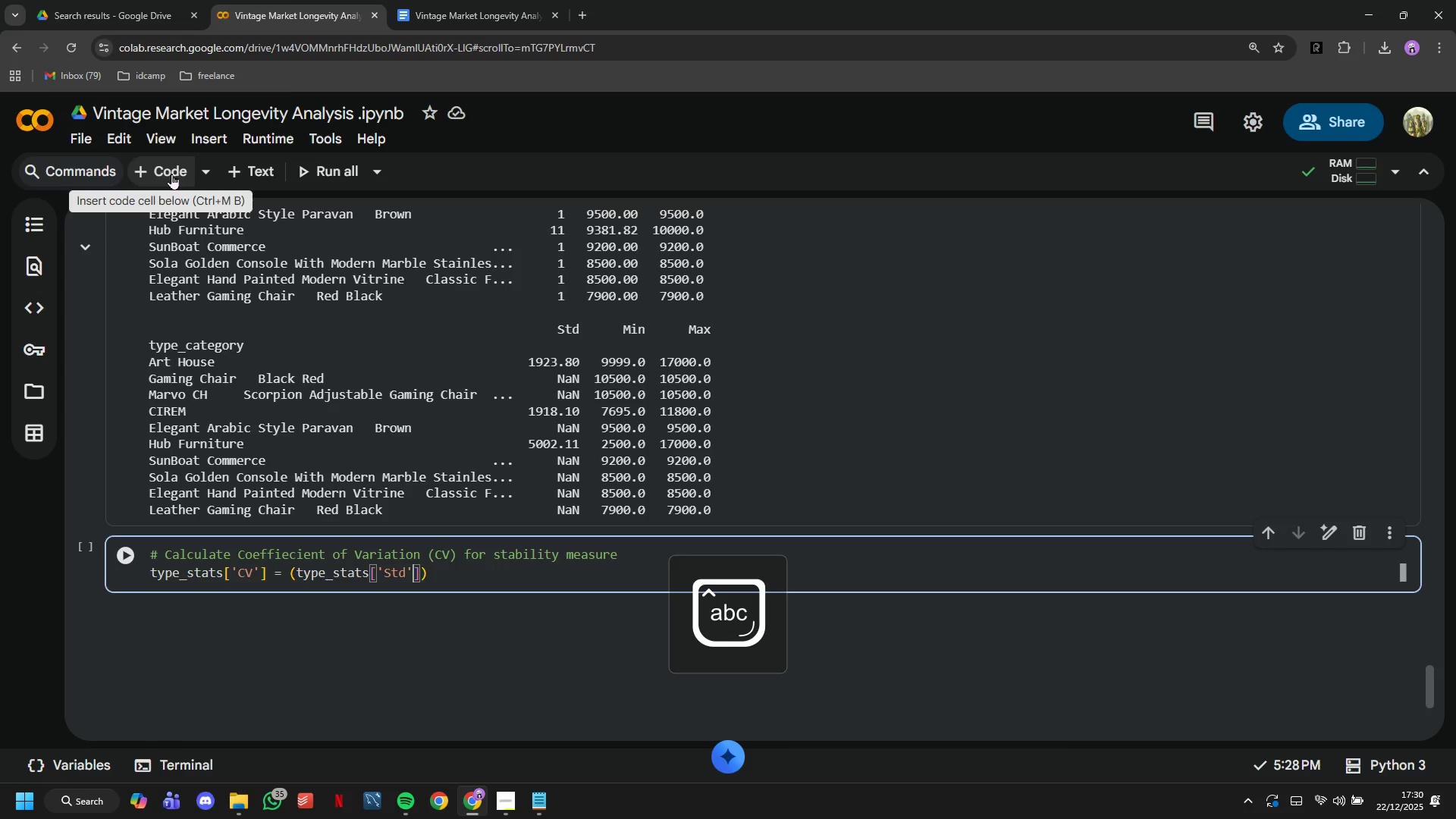 
 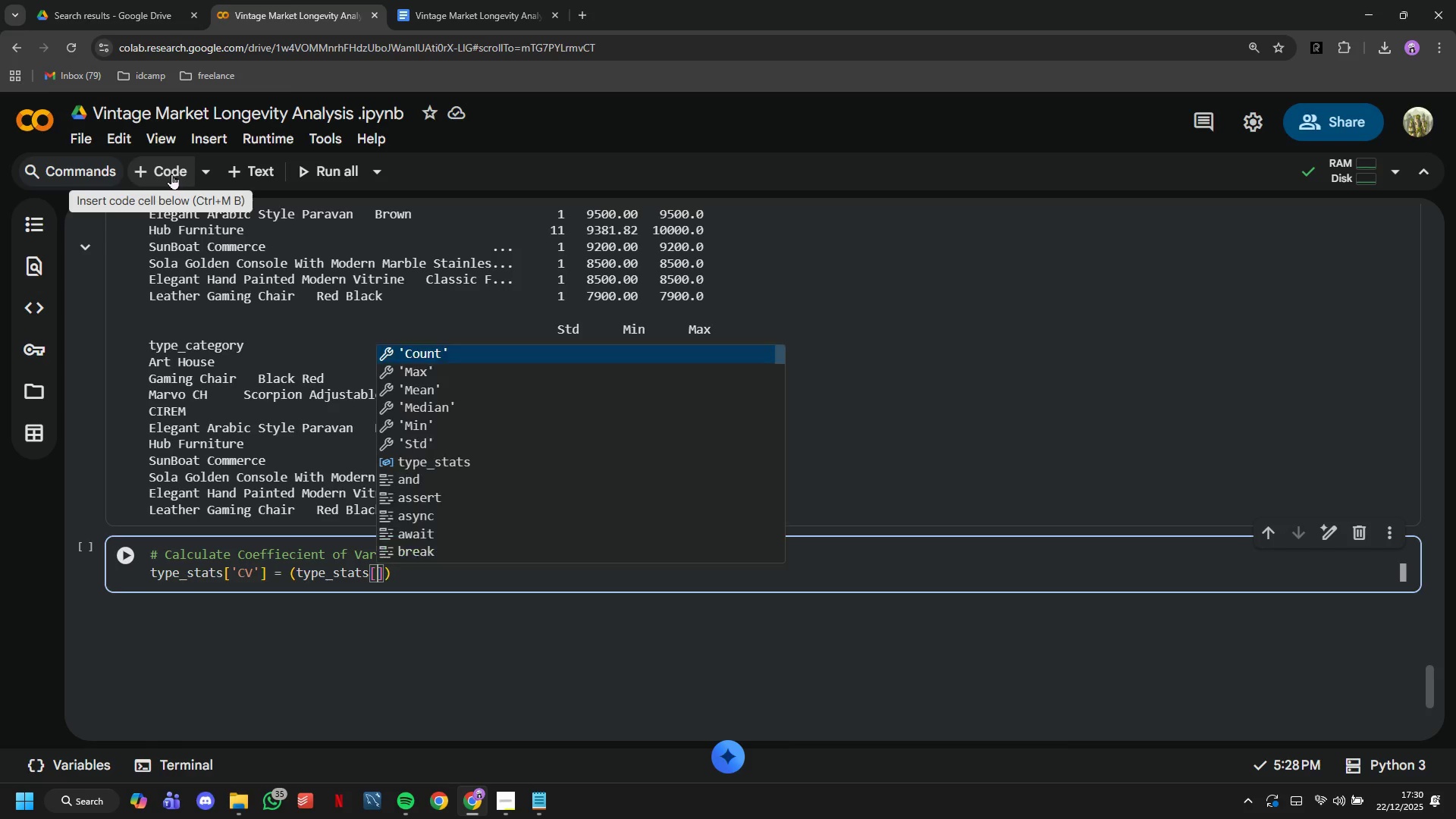 
key(ArrowRight)
 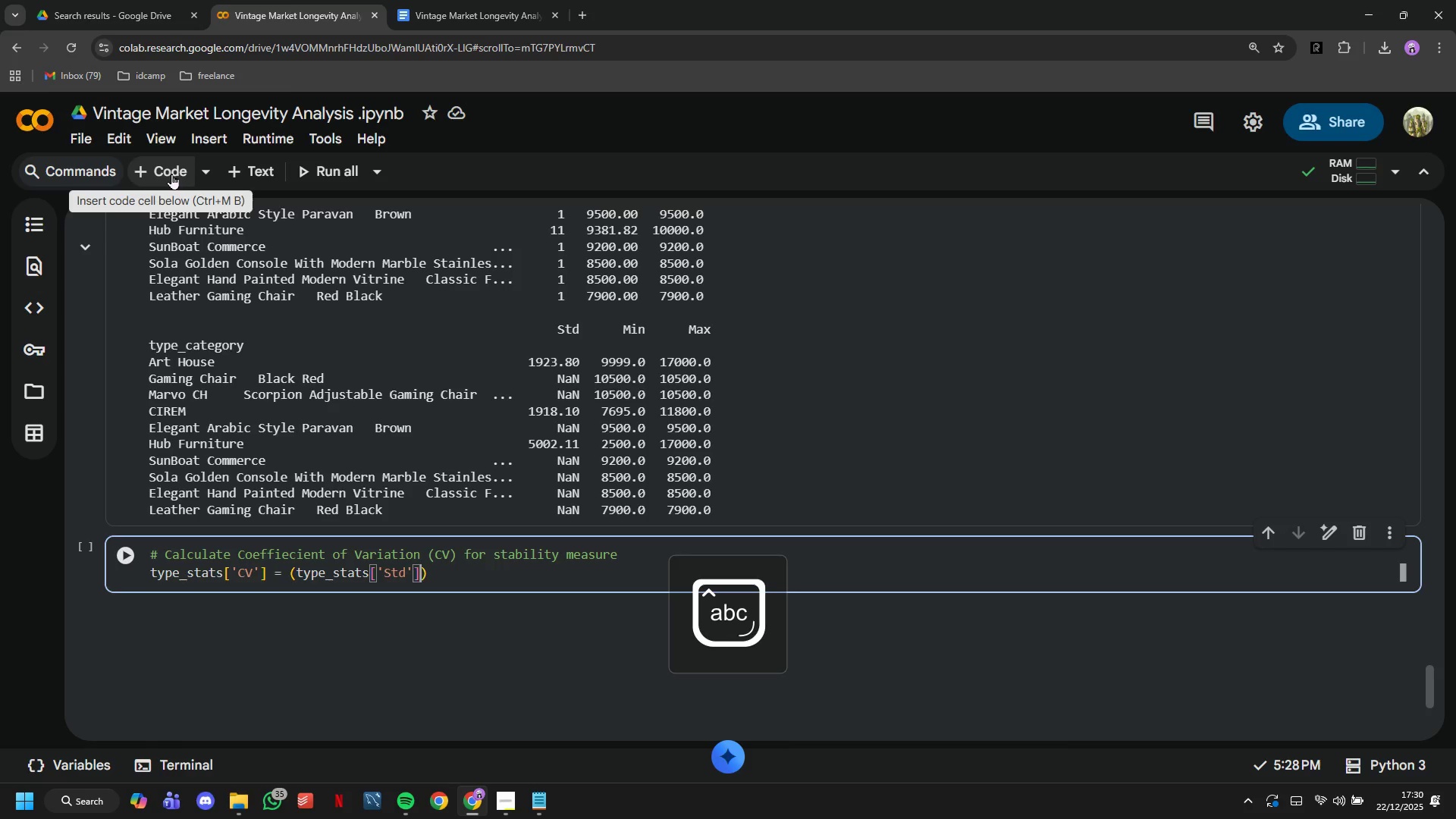 
key(ArrowRight)
 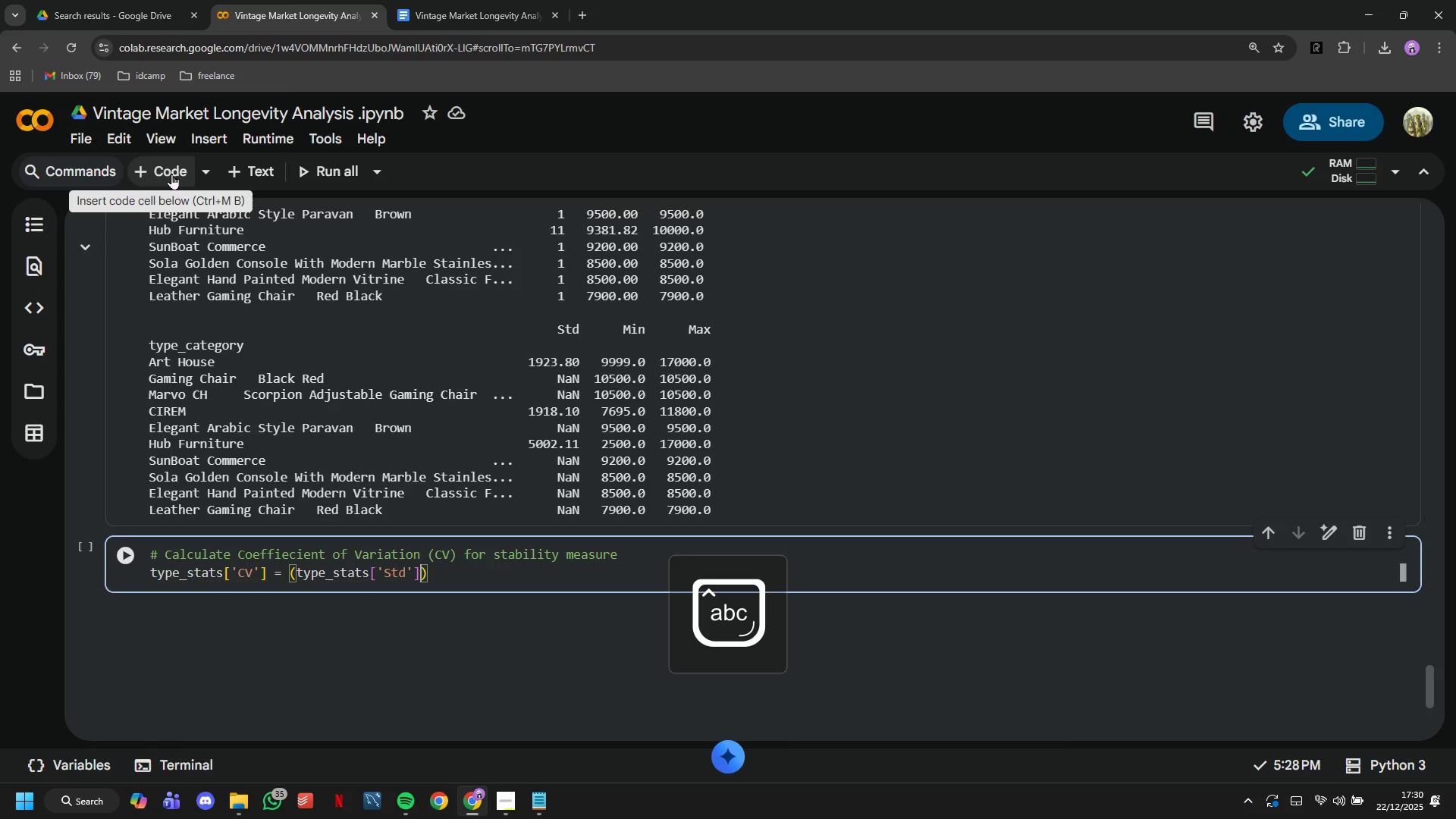 
key(ArrowRight)
 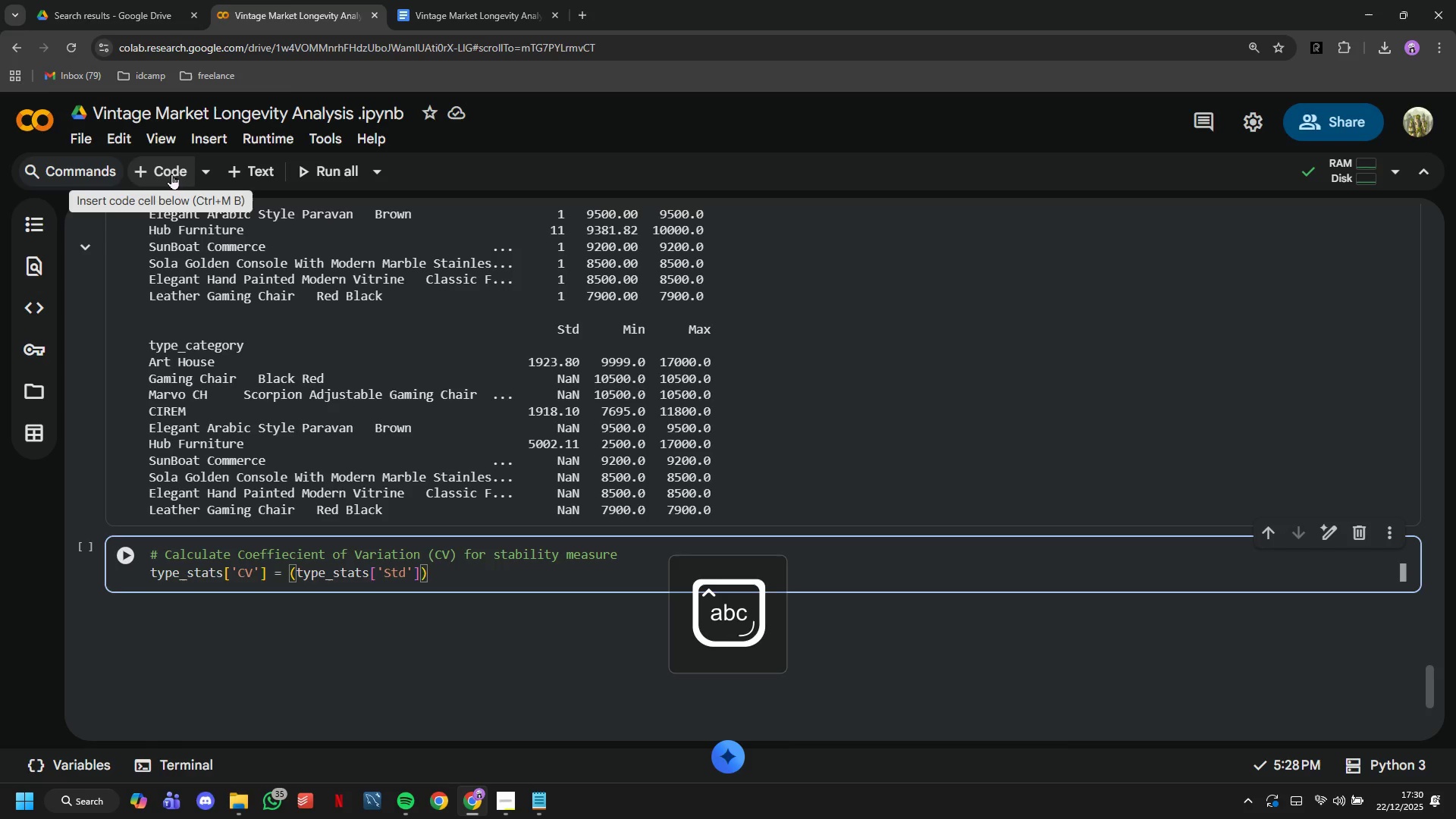 
key(ArrowLeft)
 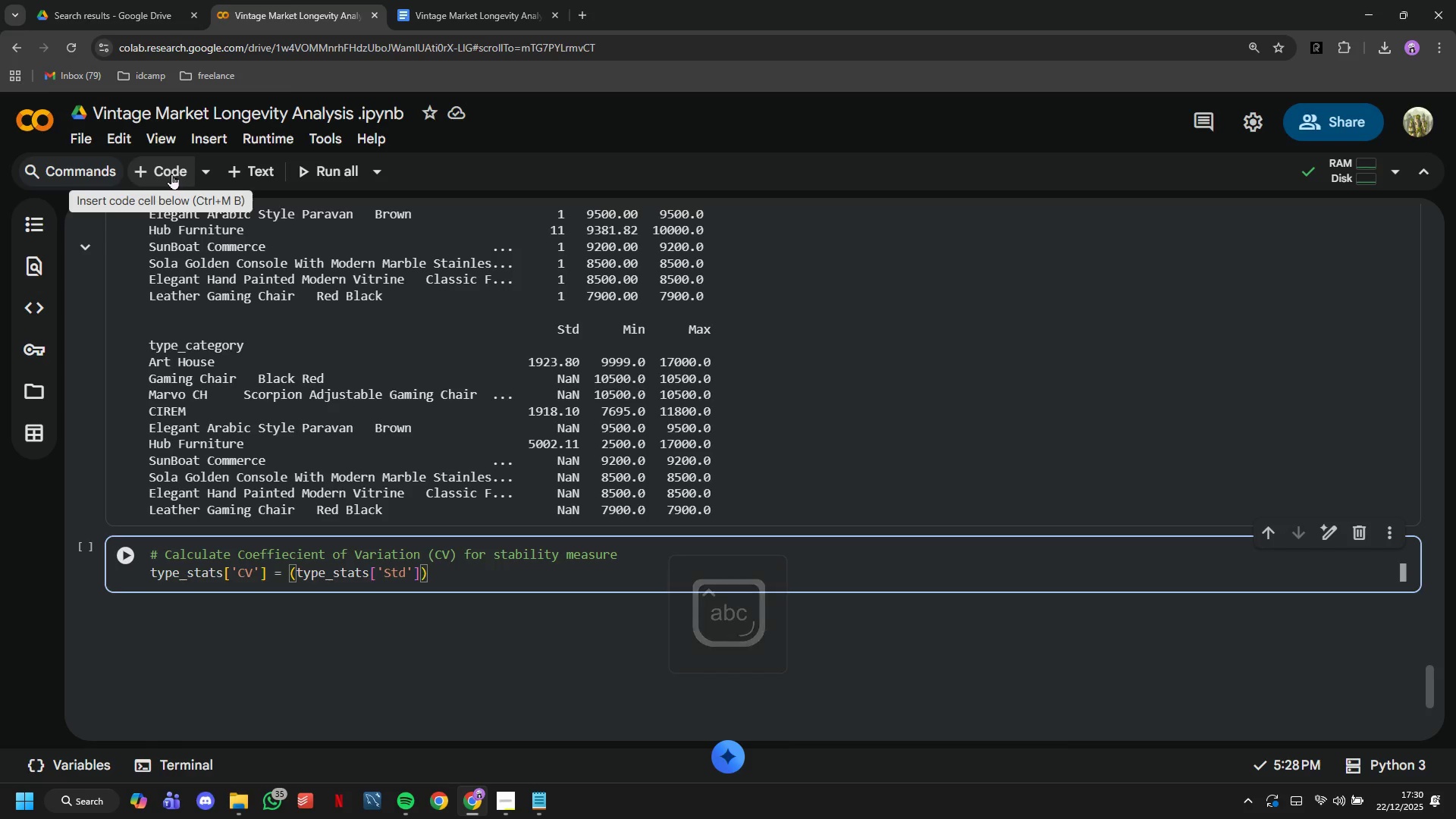 
key(Slash)
 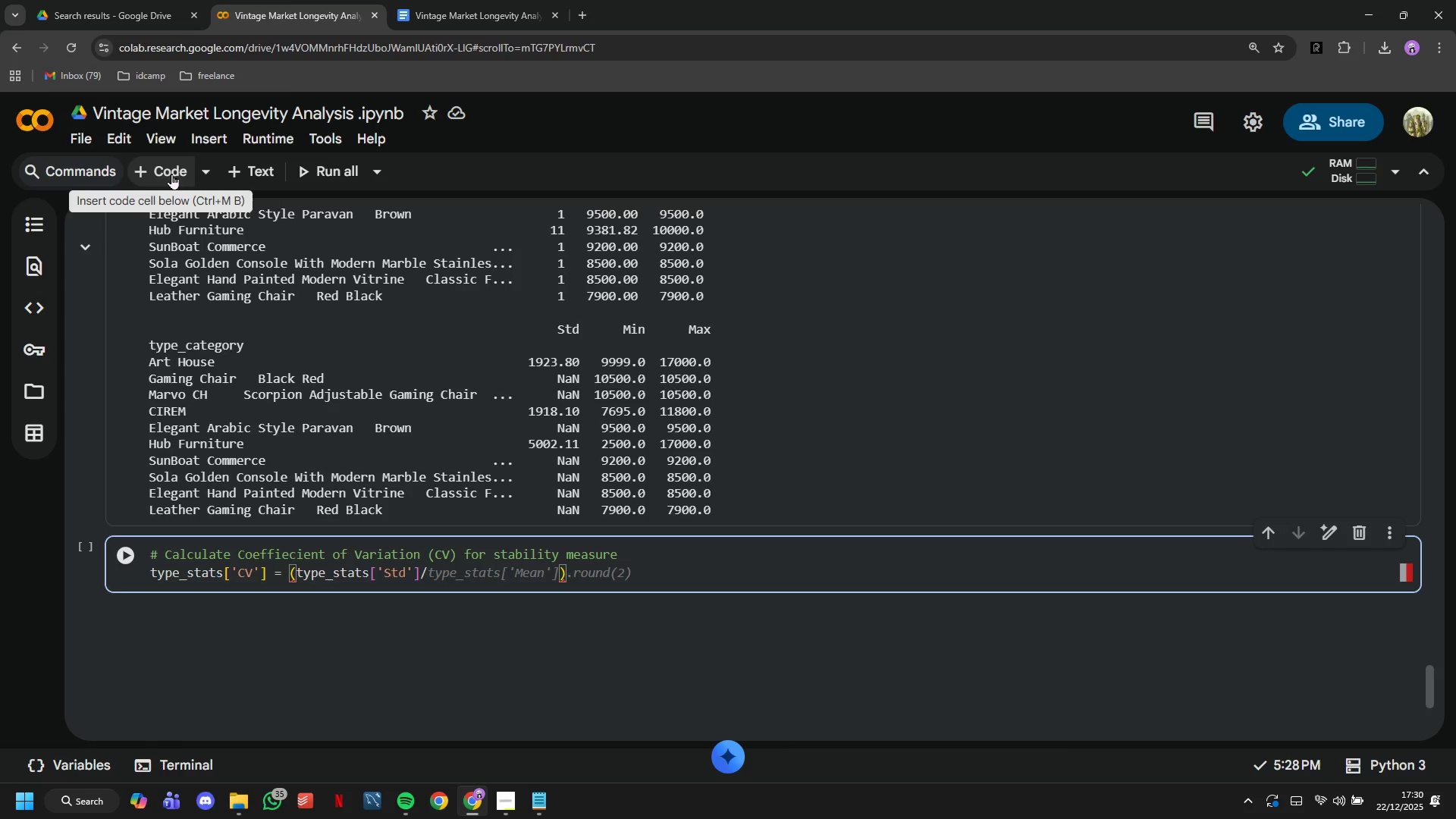 
type(type_stats['Mean)
 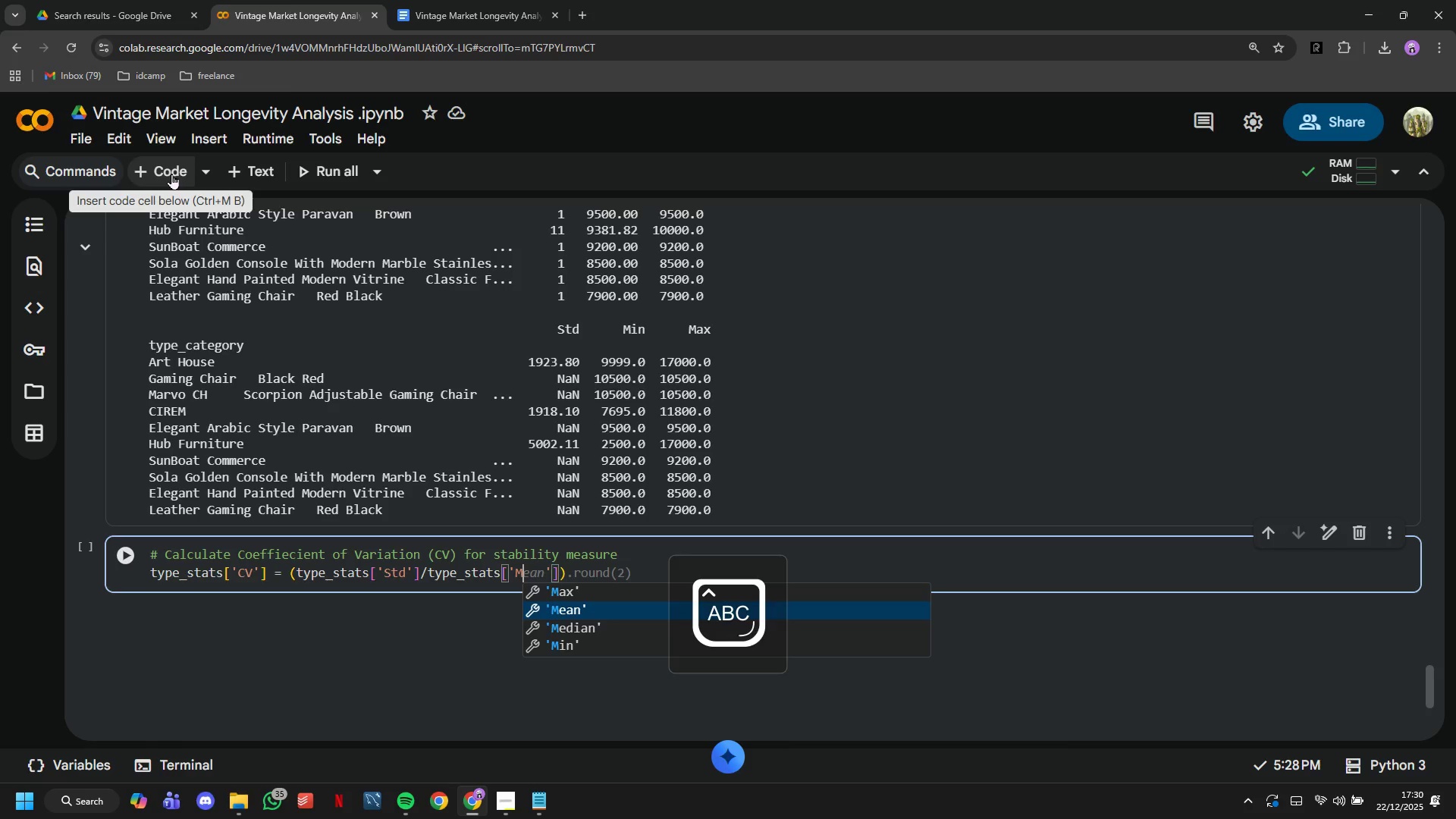 
key(ArrowRight)
 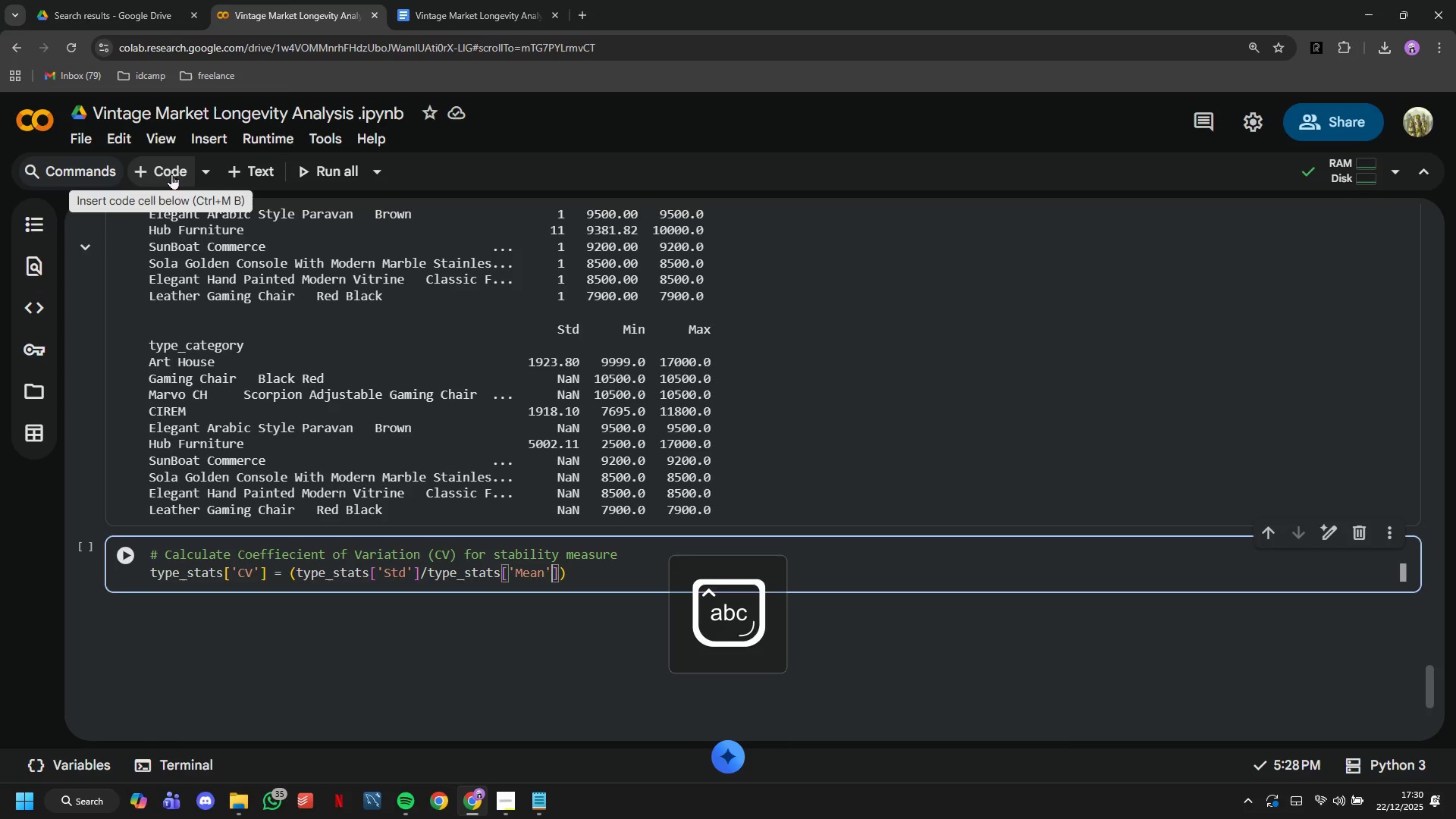 
key(ArrowRight)
 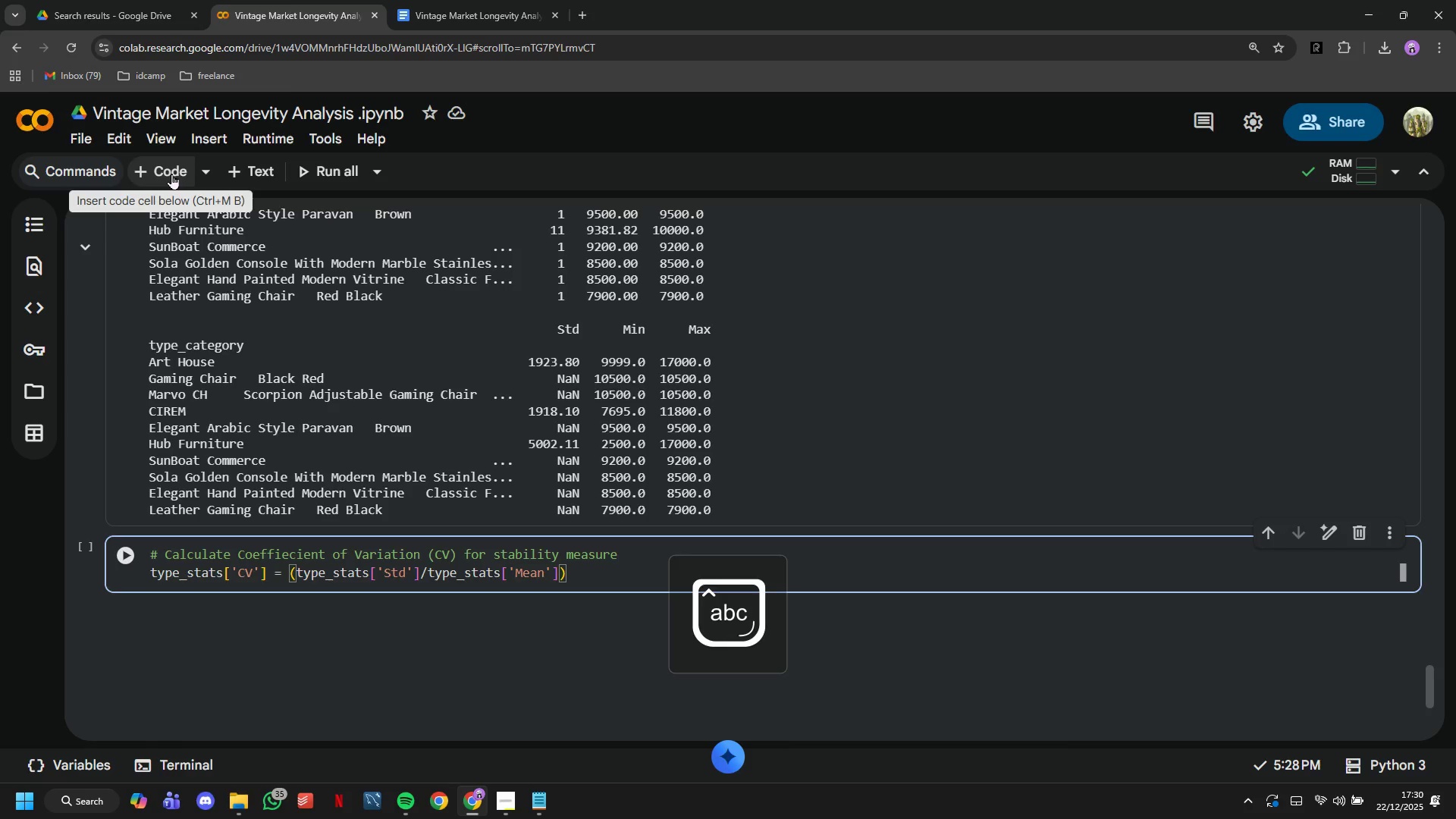 
key(ArrowRight)
 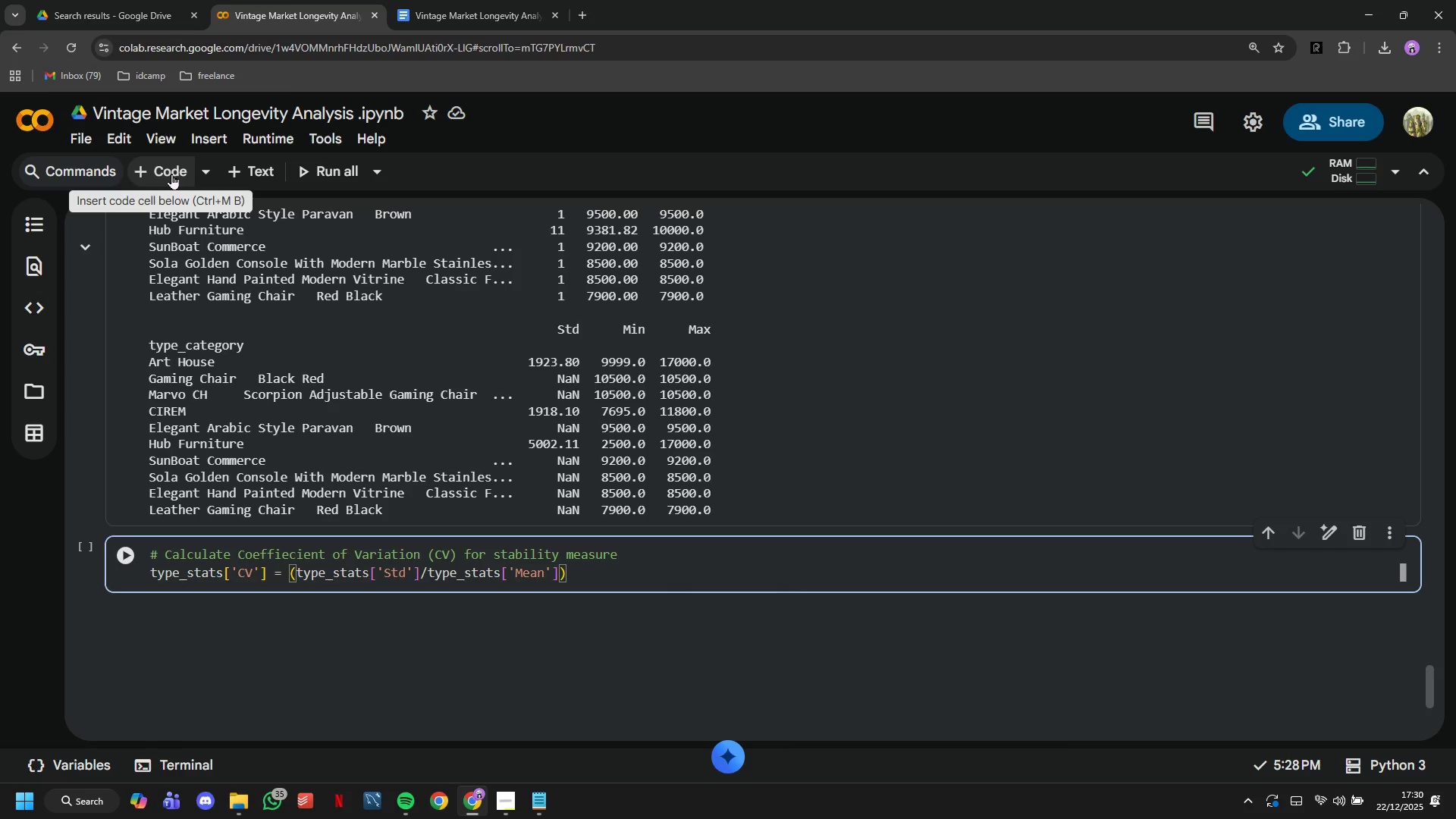 
type( * 100)
 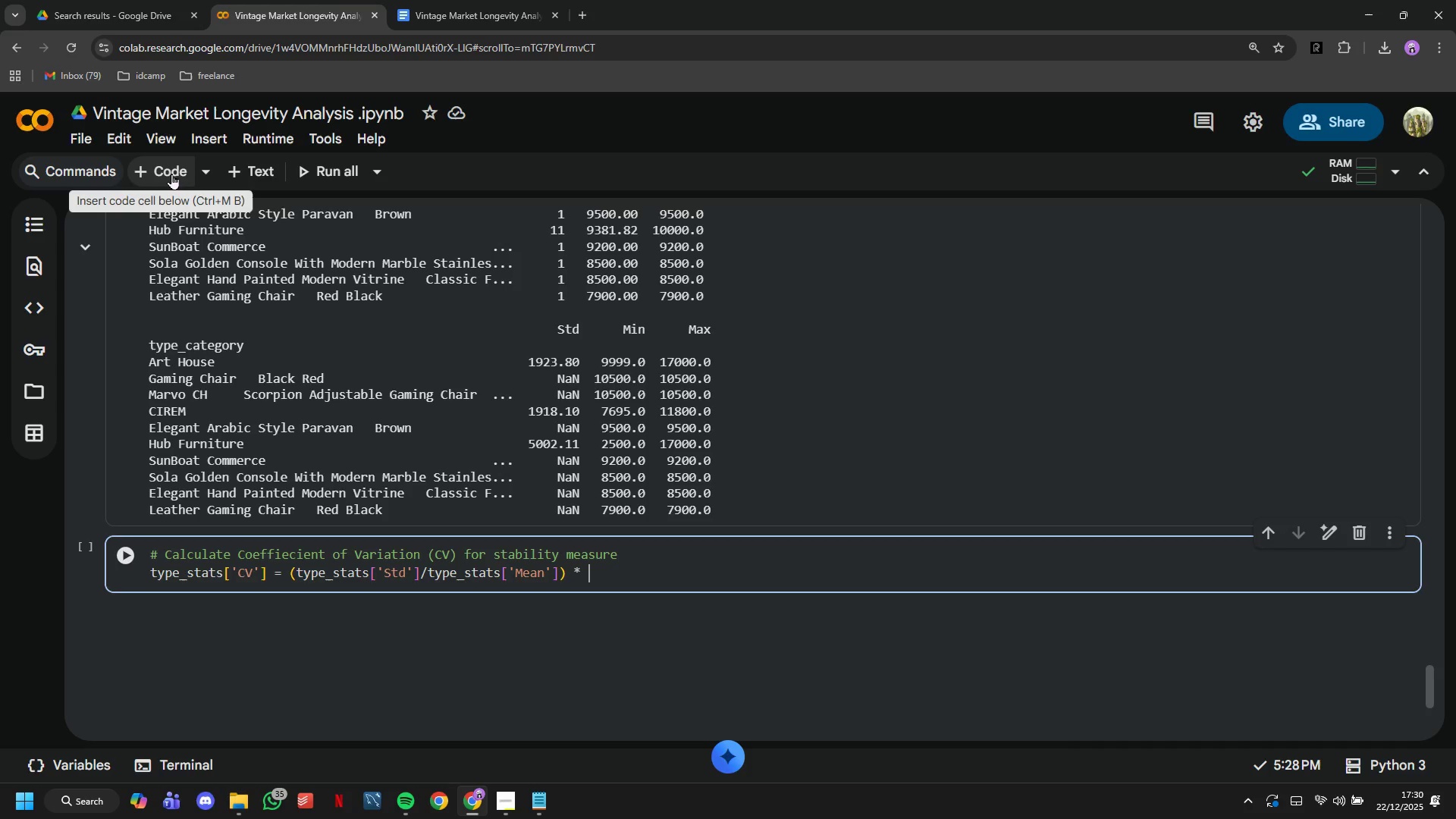 
key(Enter)
 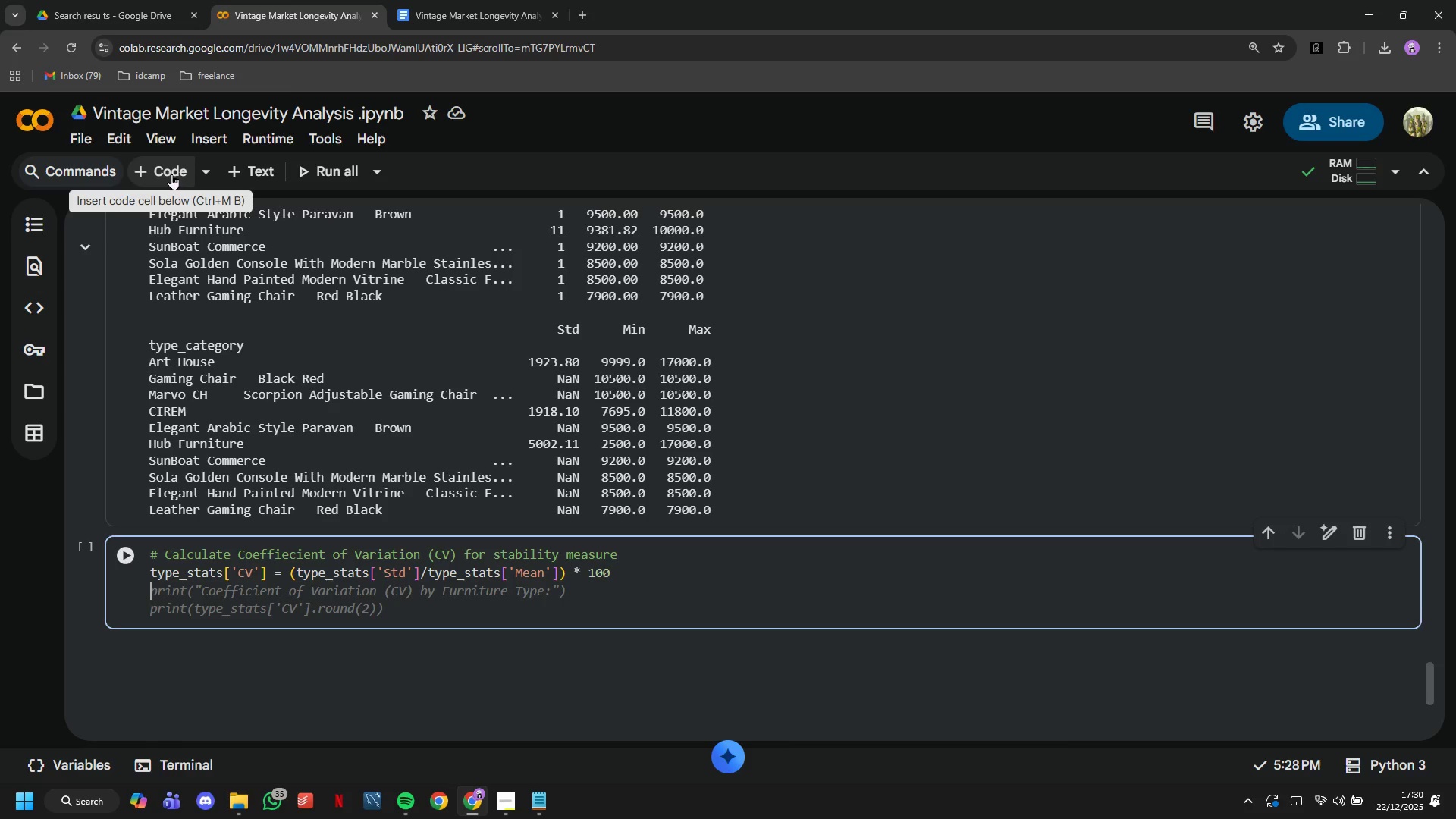 
type(type_stats['Stability_Score)
 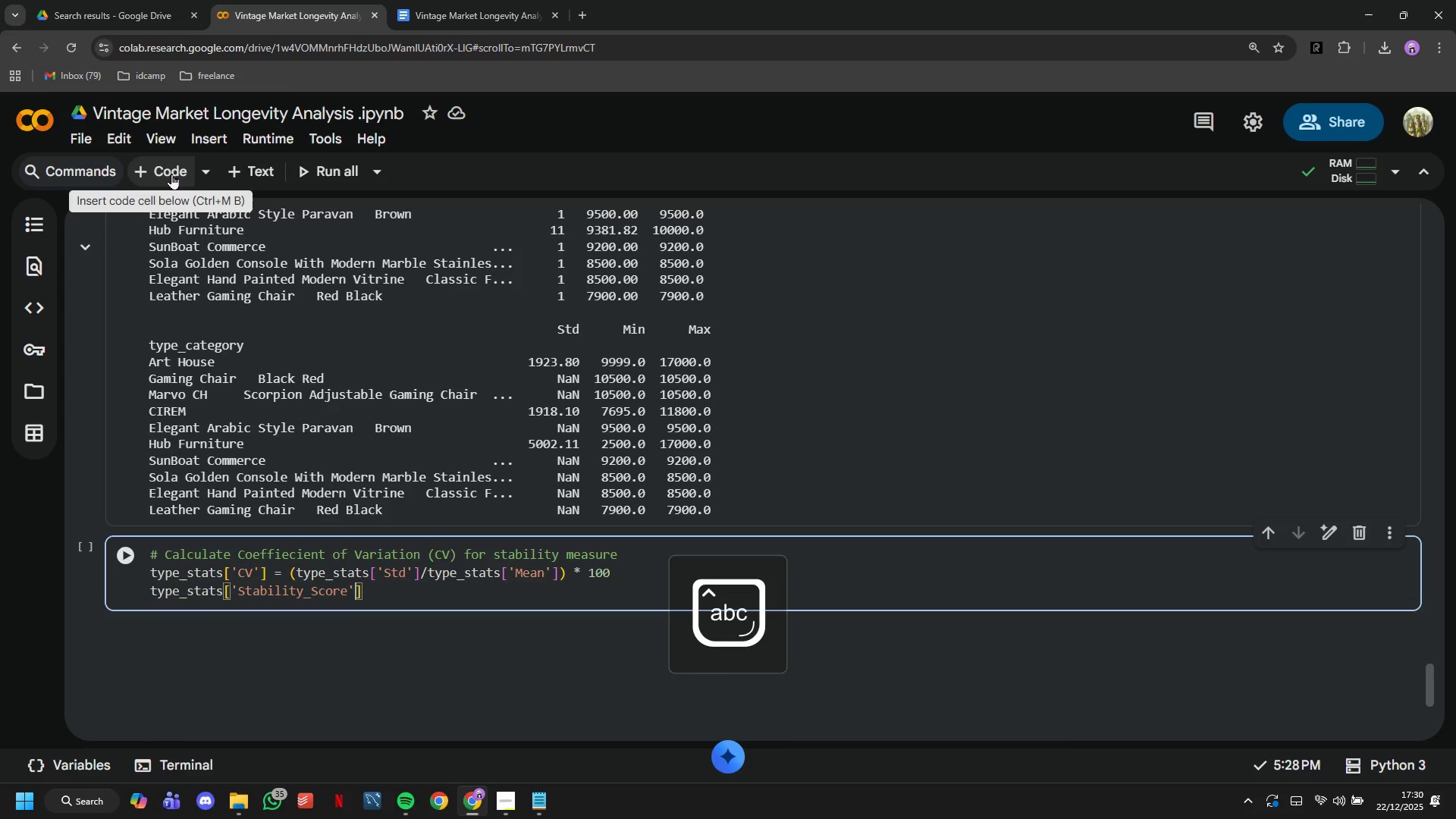 
key(ArrowRight)
 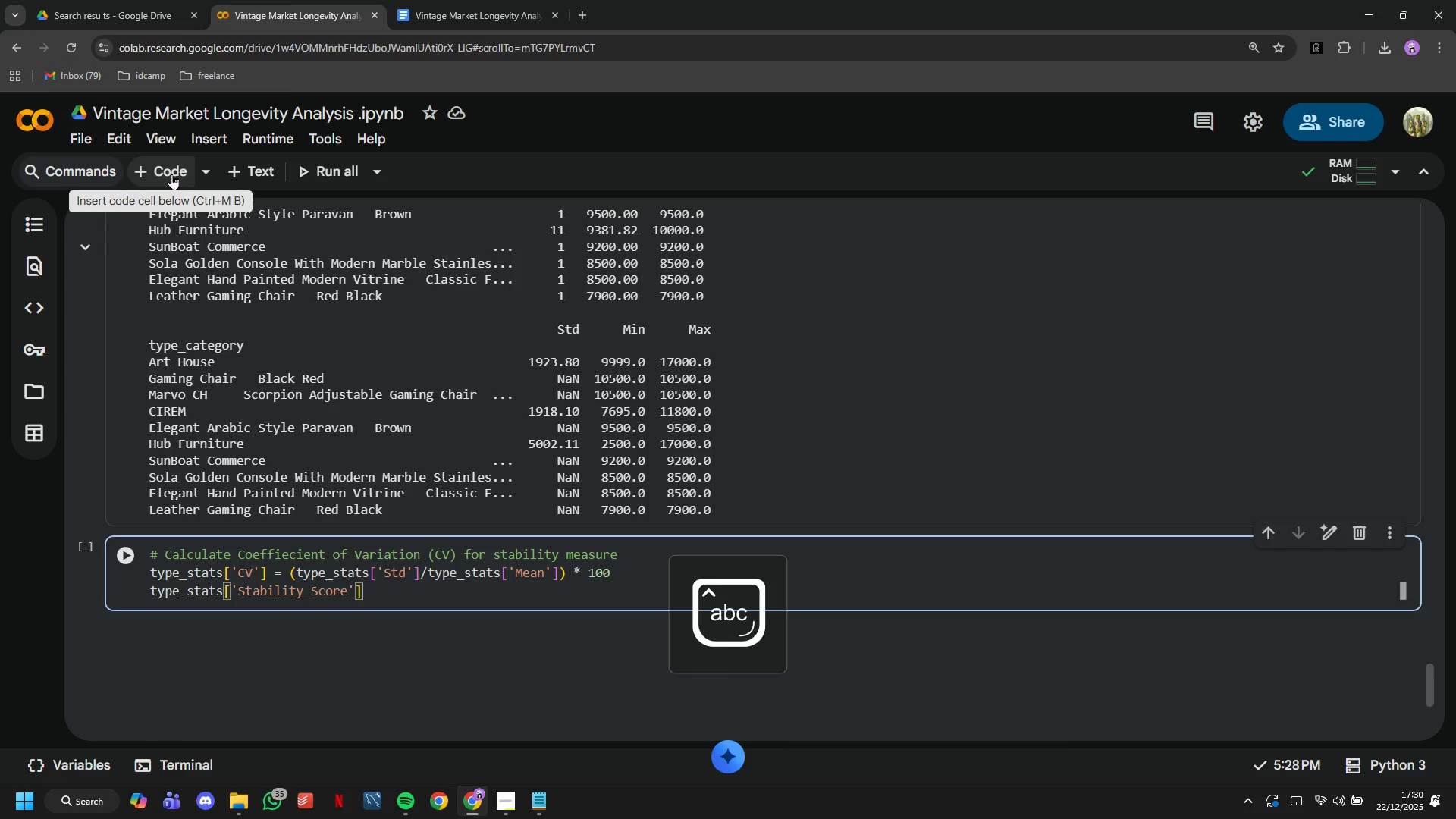 
key(ArrowRight)
 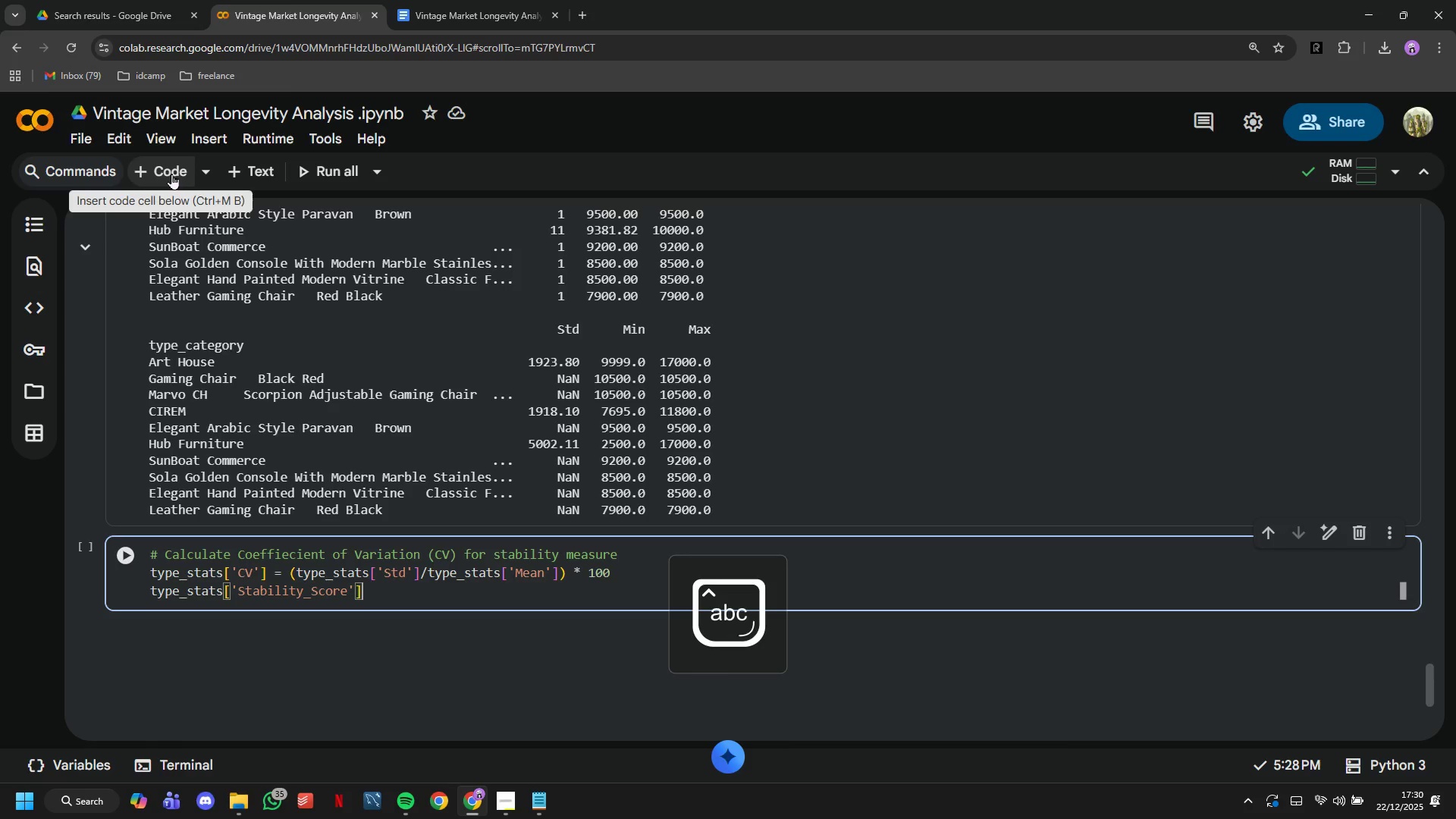 
type( -)
key(Backspace)
type(= 100 - )
 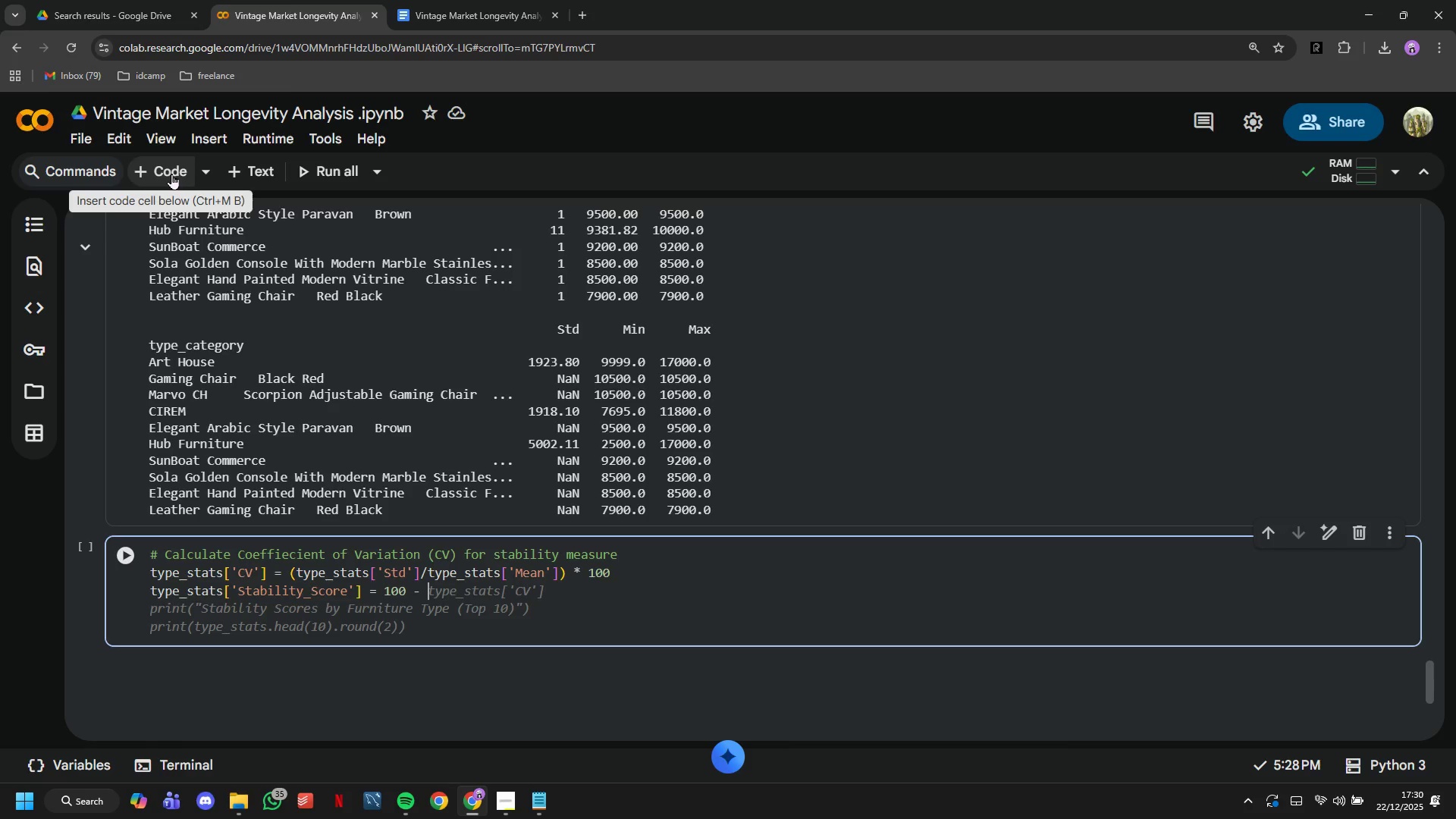 
type(type_stats['CV)
 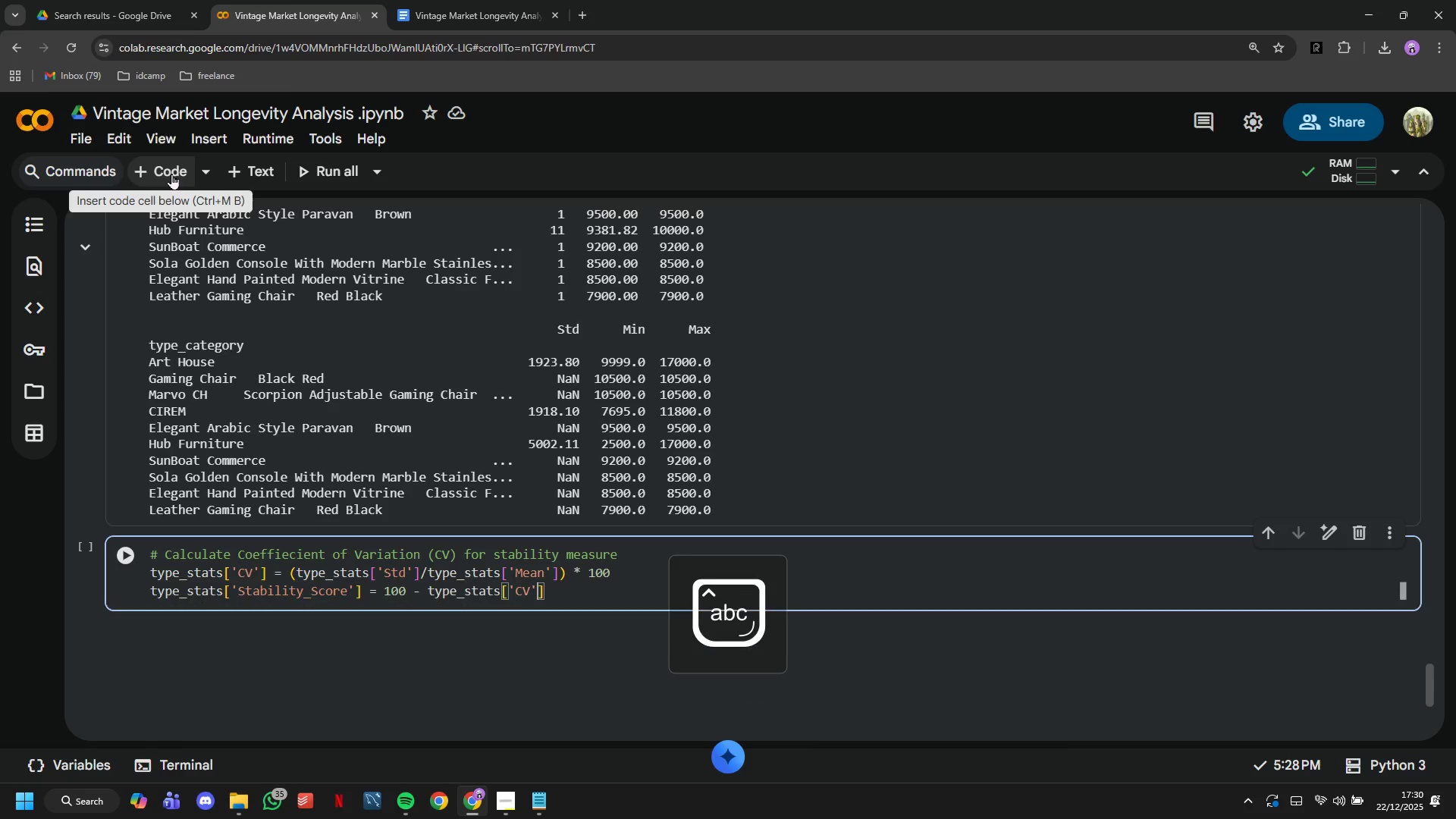 
key(ArrowRight)
 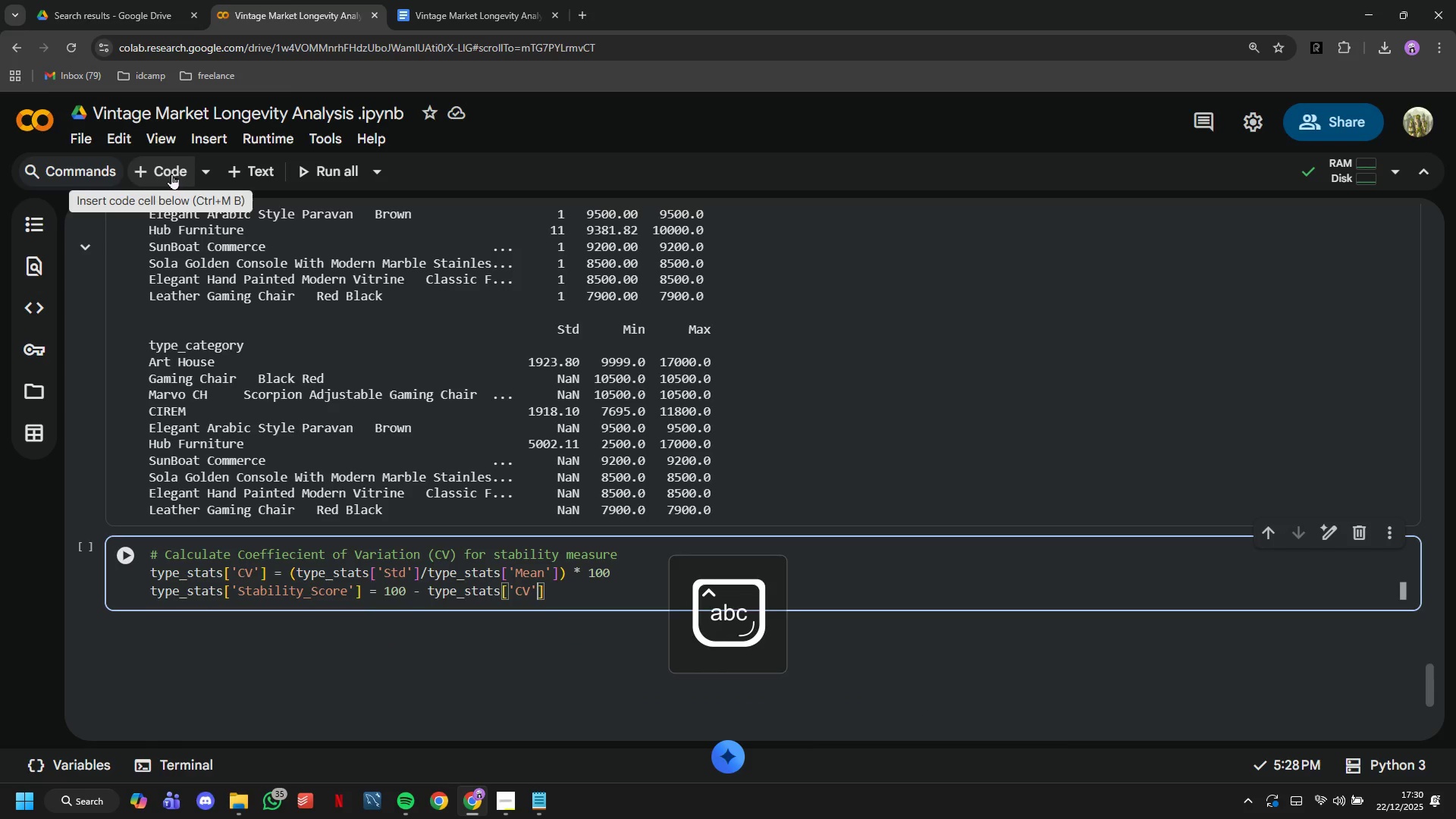 
key(ArrowRight)
 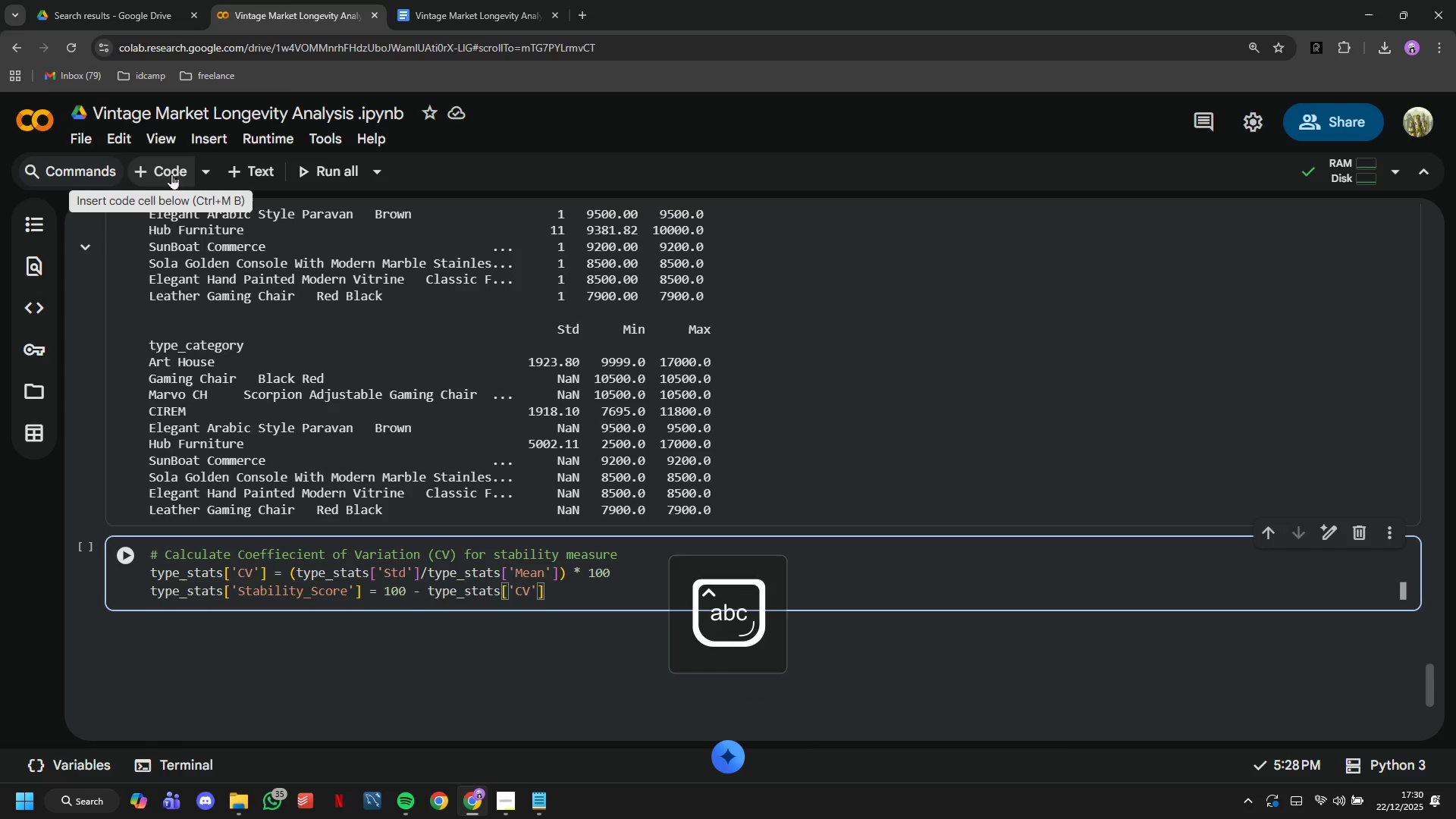 
type(.clip(0,100)
 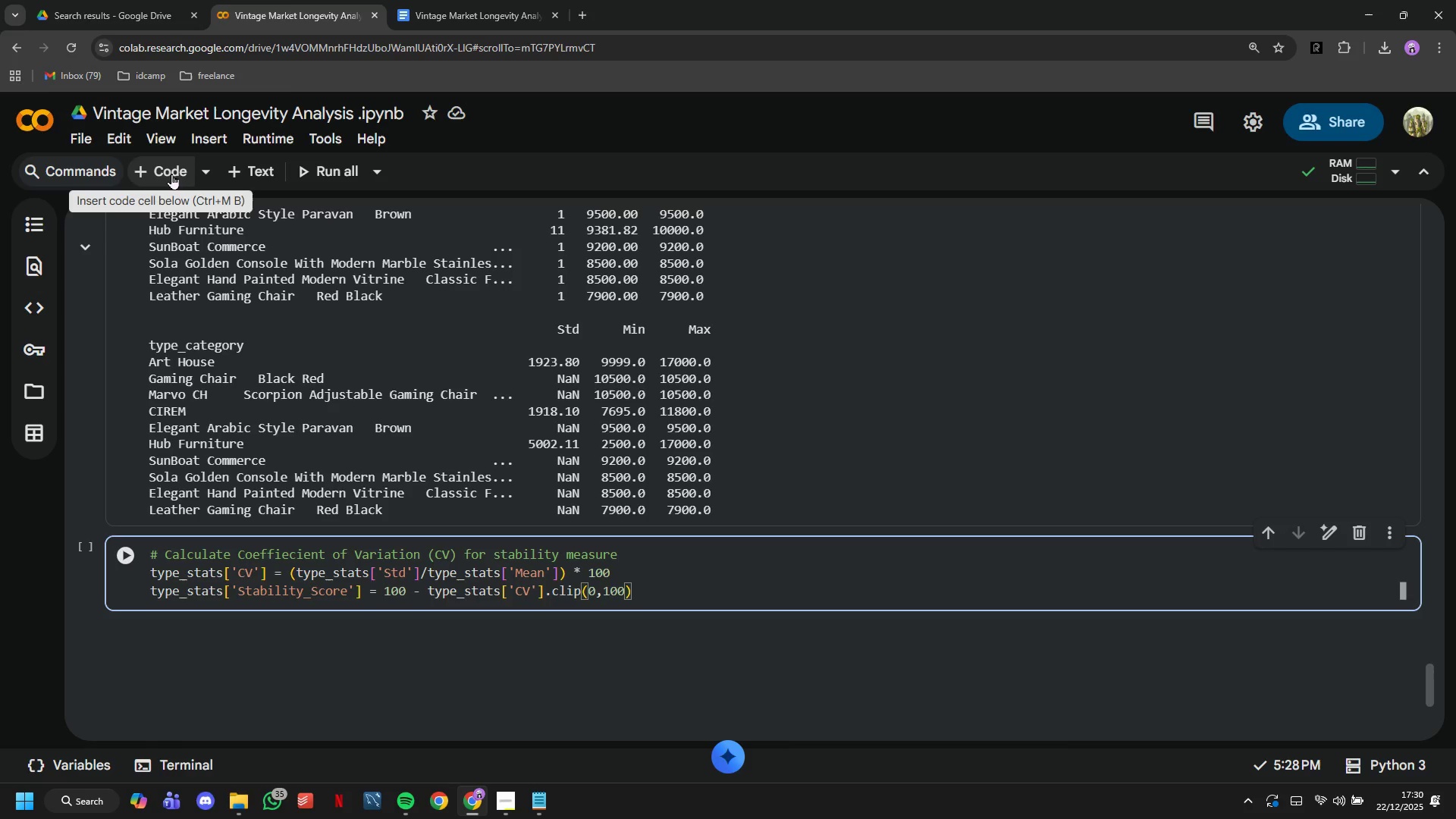 
key(ArrowRight)
 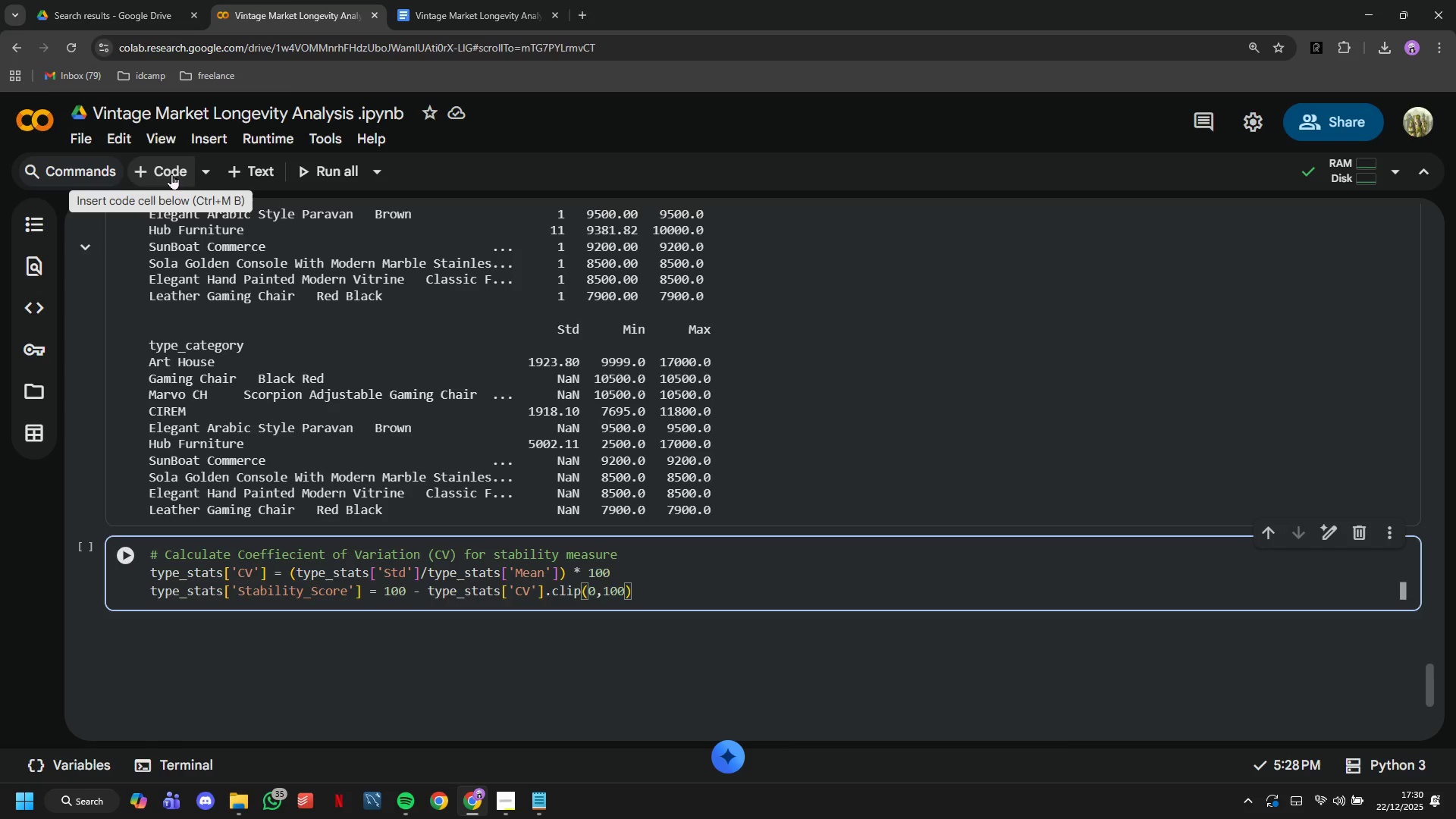 
key(Enter)
 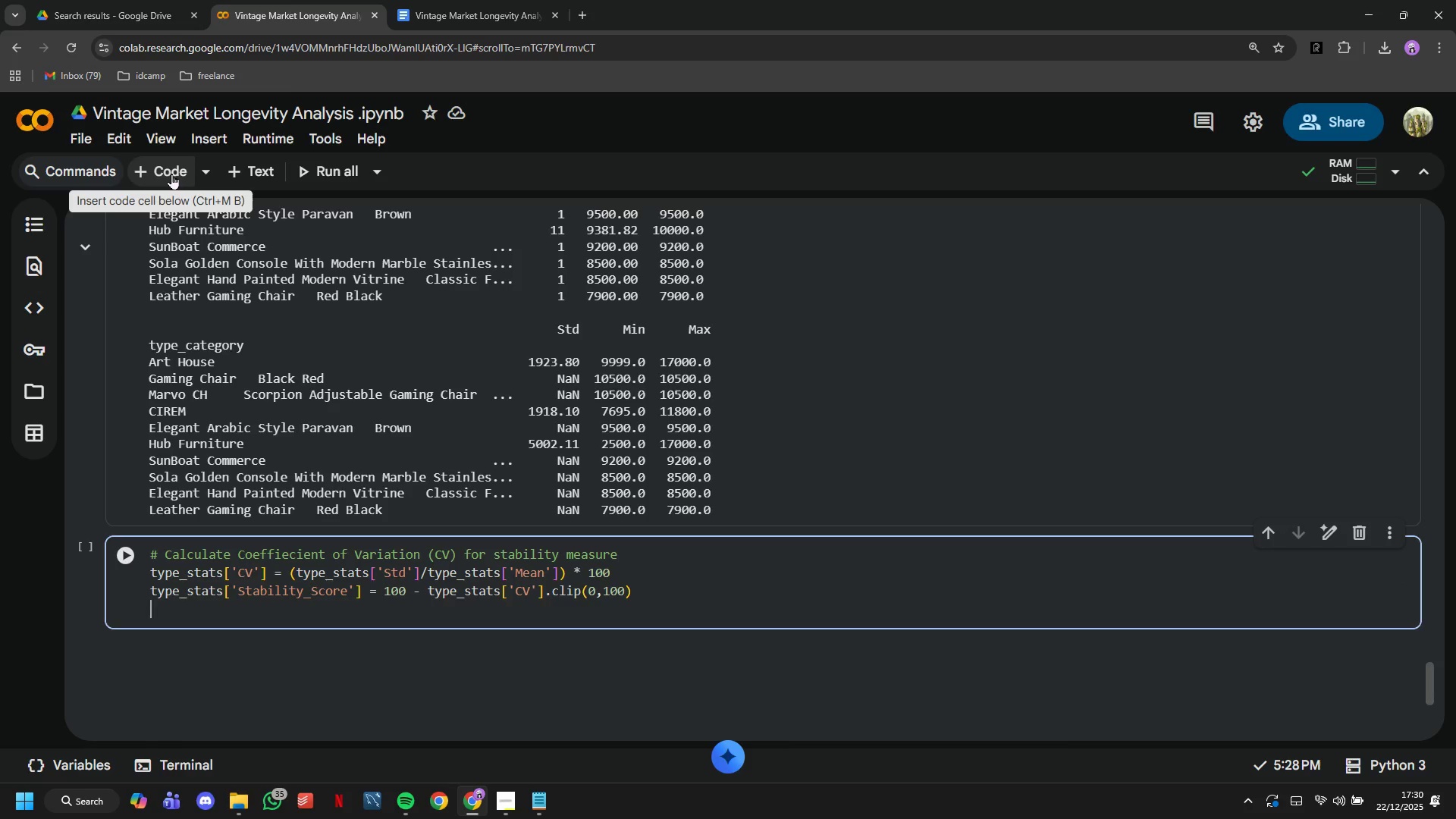 
key(Enter)
 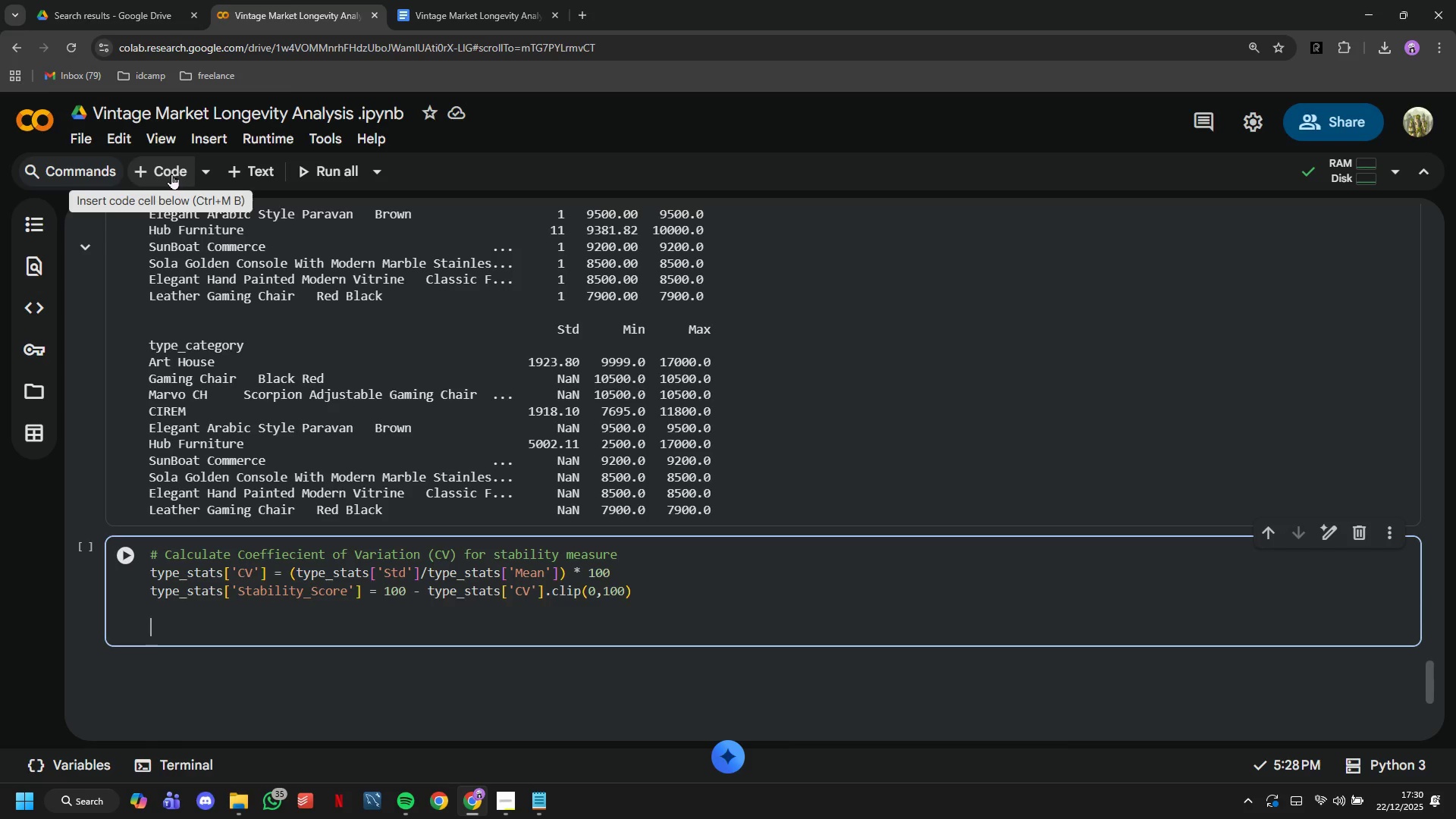 
type(print)
key(Backspace)
type(t()
 